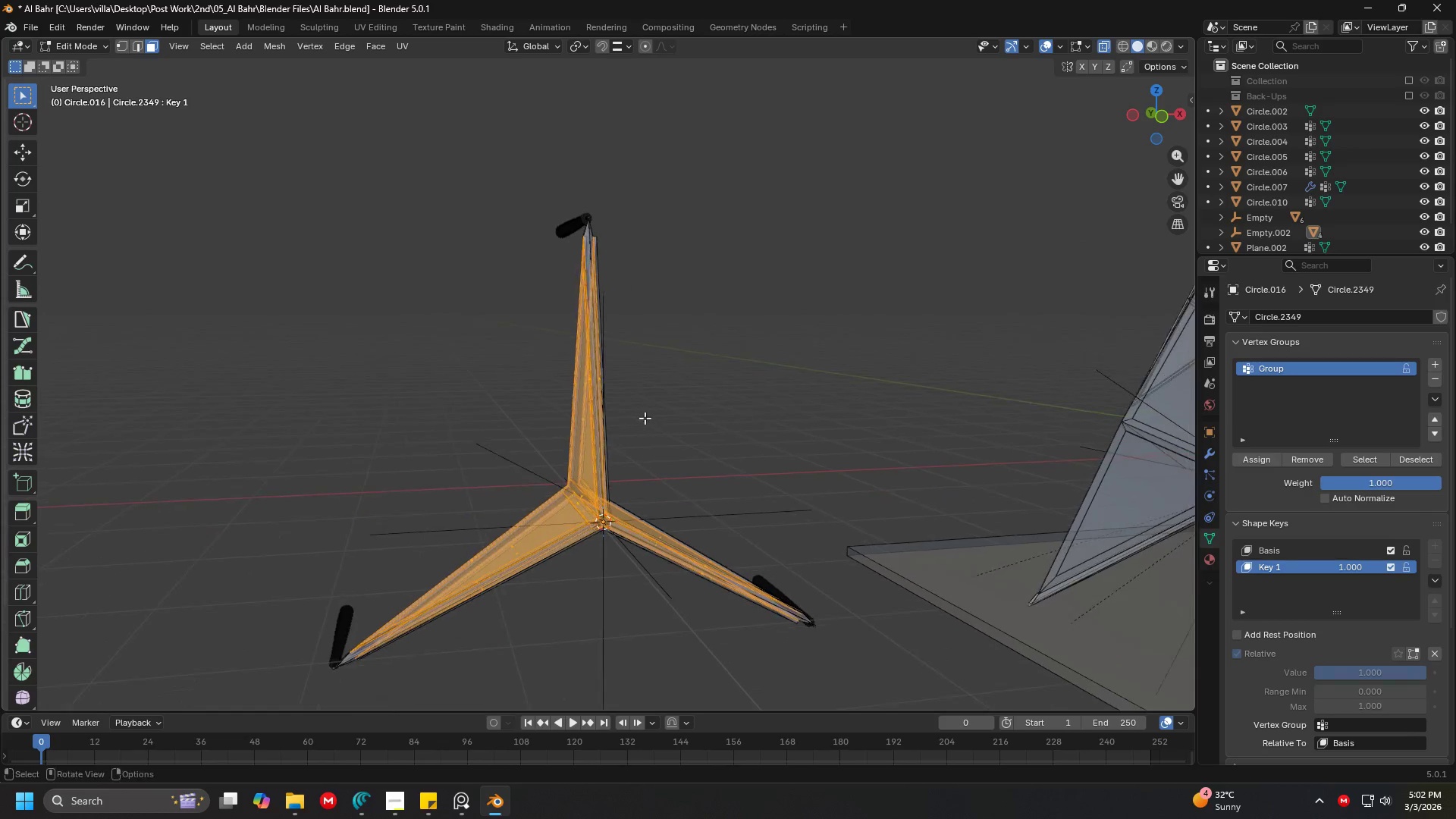 
scroll: coordinate [636, 452], scroll_direction: down, amount: 1.0
 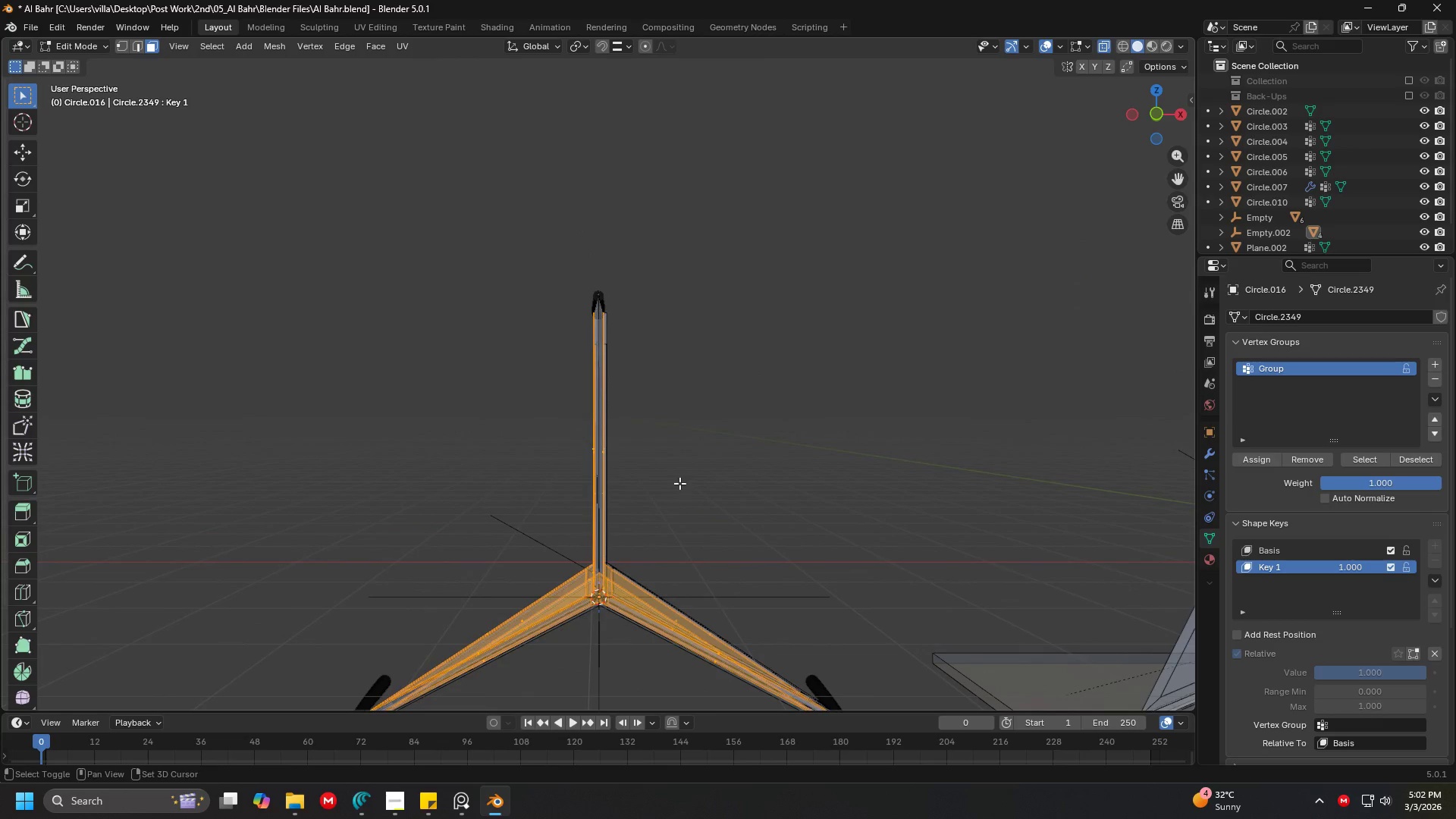 
type(Dz)
key(Tab)
 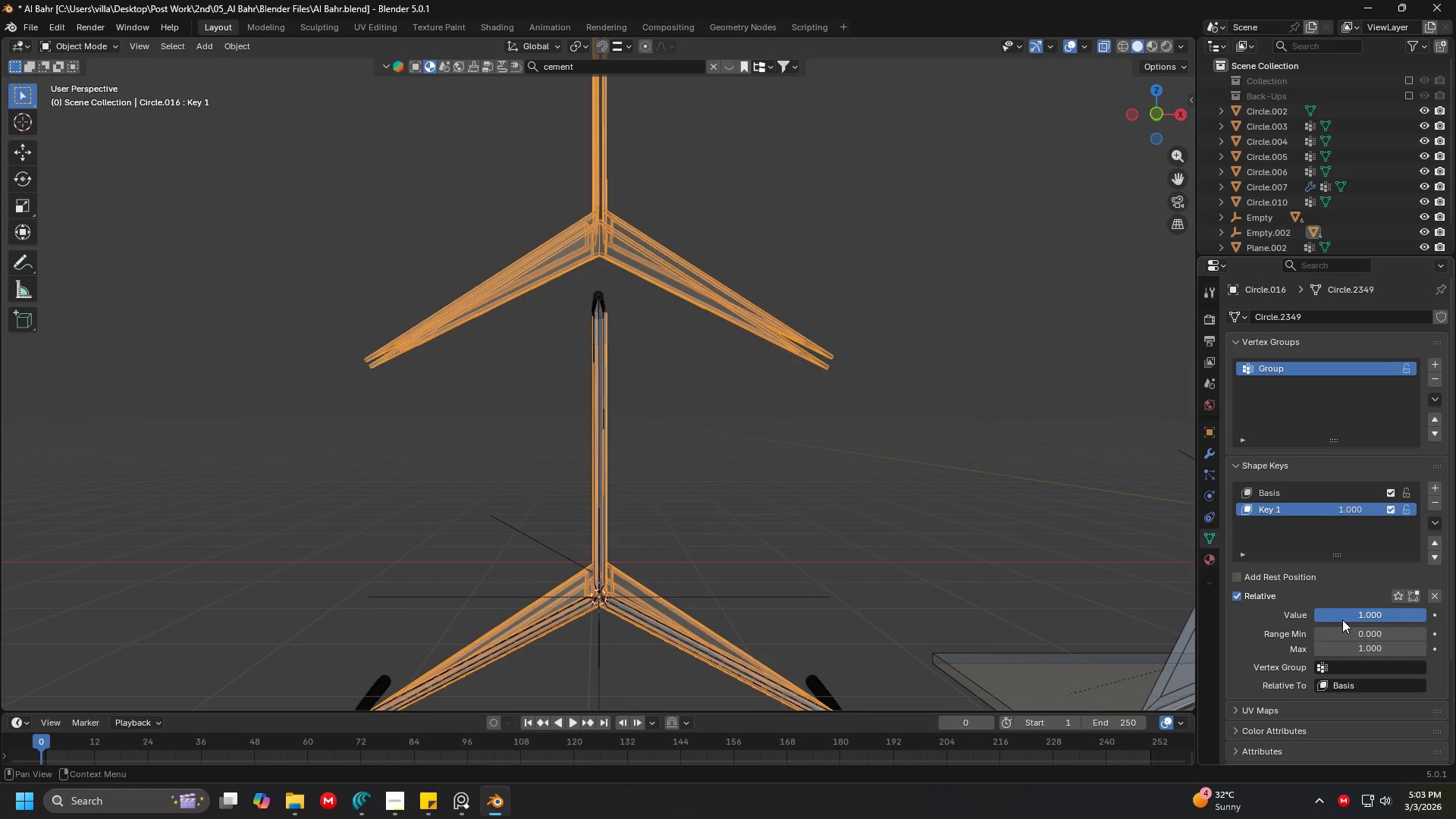 
left_click_drag(start_coordinate=[1343, 619], to_coordinate=[309, 617])
 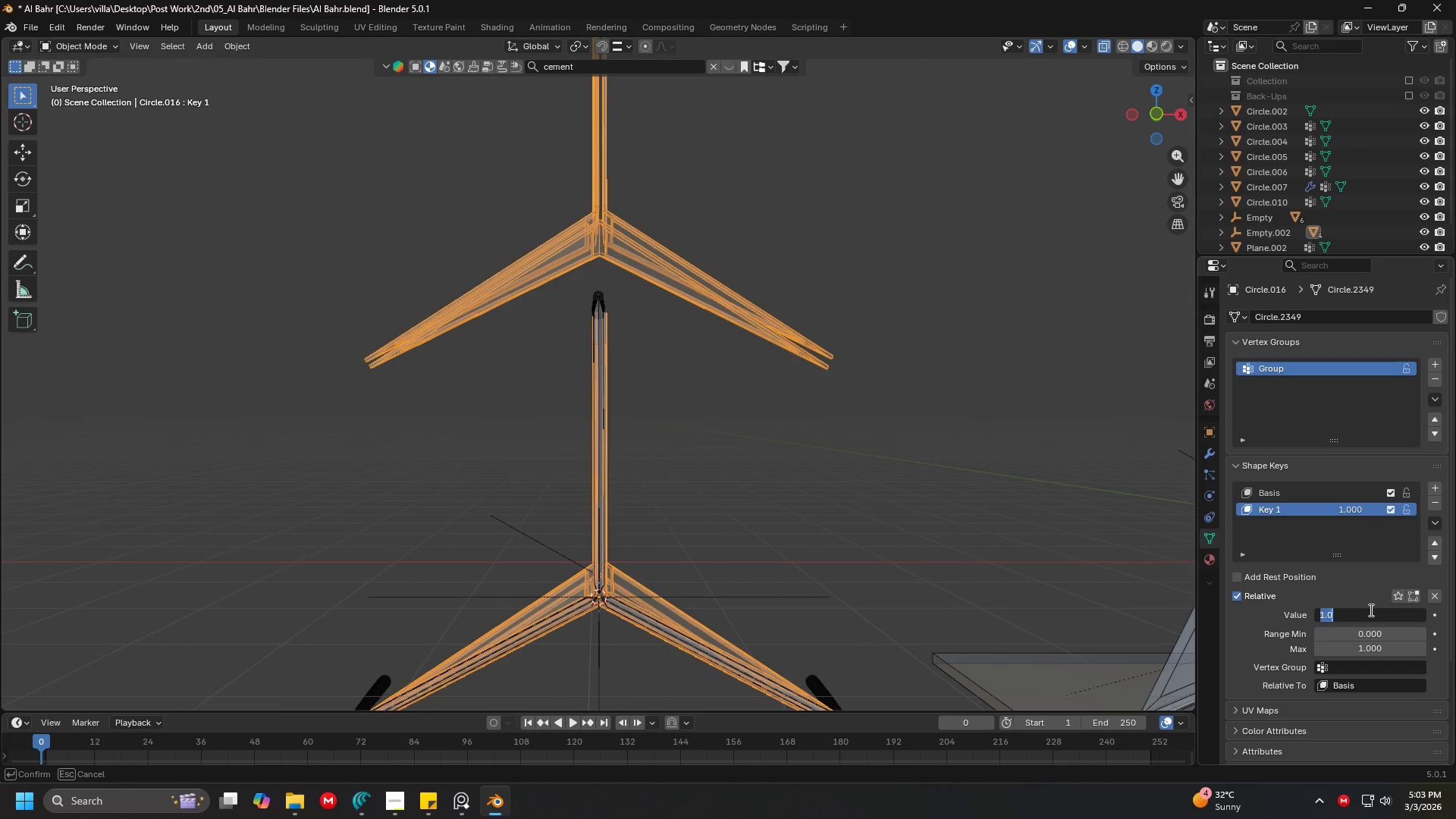 
key(Escape)
 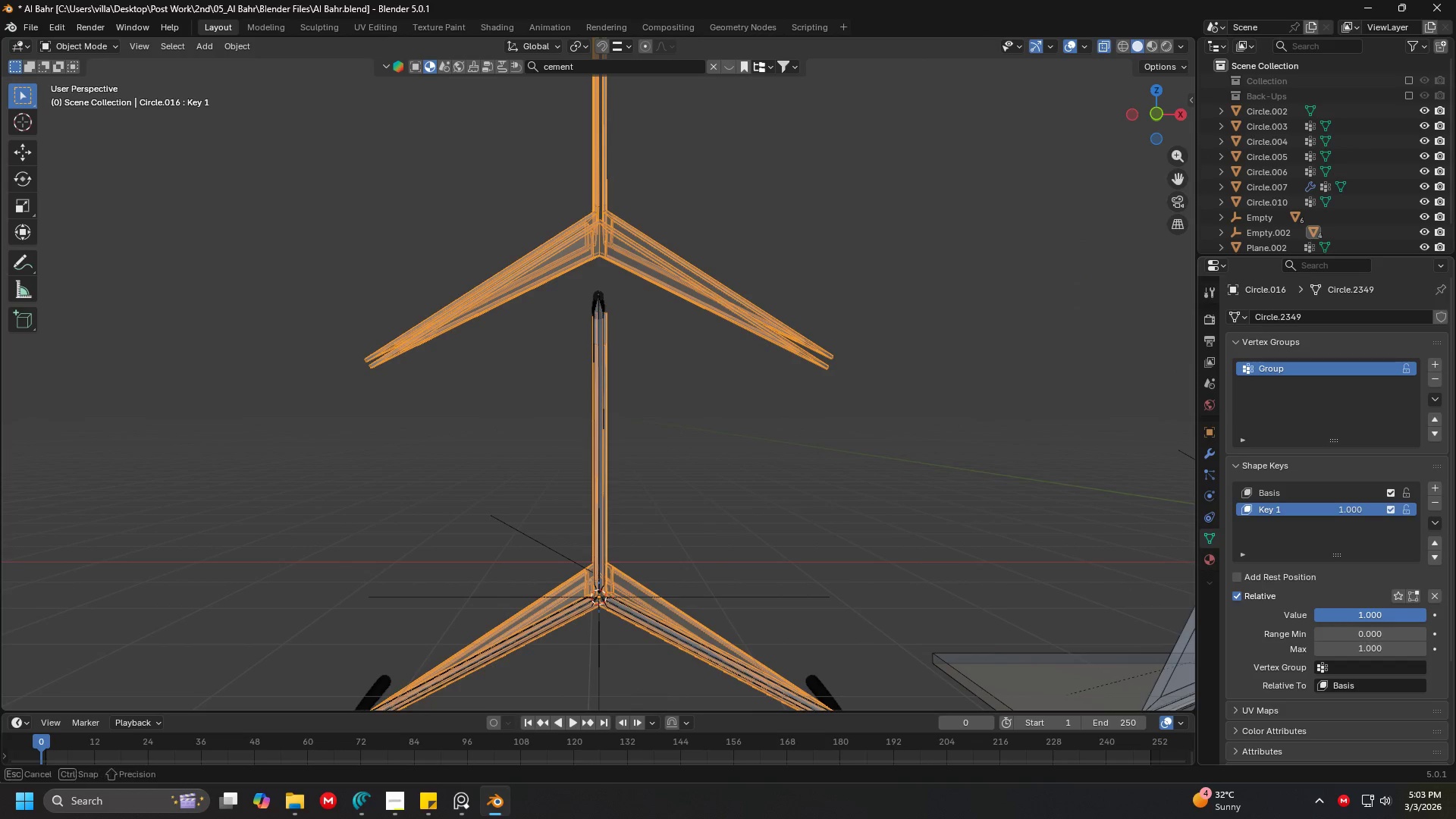 
left_click_drag(start_coordinate=[1375, 617], to_coordinate=[327, 635])
 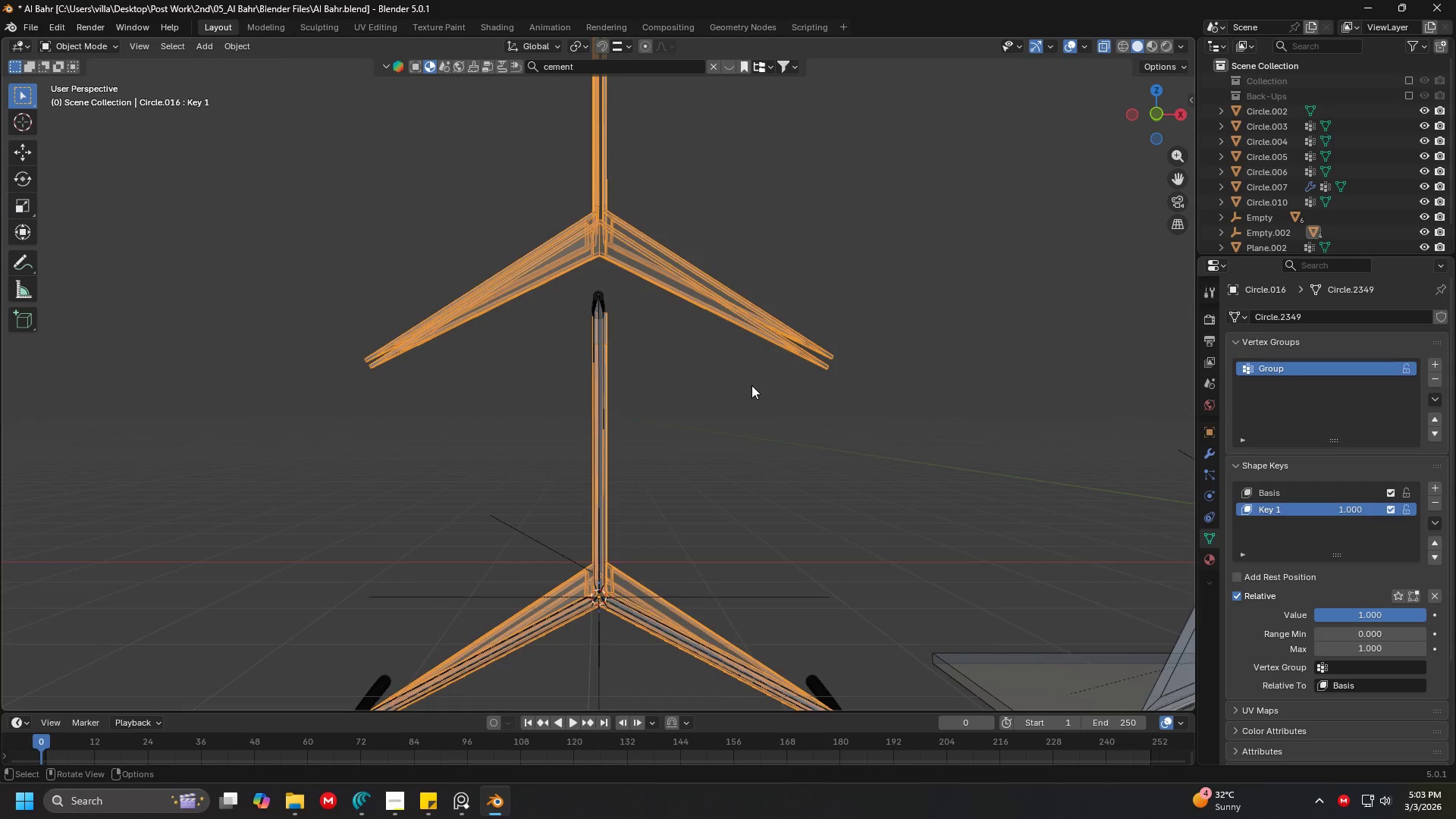 
key(Control+Z)
 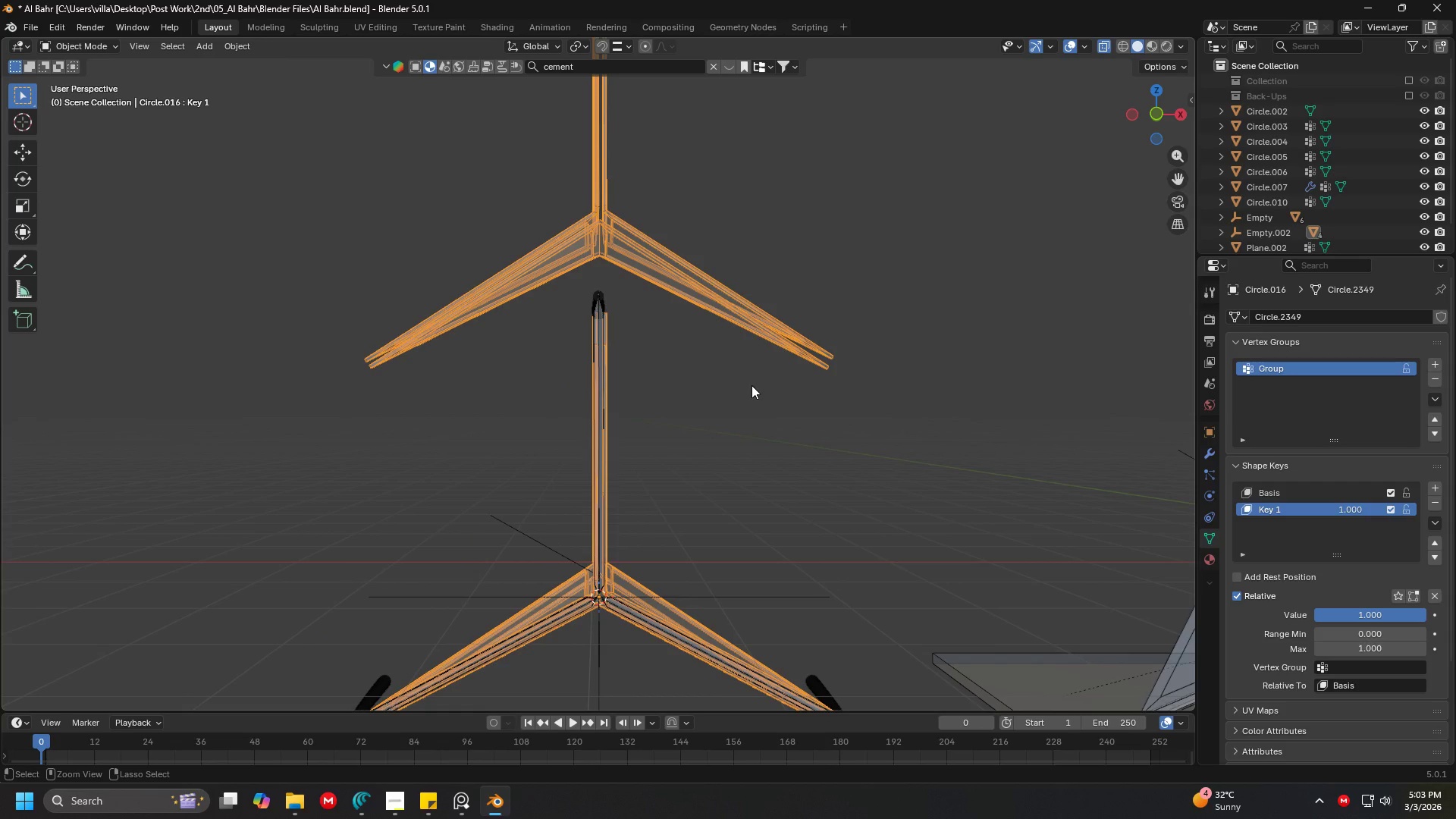 
key(Control+Z)
 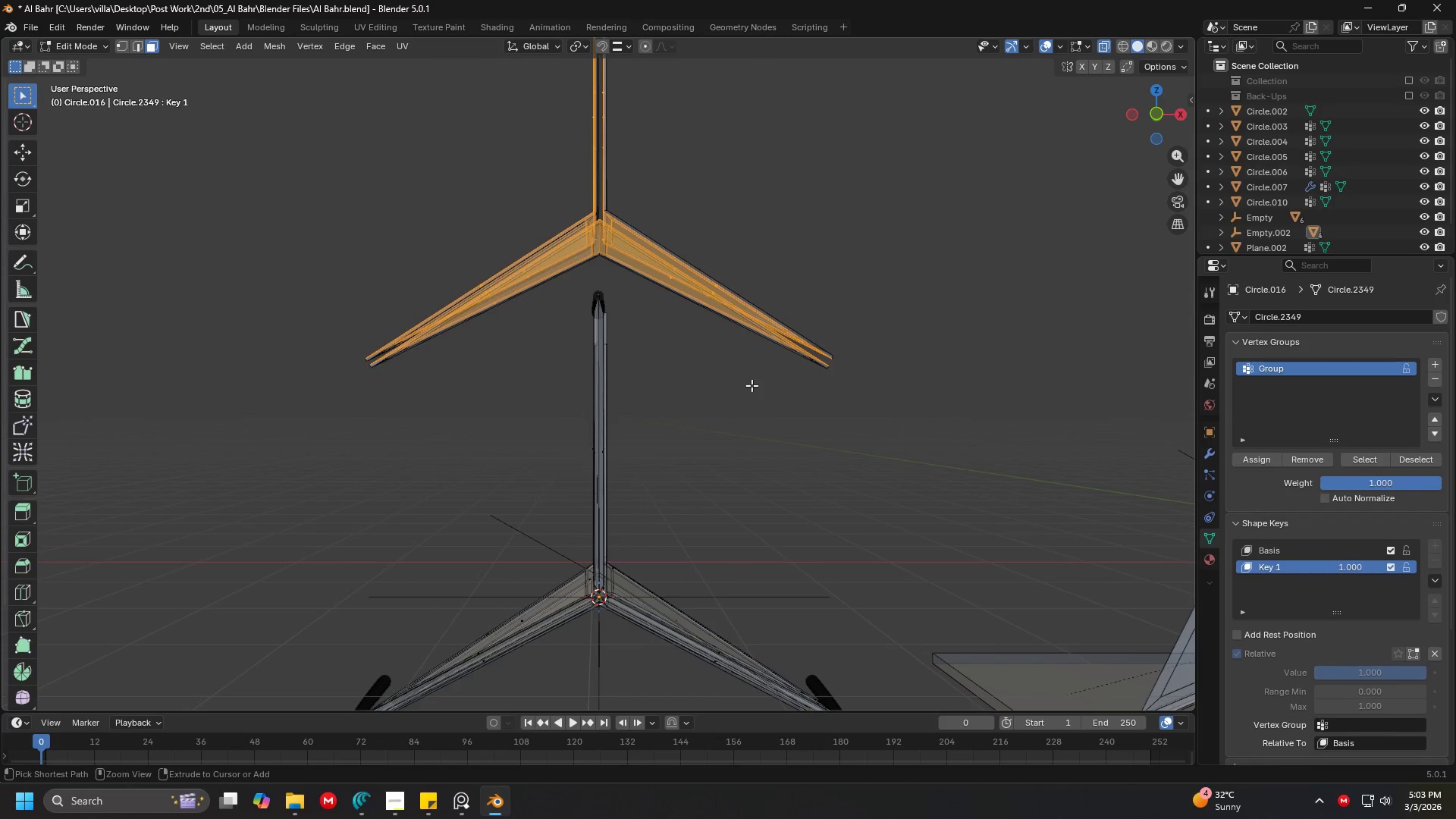 
key(Control+Z)
 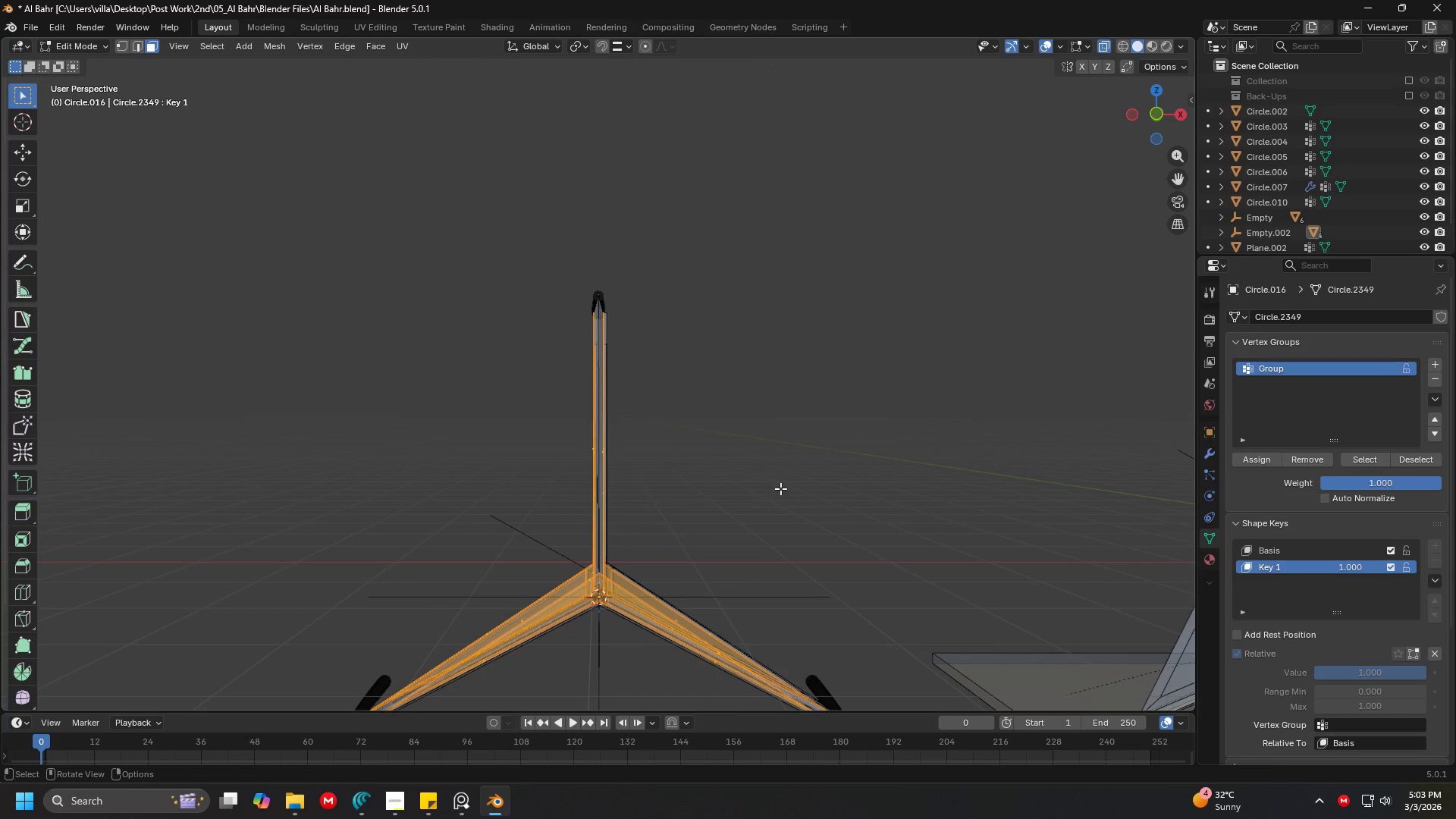 
key(G)
 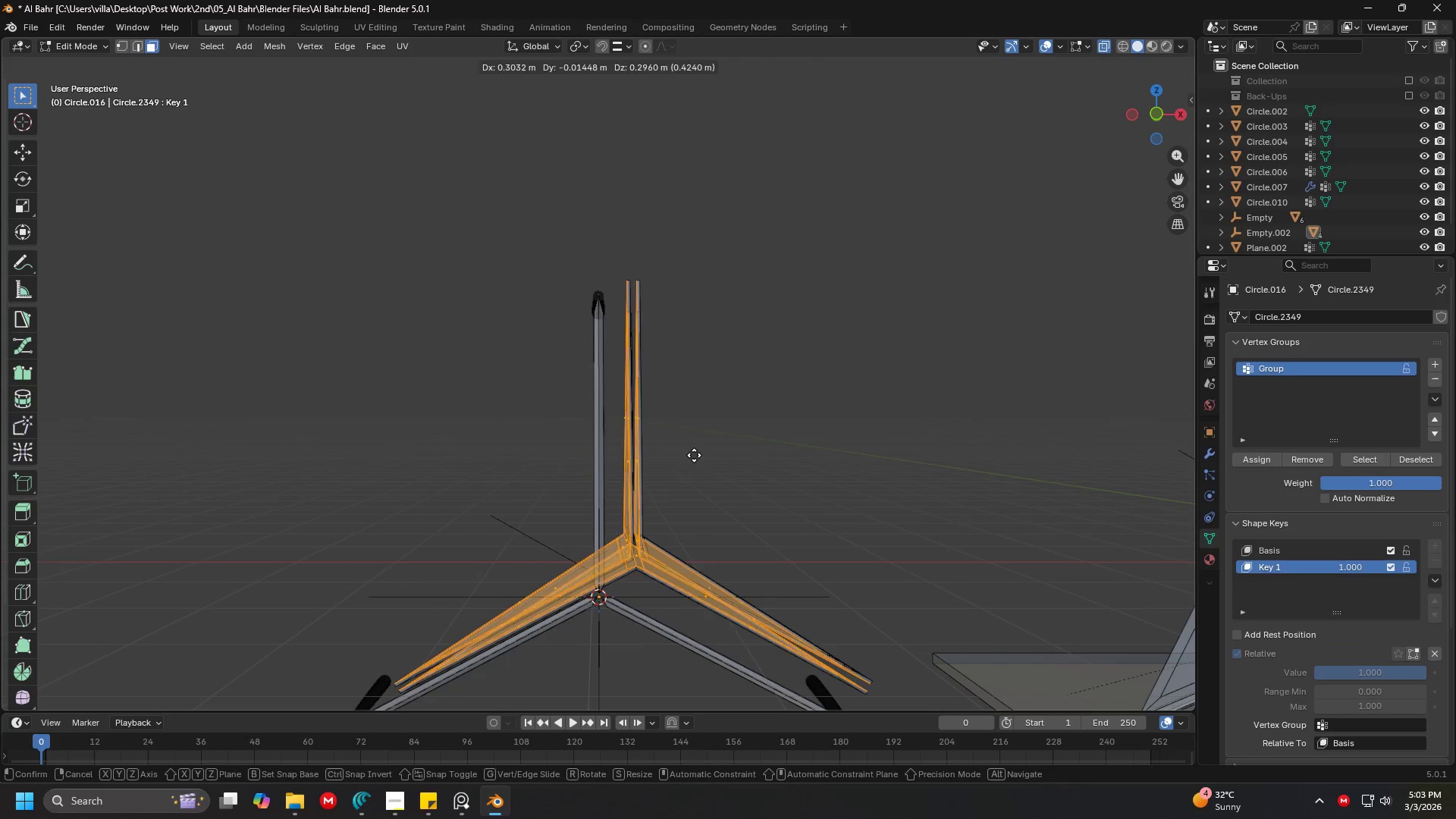 
key(Escape)
 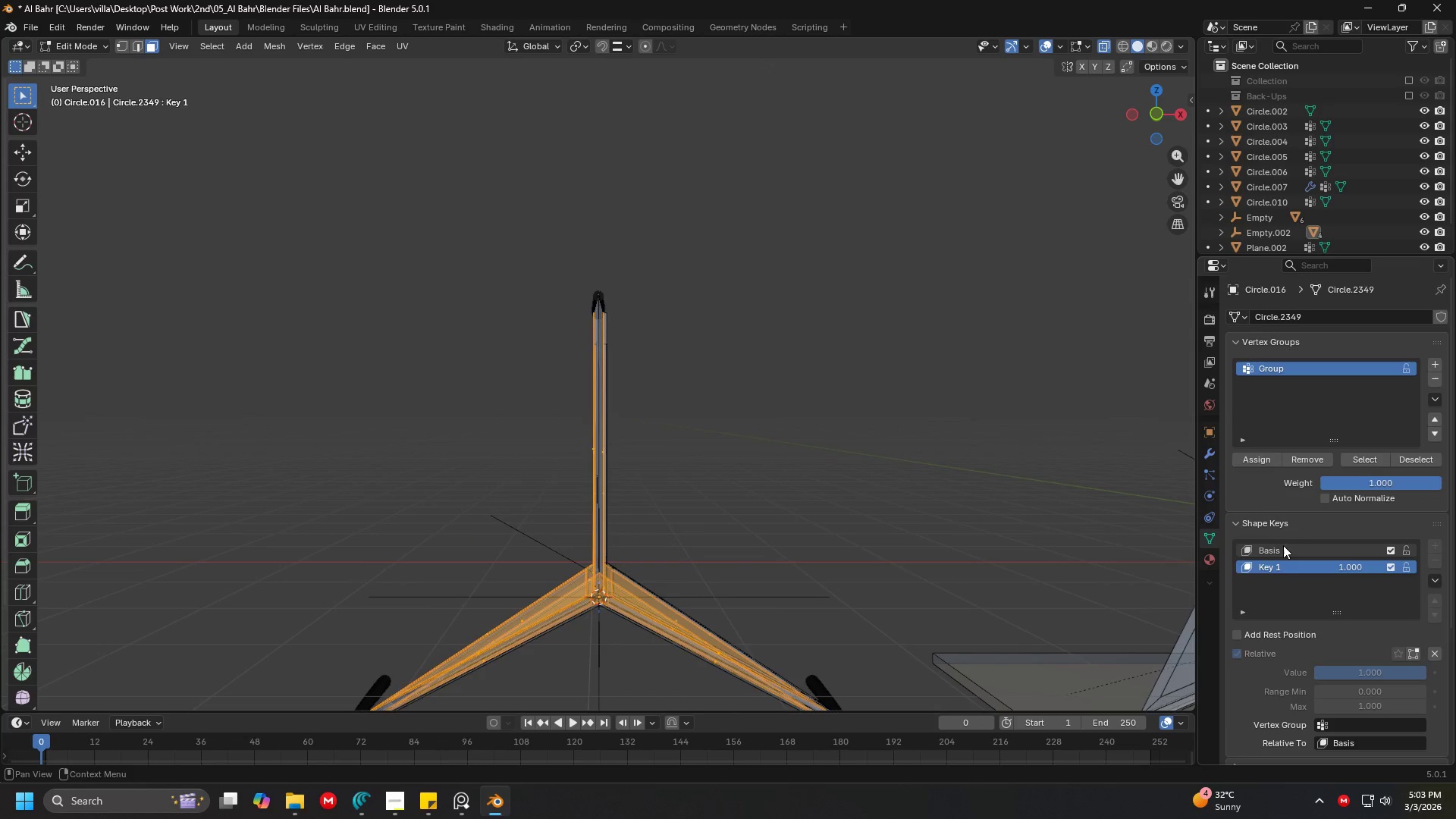 
left_click([1284, 546])
 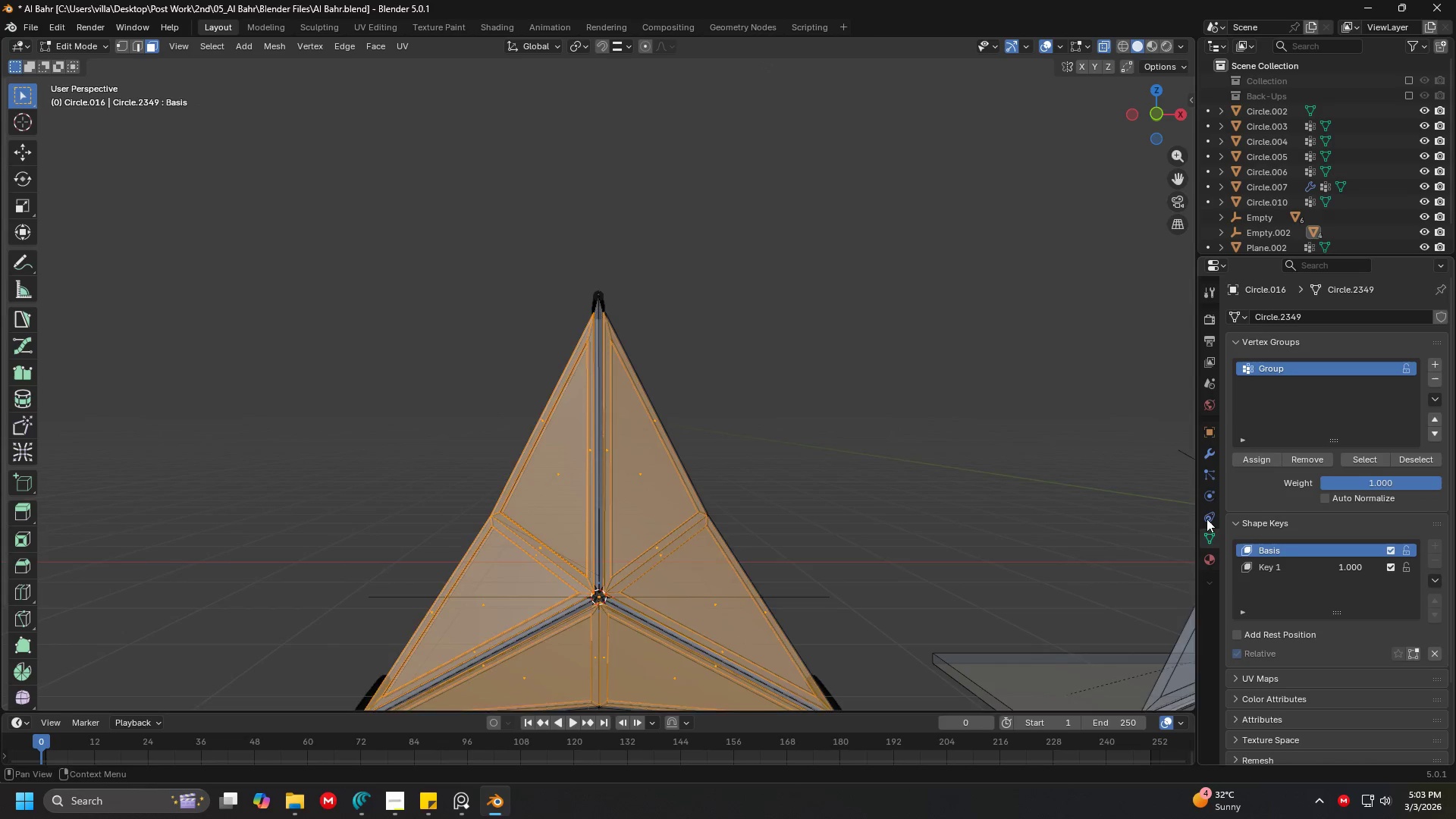 
key(Shift+ShiftLeft)
 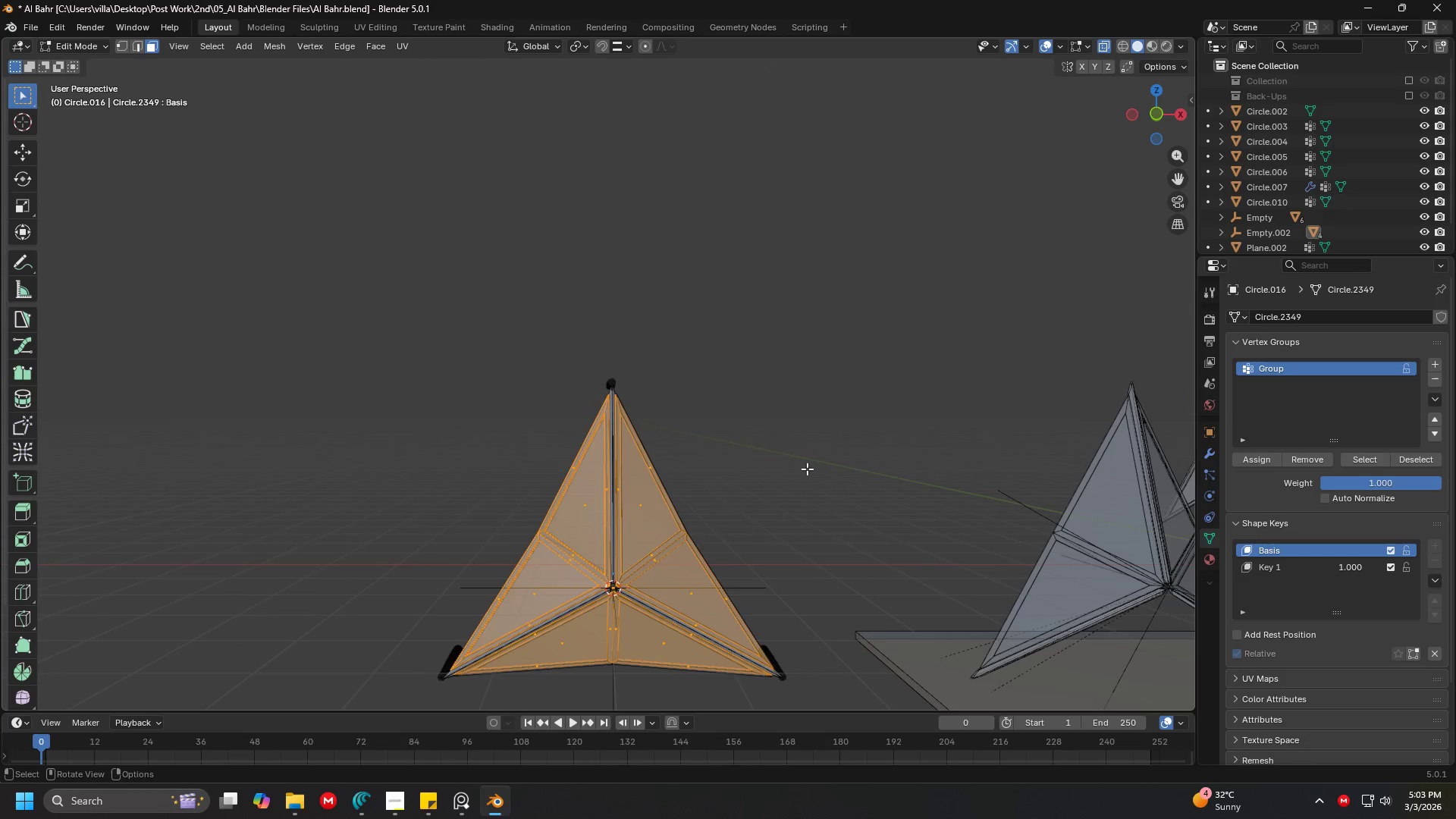 
key(A)
 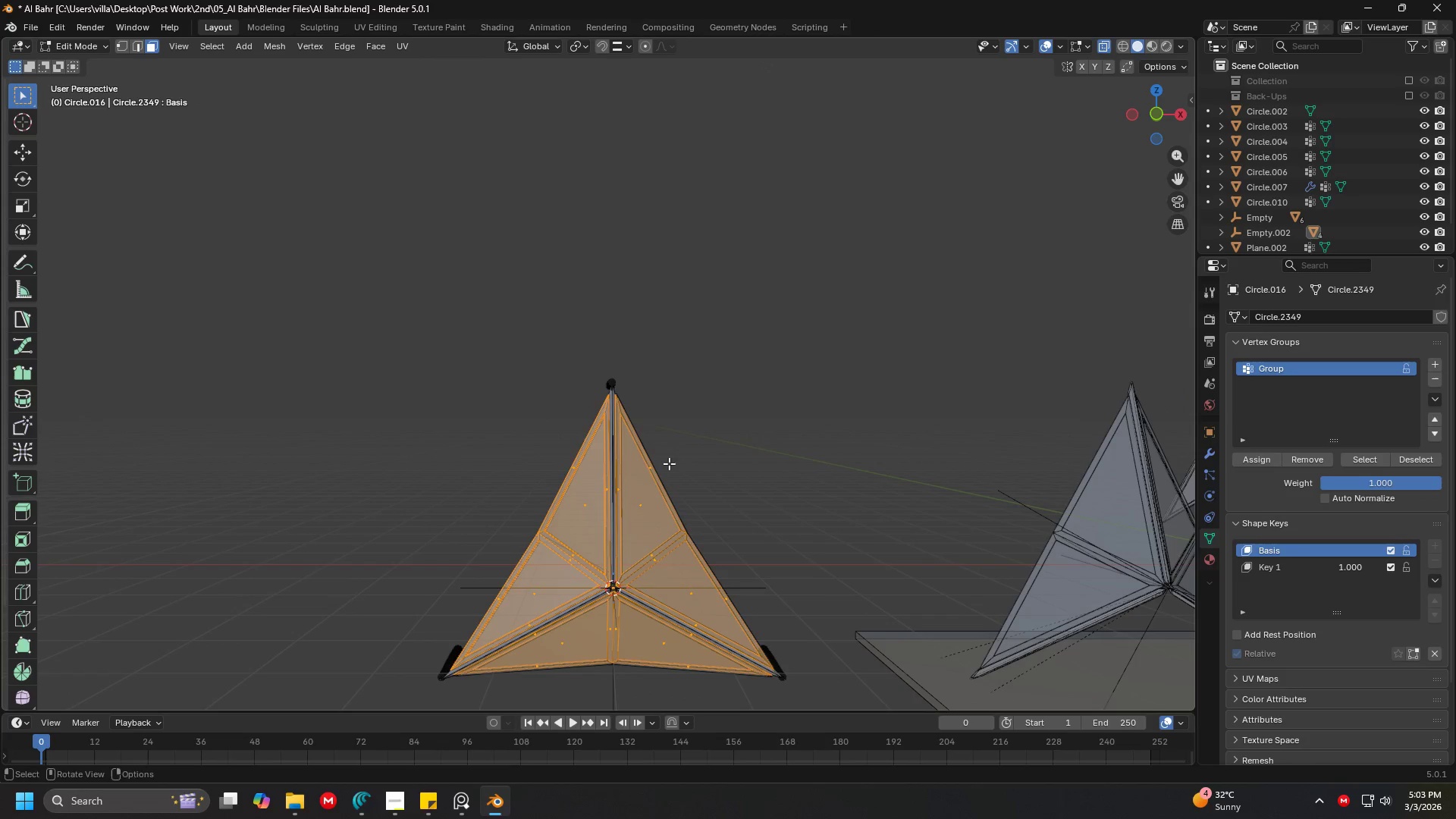 
scroll: coordinate [807, 469], scroll_direction: down, amount: 3.0
 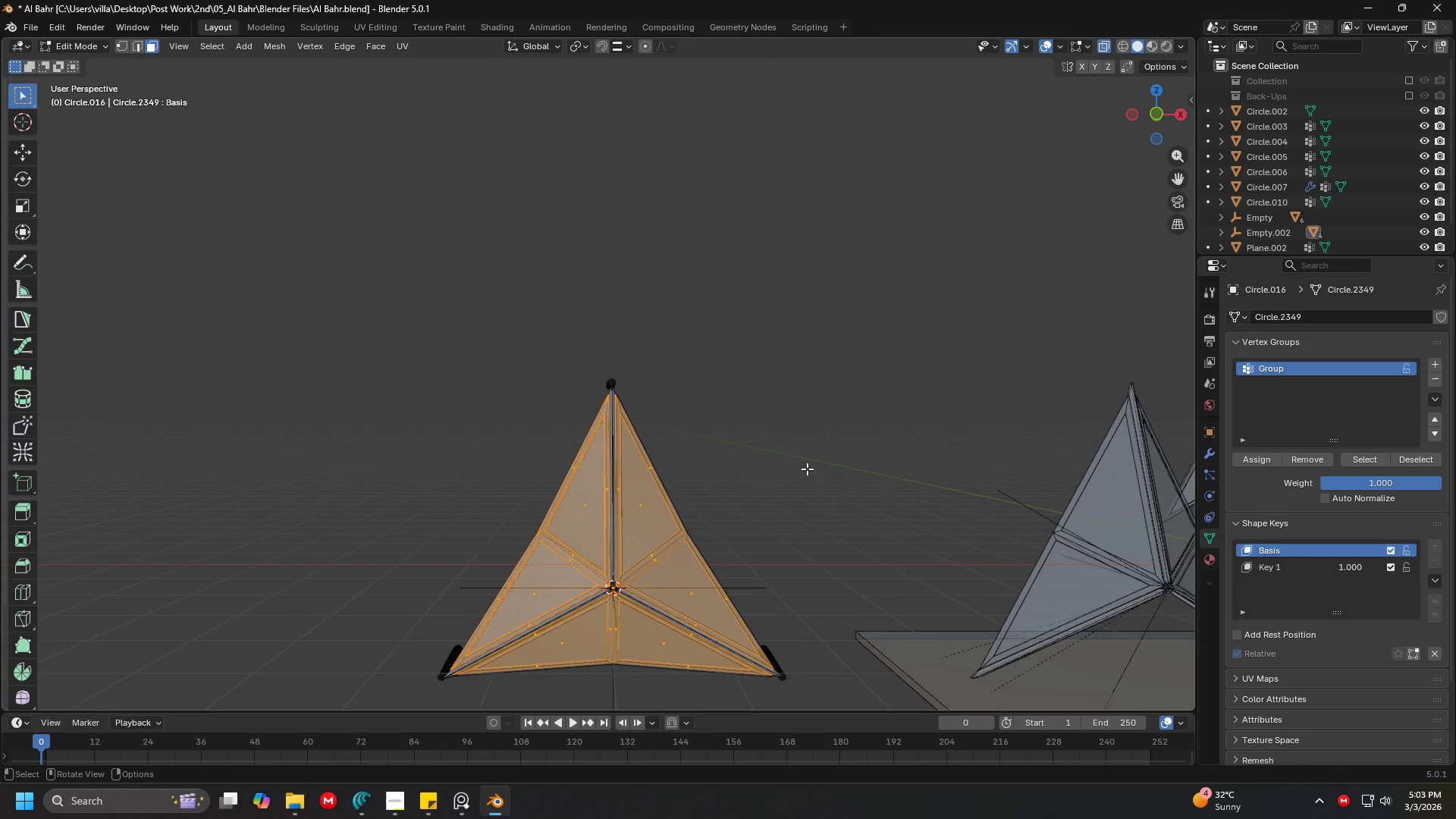 
hold_key(key=ShiftLeft, duration=0.41)
 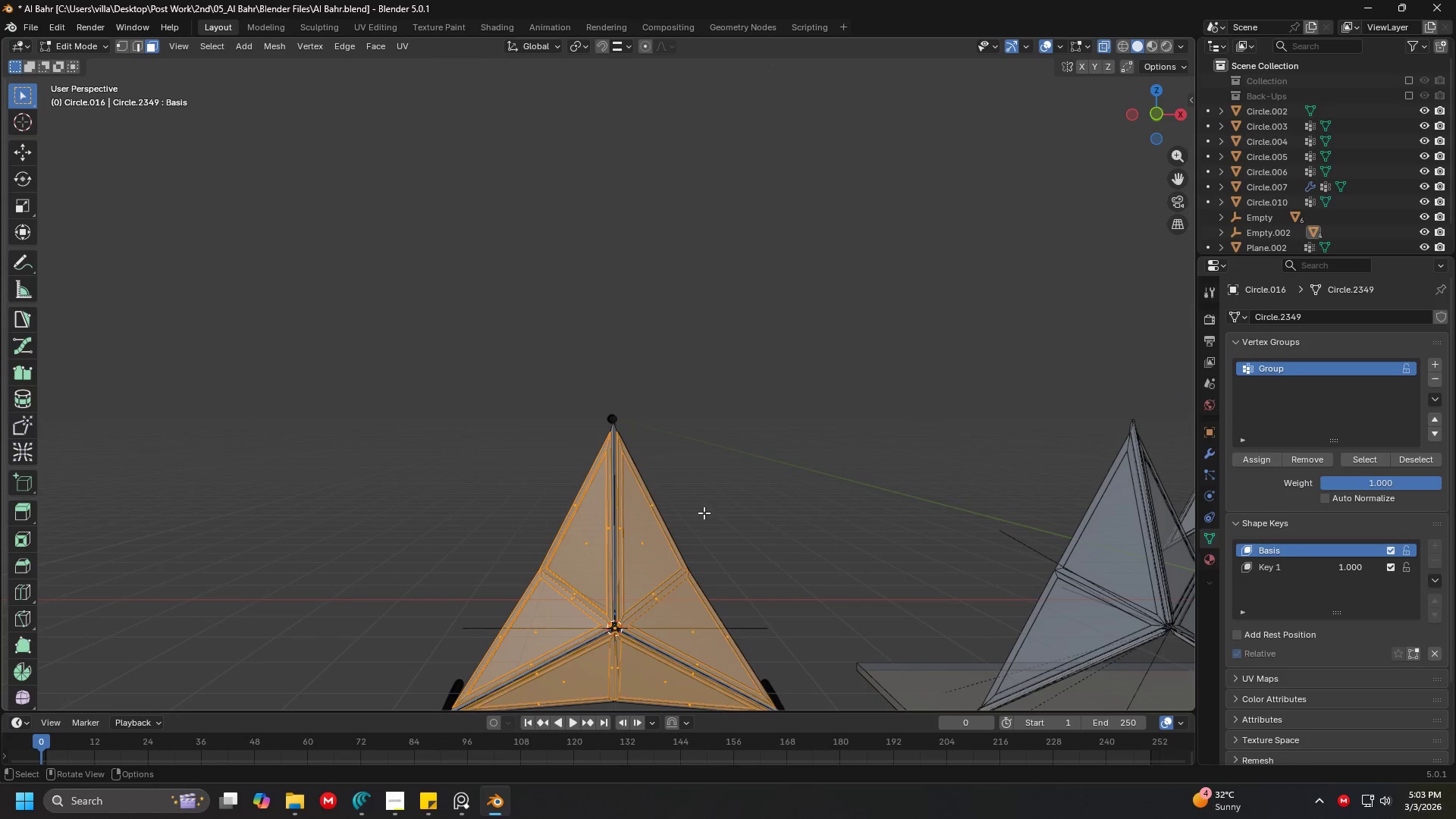 
hold_key(key=ShiftLeft, duration=0.39)
 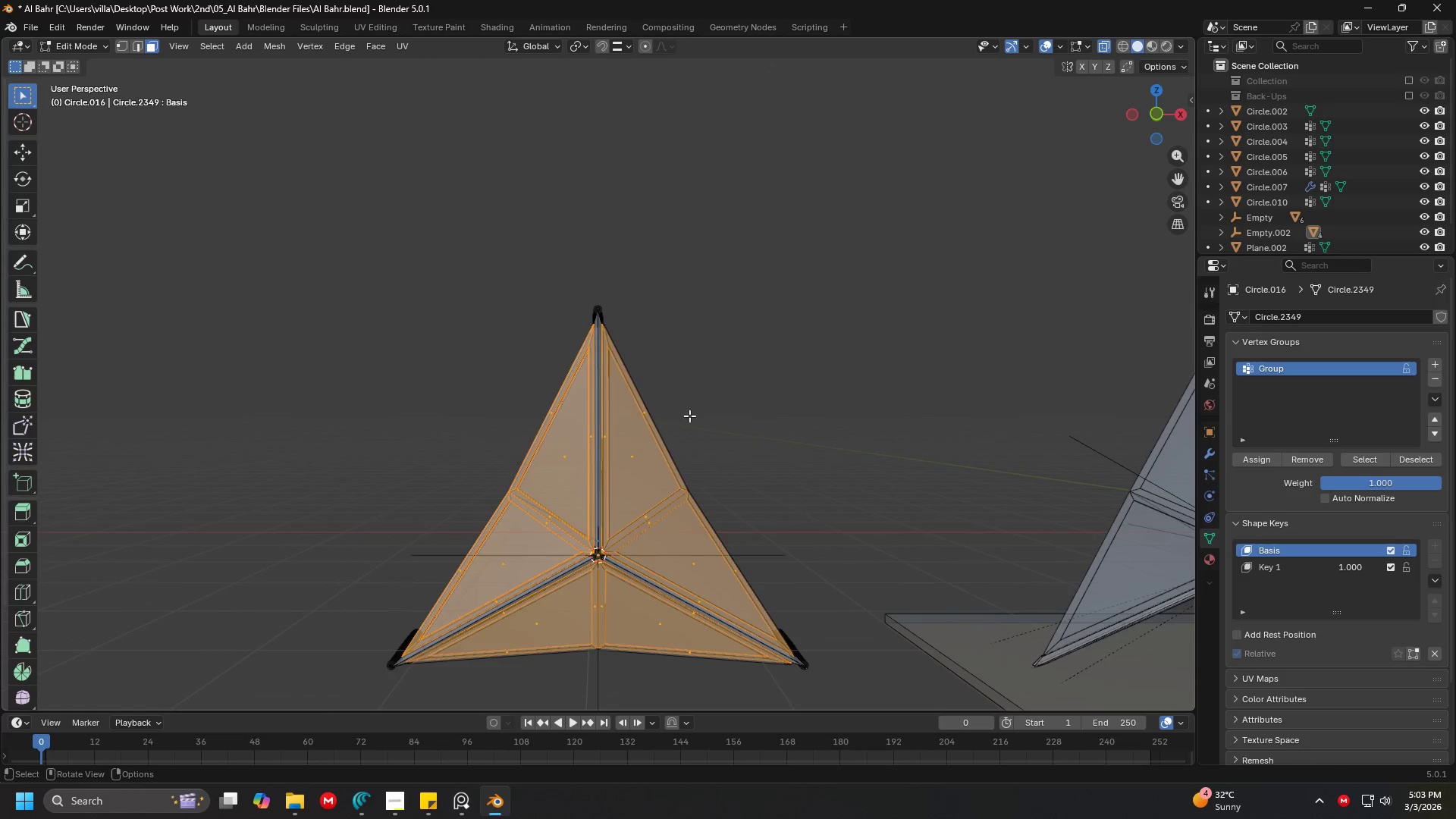 
key(Tab)
 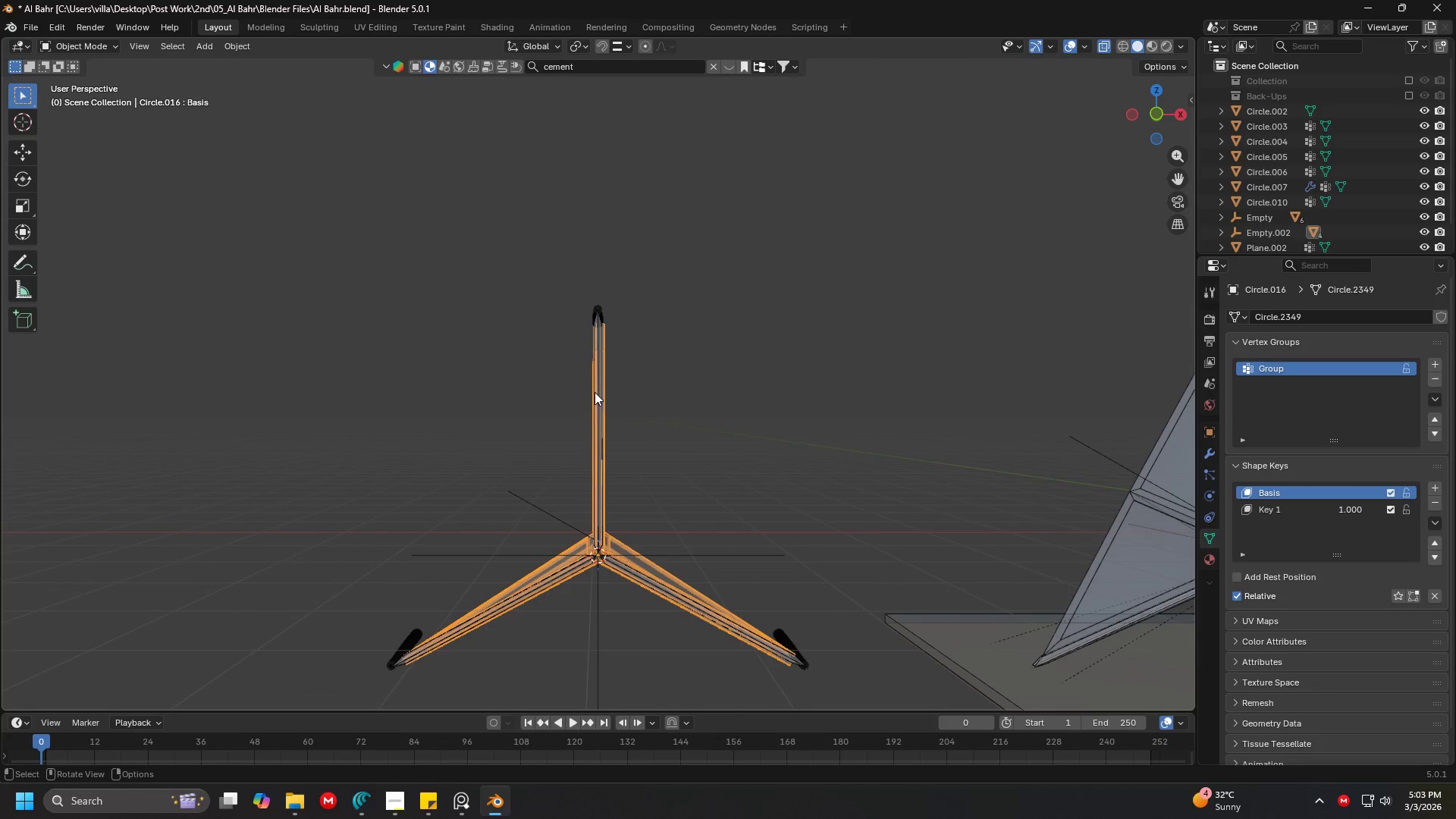 
scroll: coordinate [689, 416], scroll_direction: up, amount: 1.0
 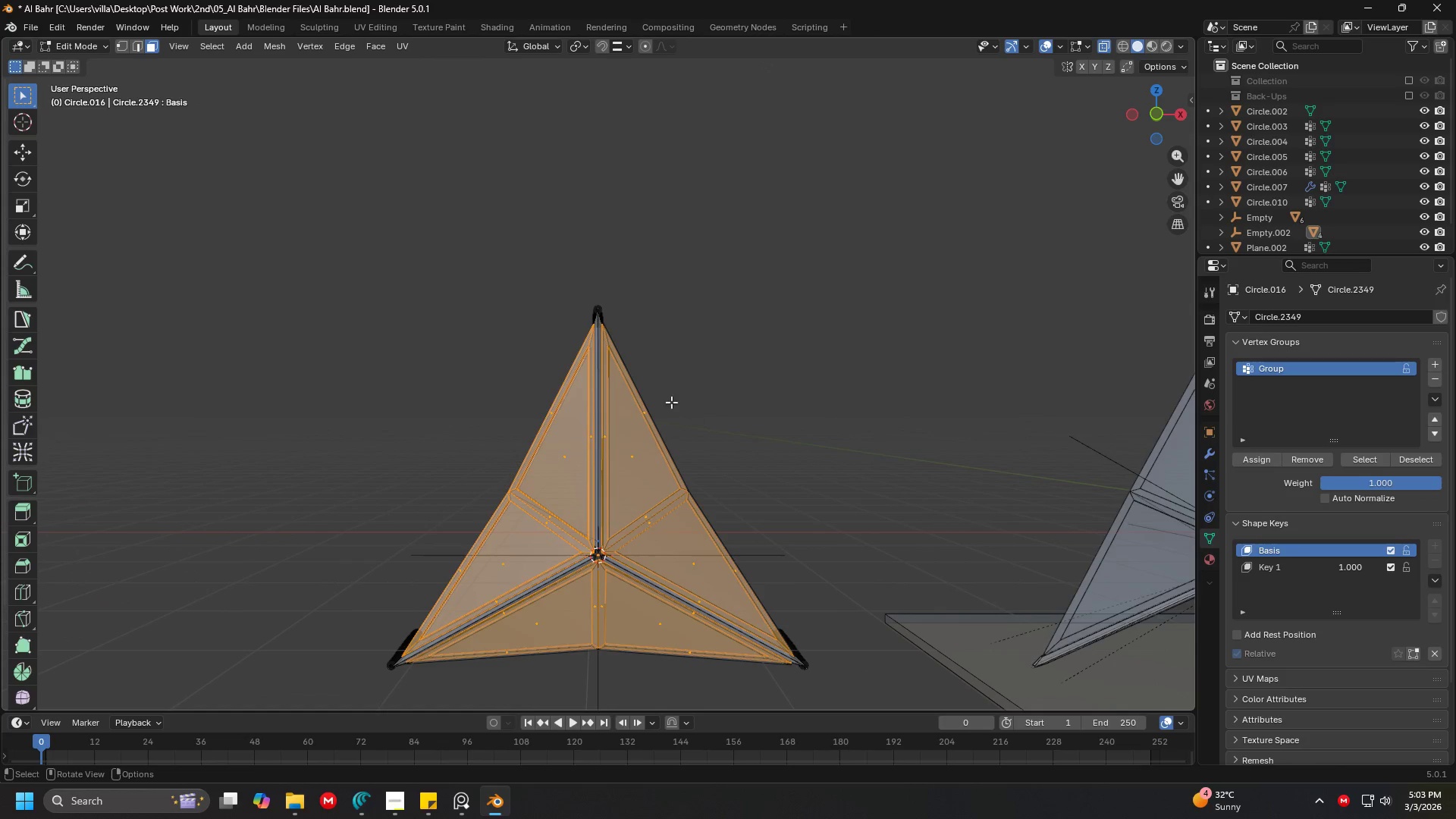 
hold_key(key=ShiftLeft, duration=0.41)
left_click([599, 383])
 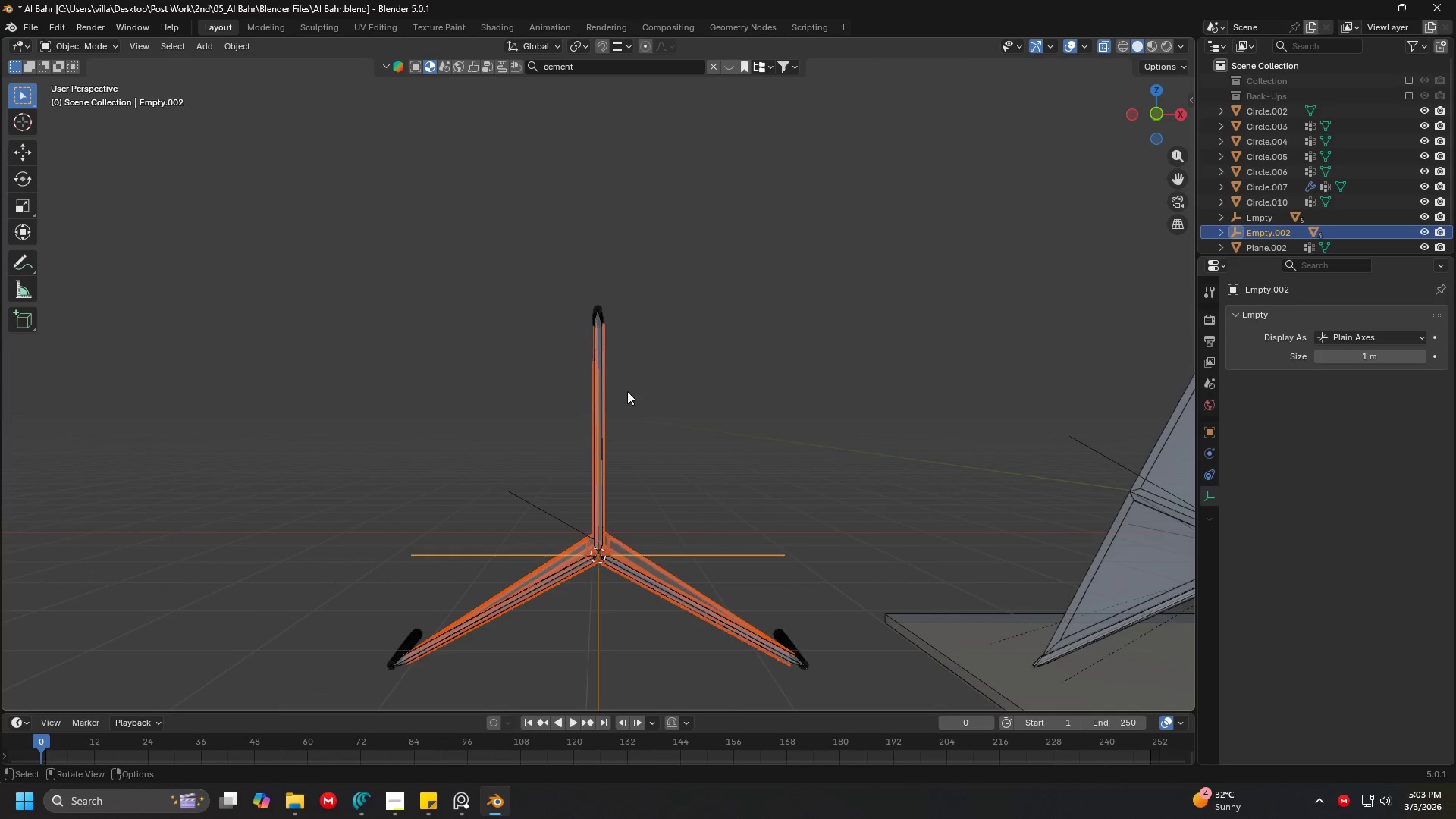 
scroll: coordinate [626, 388], scroll_direction: up, amount: 3.0
 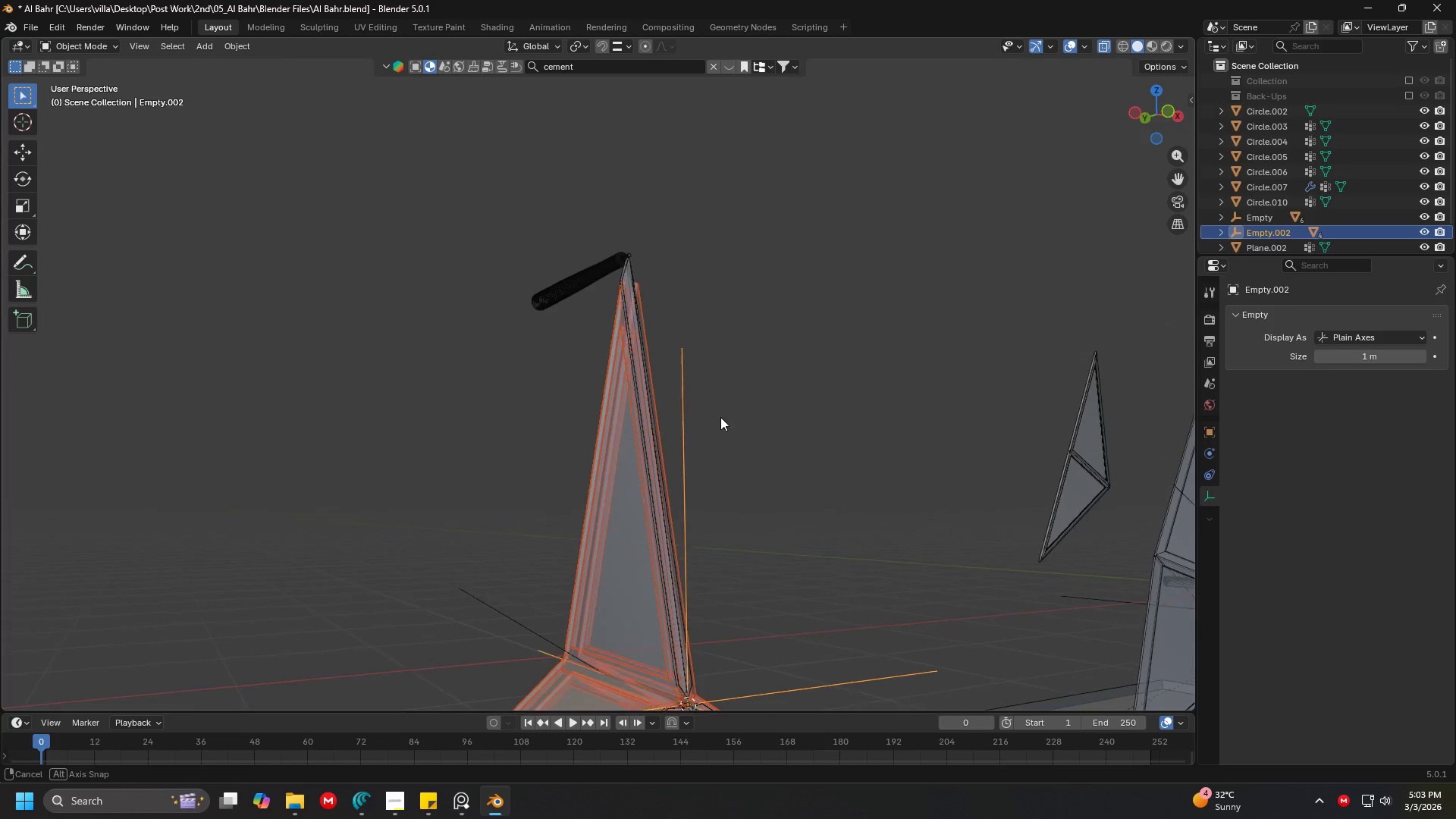 
hold_key(key=ShiftLeft, duration=0.52)
left_click([629, 295])
 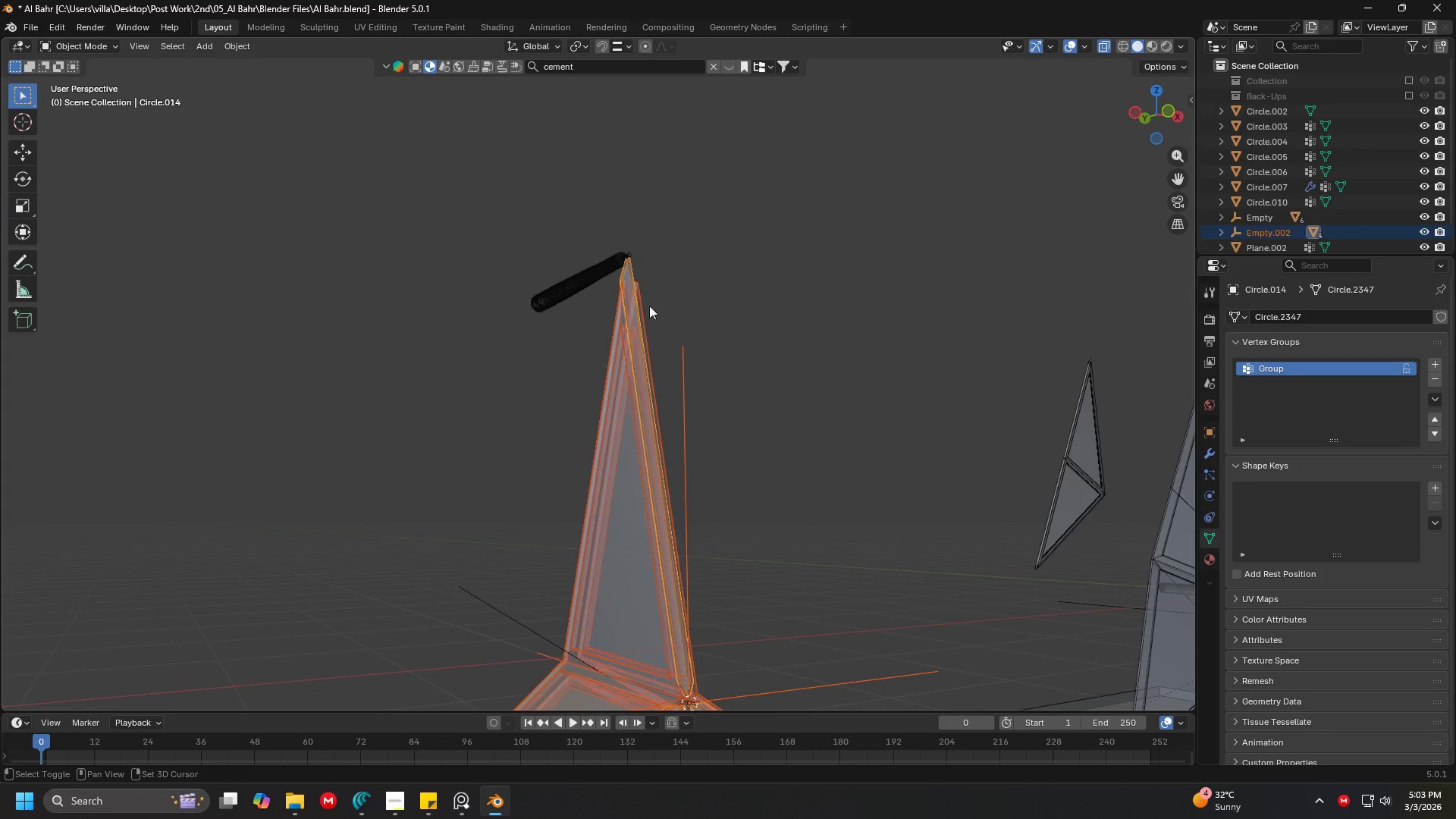 
hold_key(key=ShiftLeft, duration=0.38)
 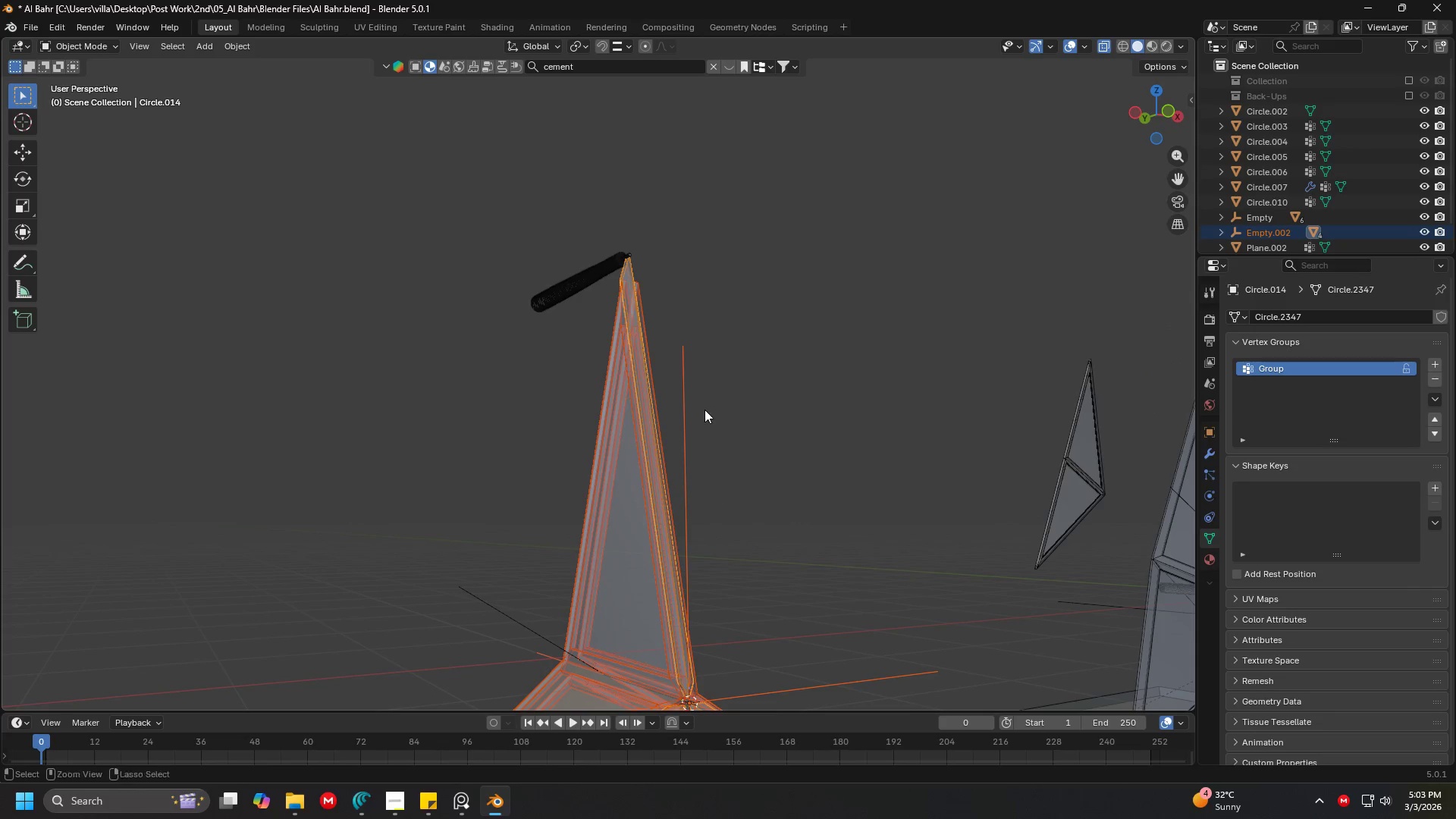 
key(Control+ControlLeft)
 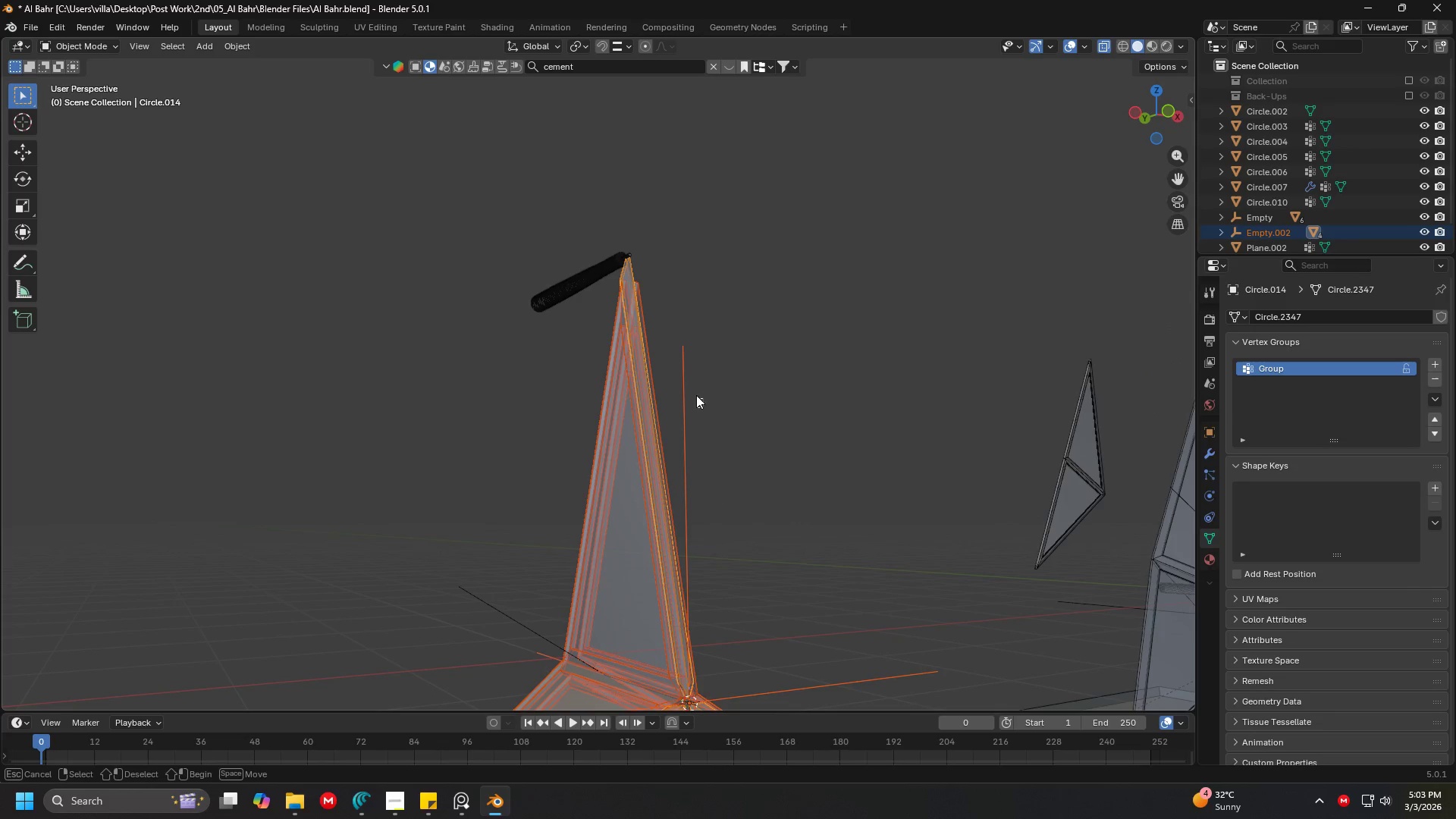 
left_click_drag(start_coordinate=[703, 407], to_coordinate=[664, 330])
 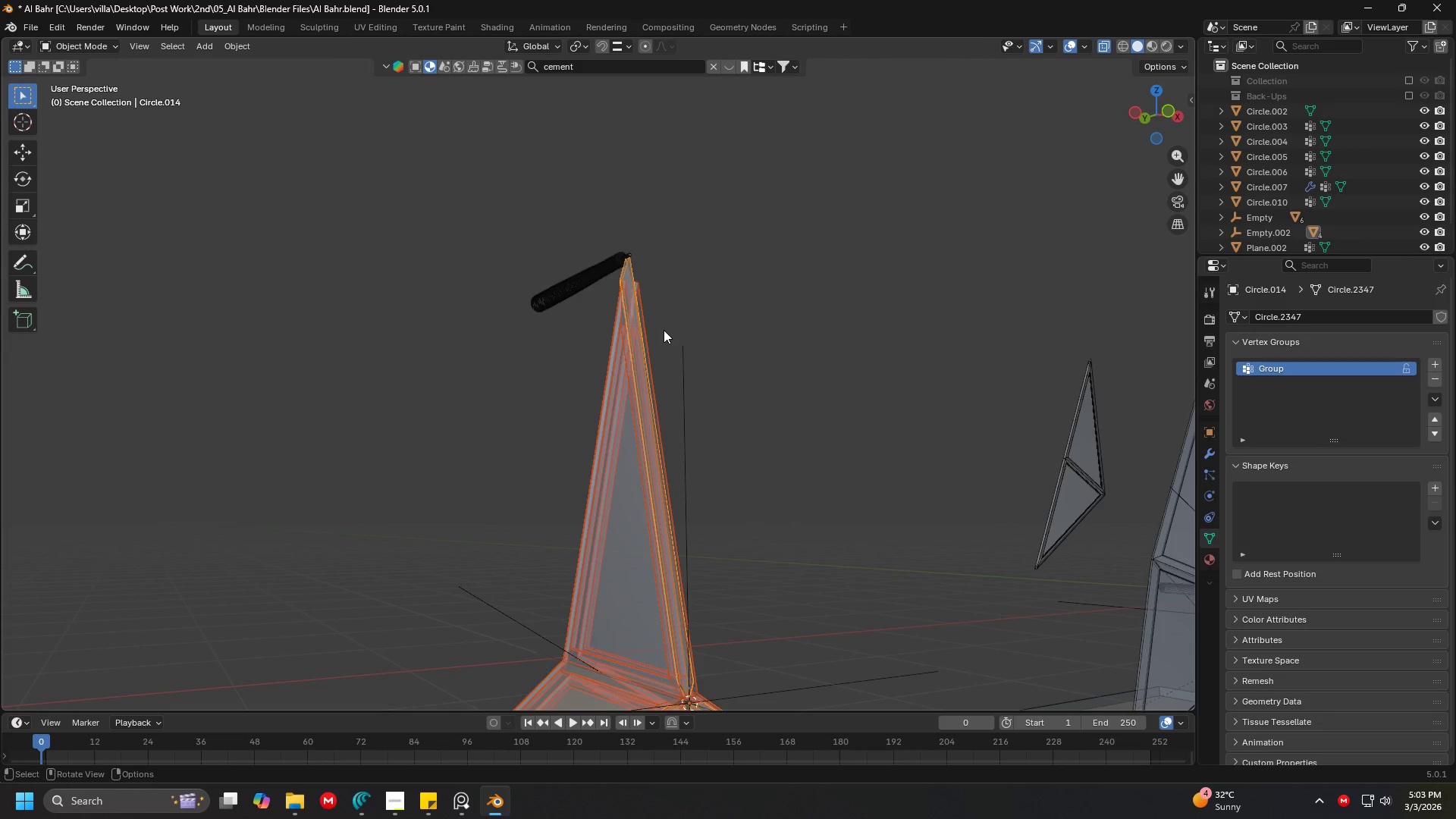 
key(Tab)
 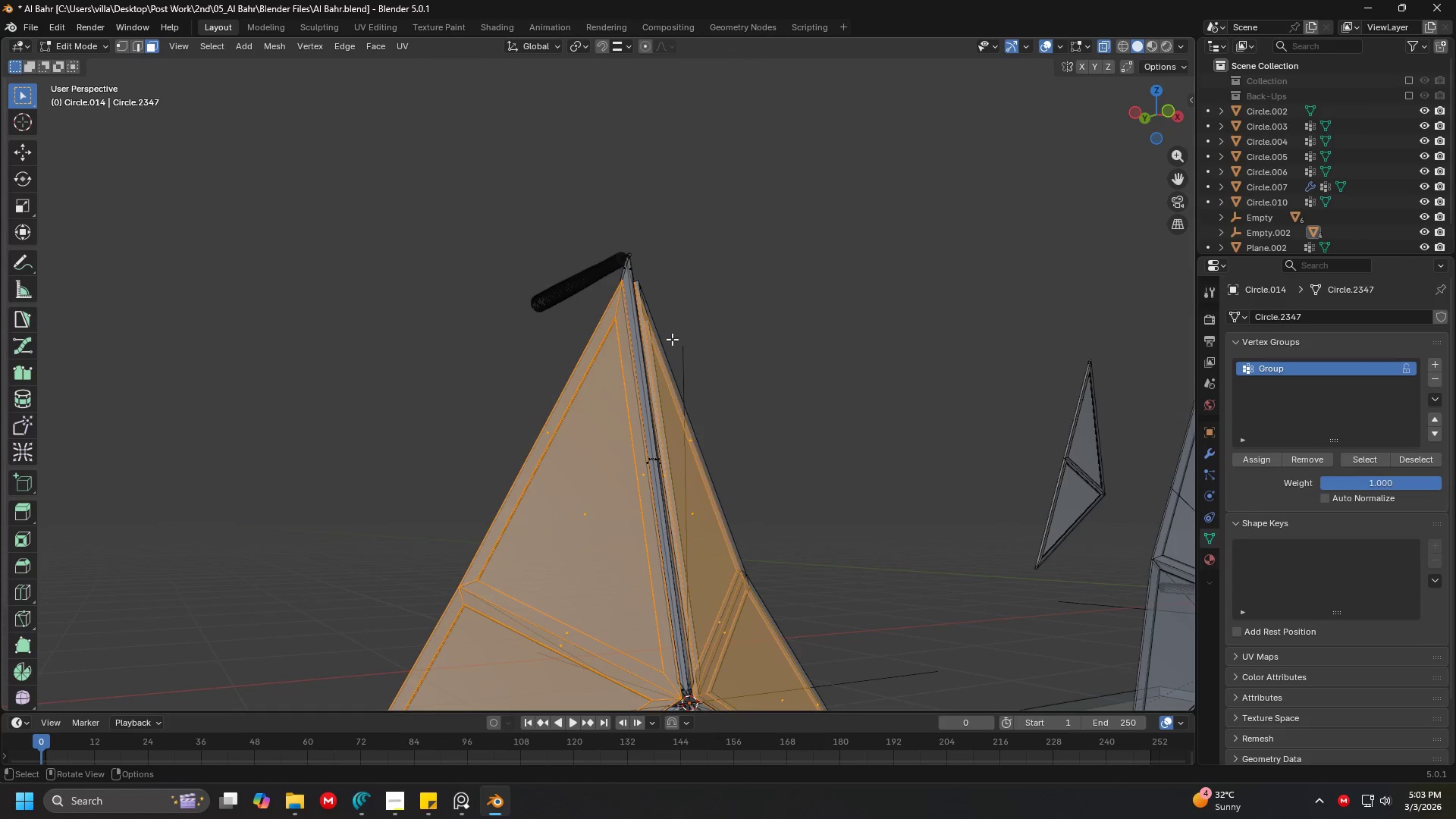 
key(A)
 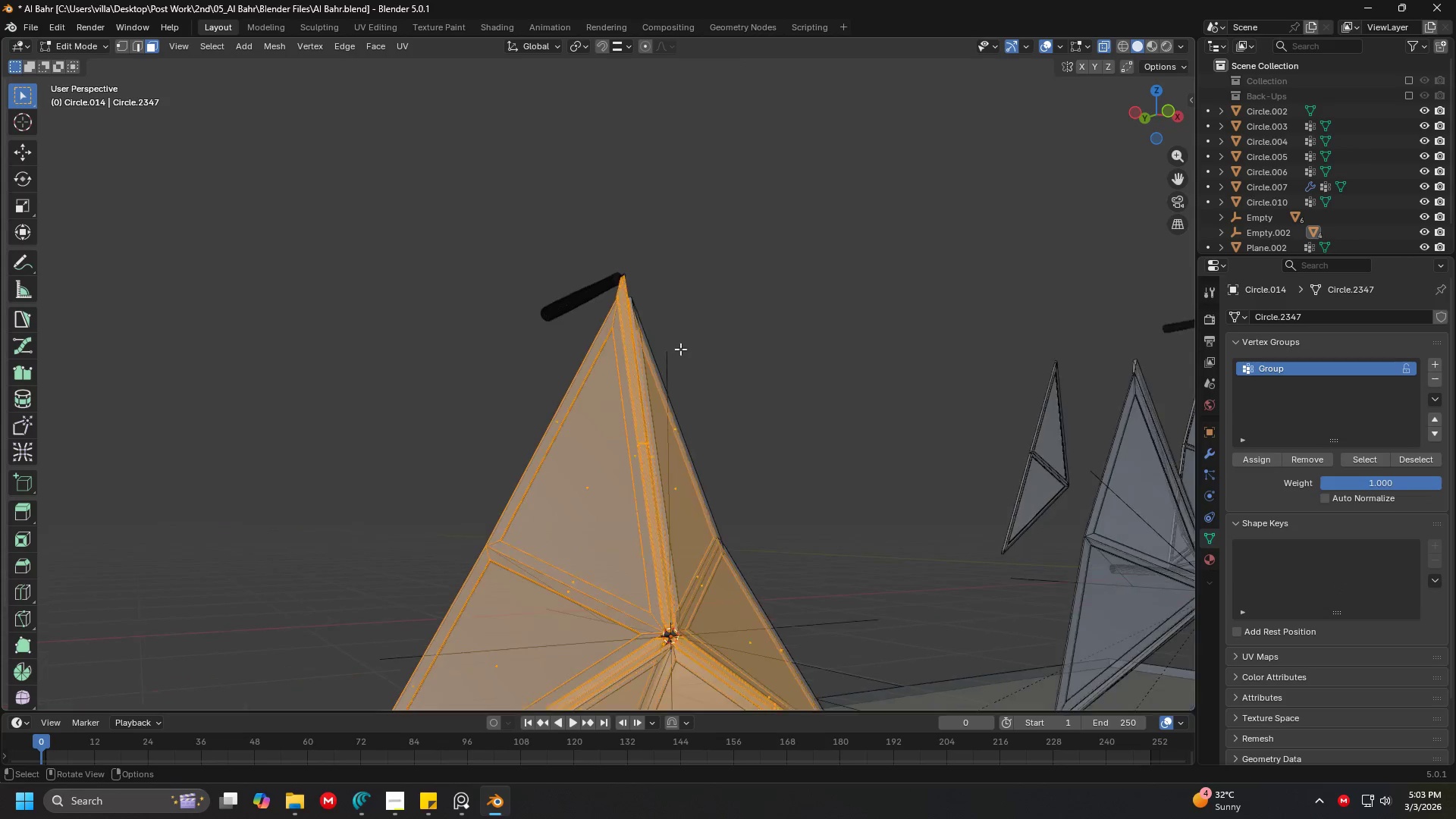 
key(Shift+ShiftLeft)
 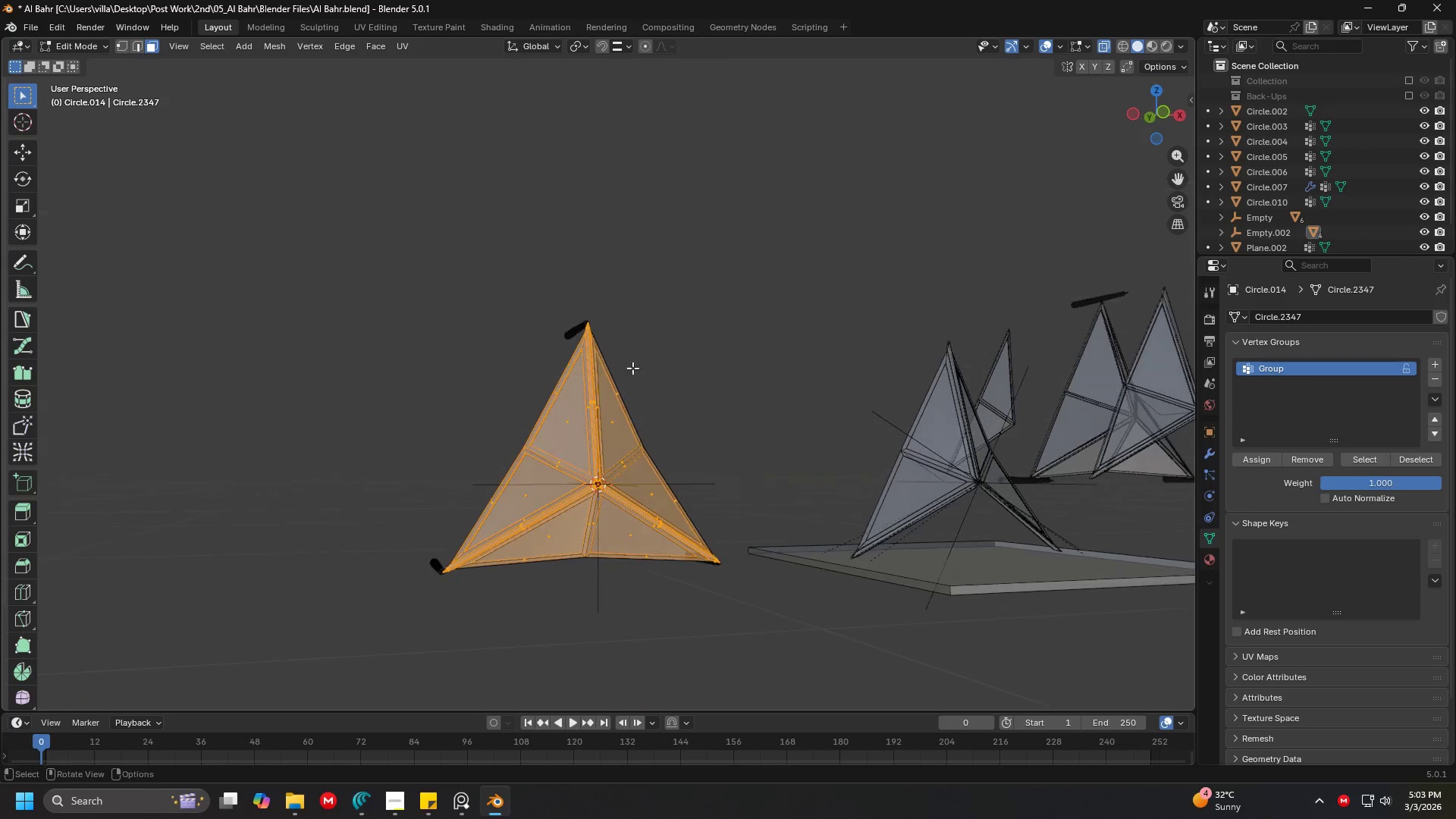 
scroll: coordinate [692, 367], scroll_direction: down, amount: 5.0
 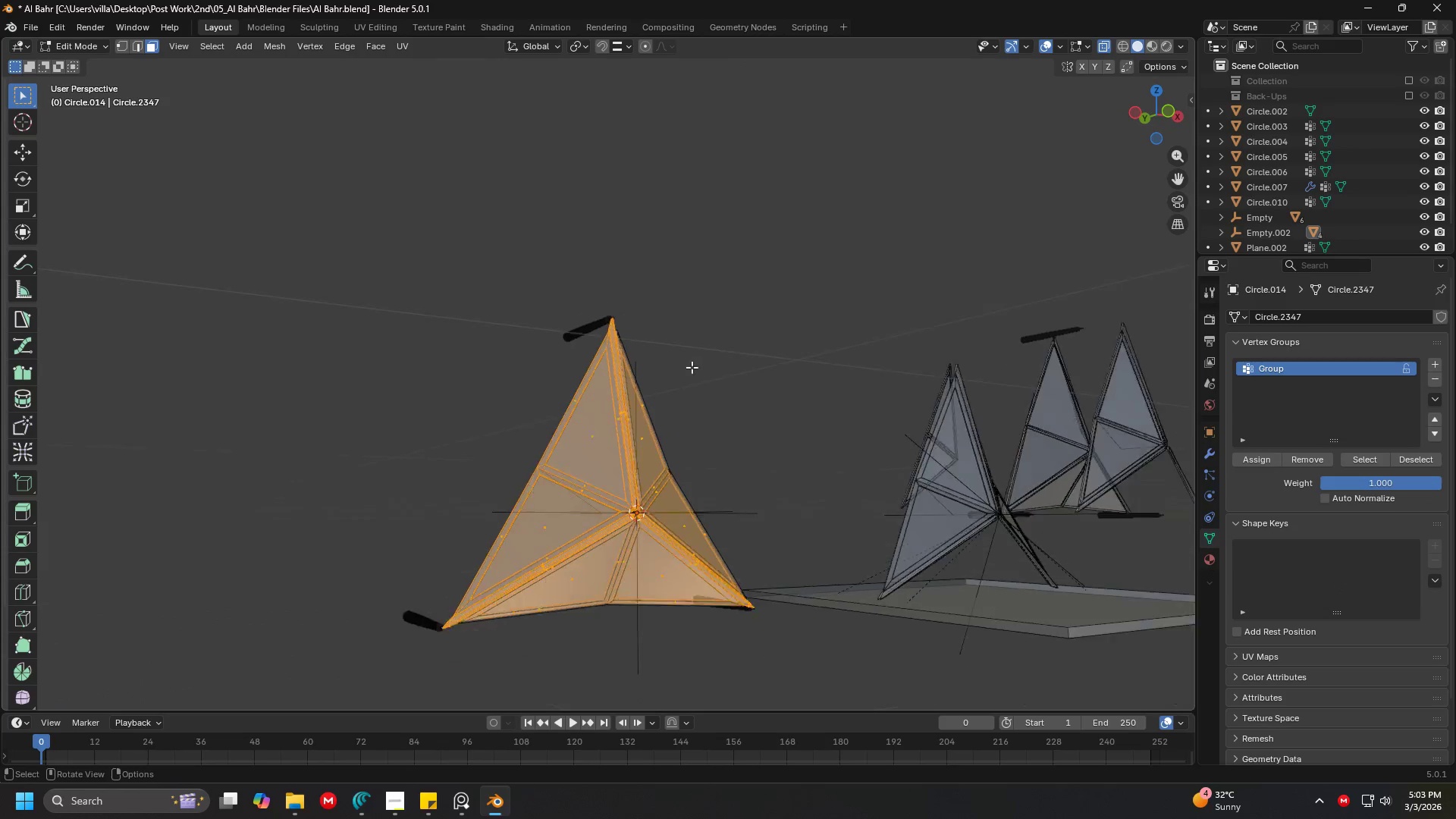 
key(Shift+D)
 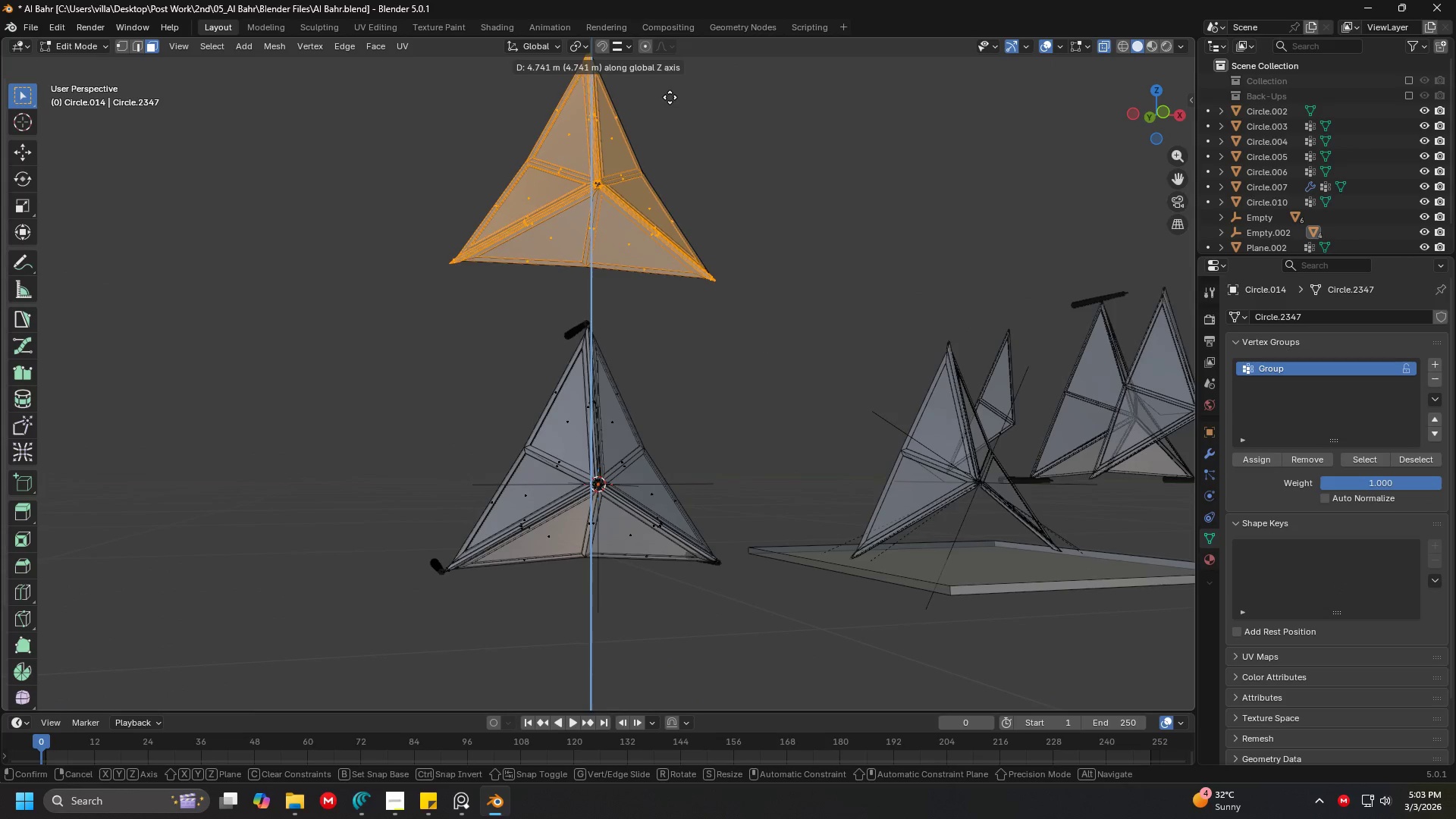 
key(Shift+ShiftLeft)
 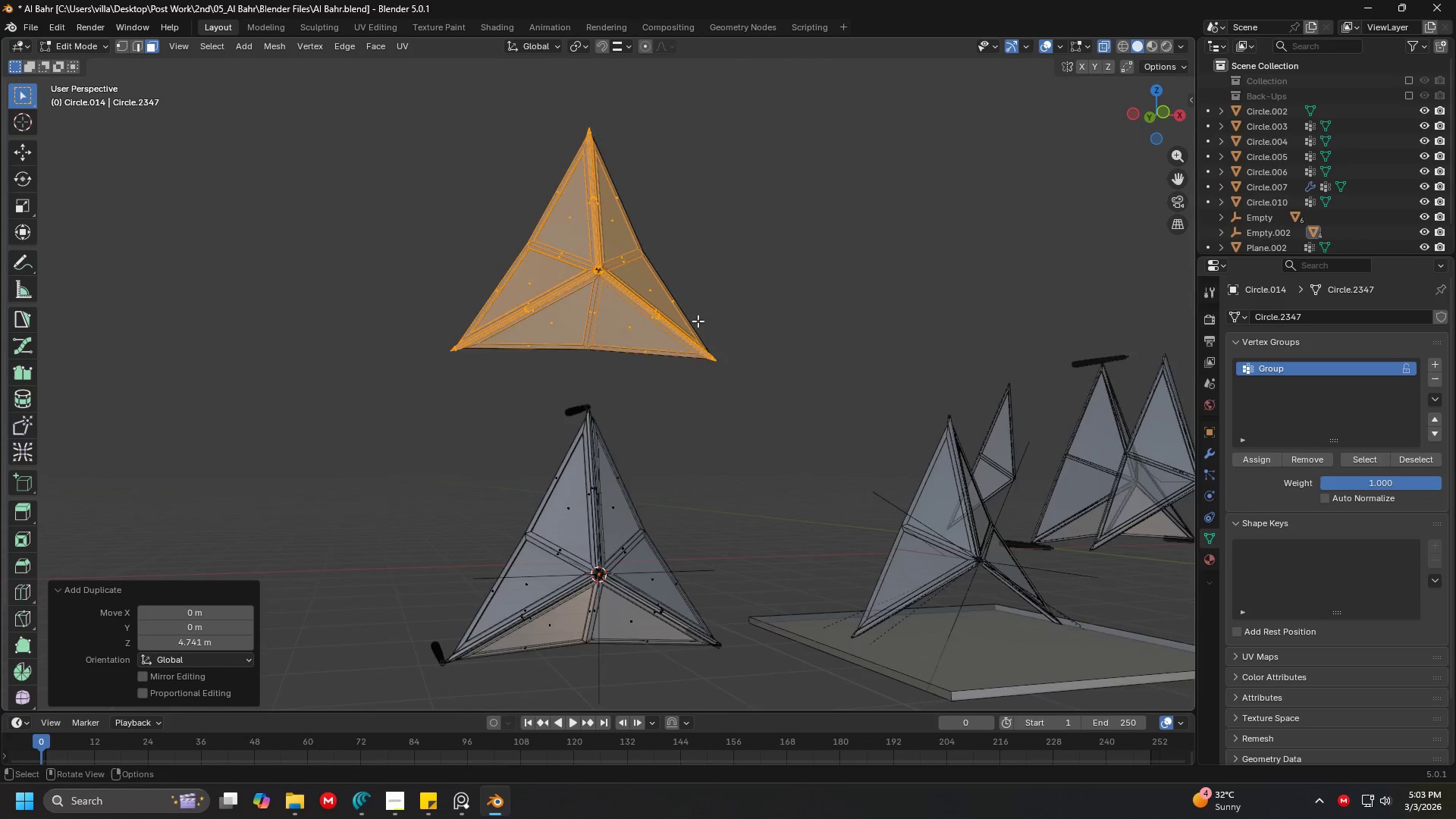 
scroll: coordinate [698, 325], scroll_direction: up, amount: 3.0
 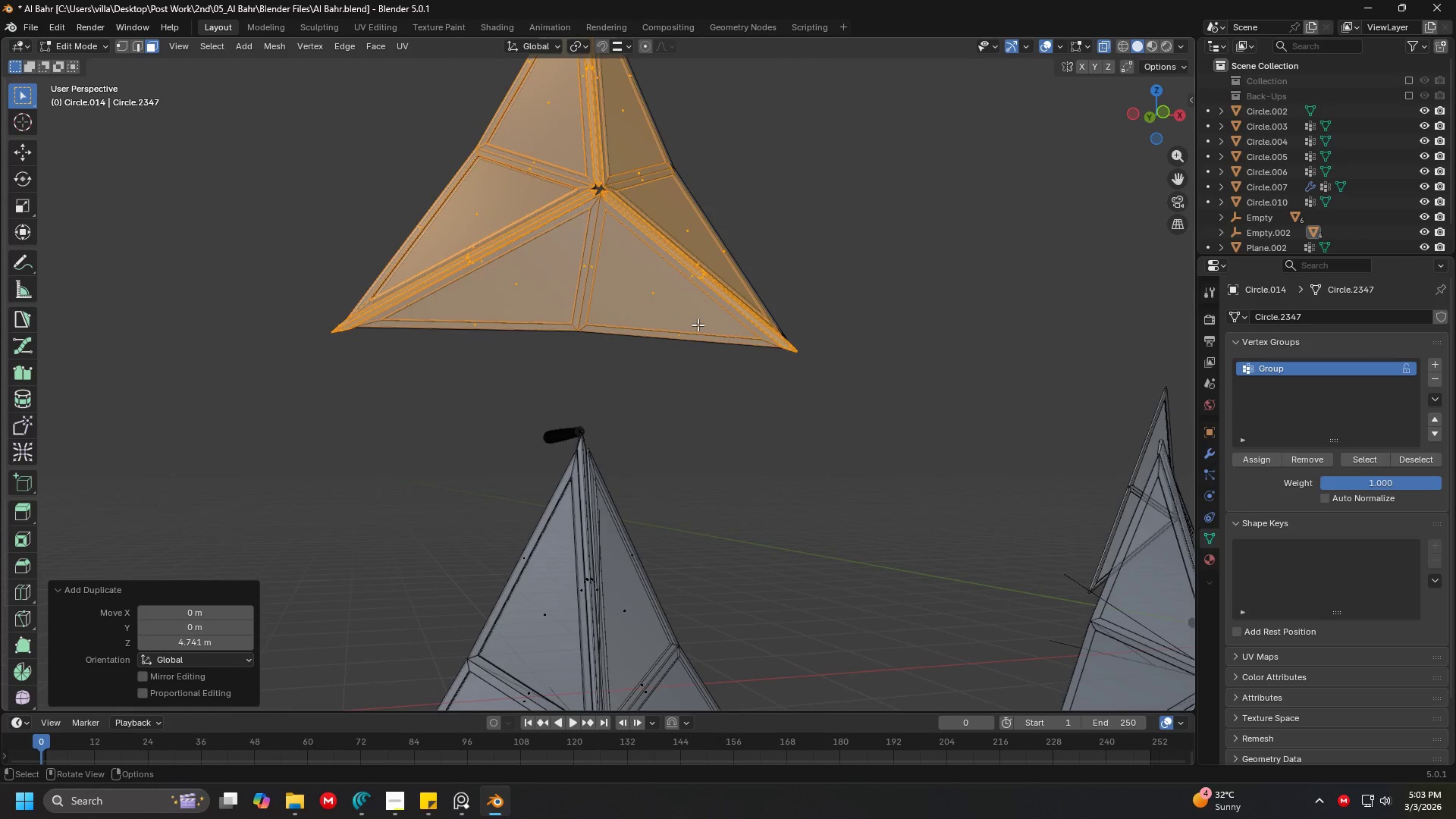 
key(Shift+ShiftLeft)
 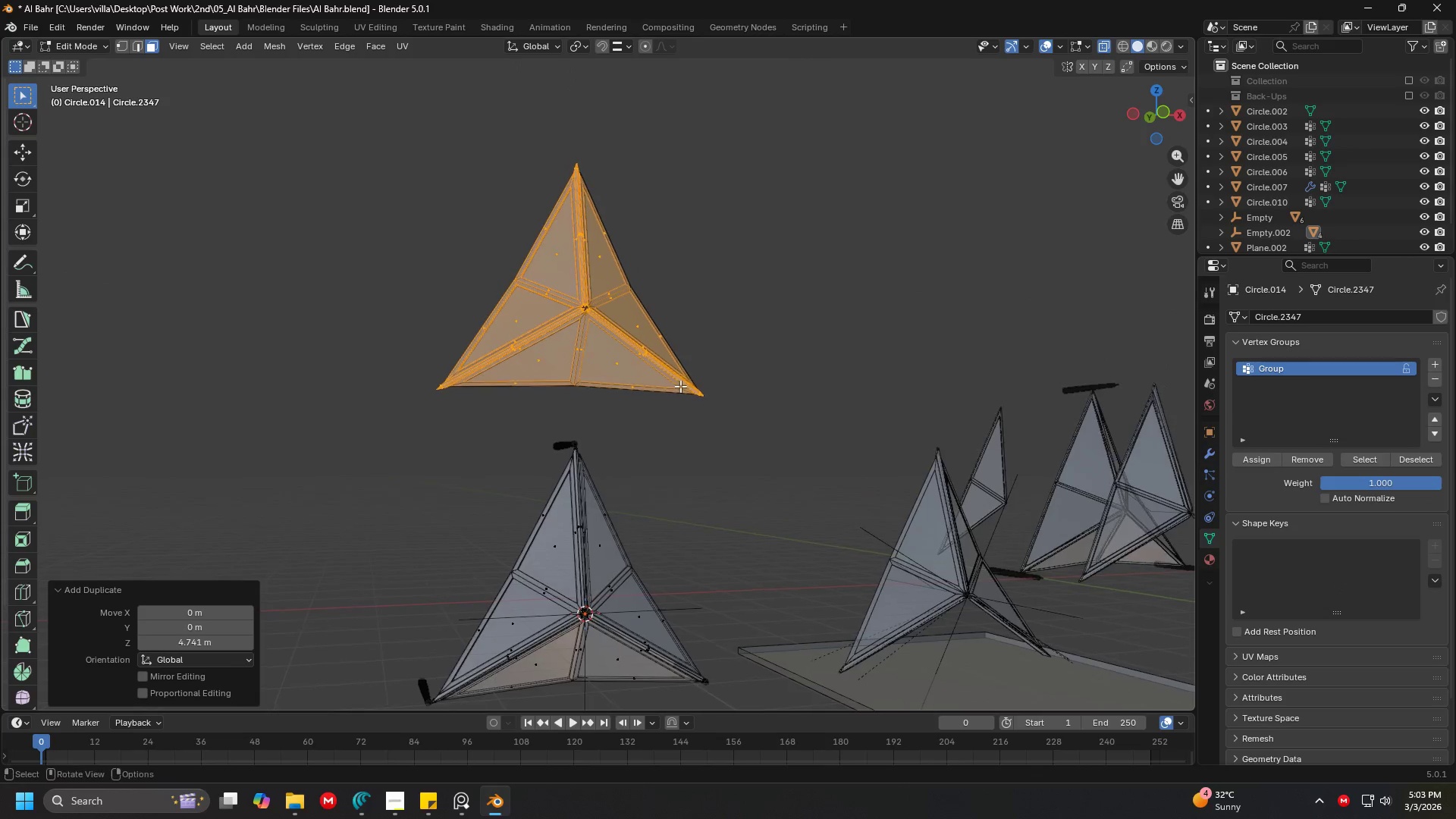 
key(1)
 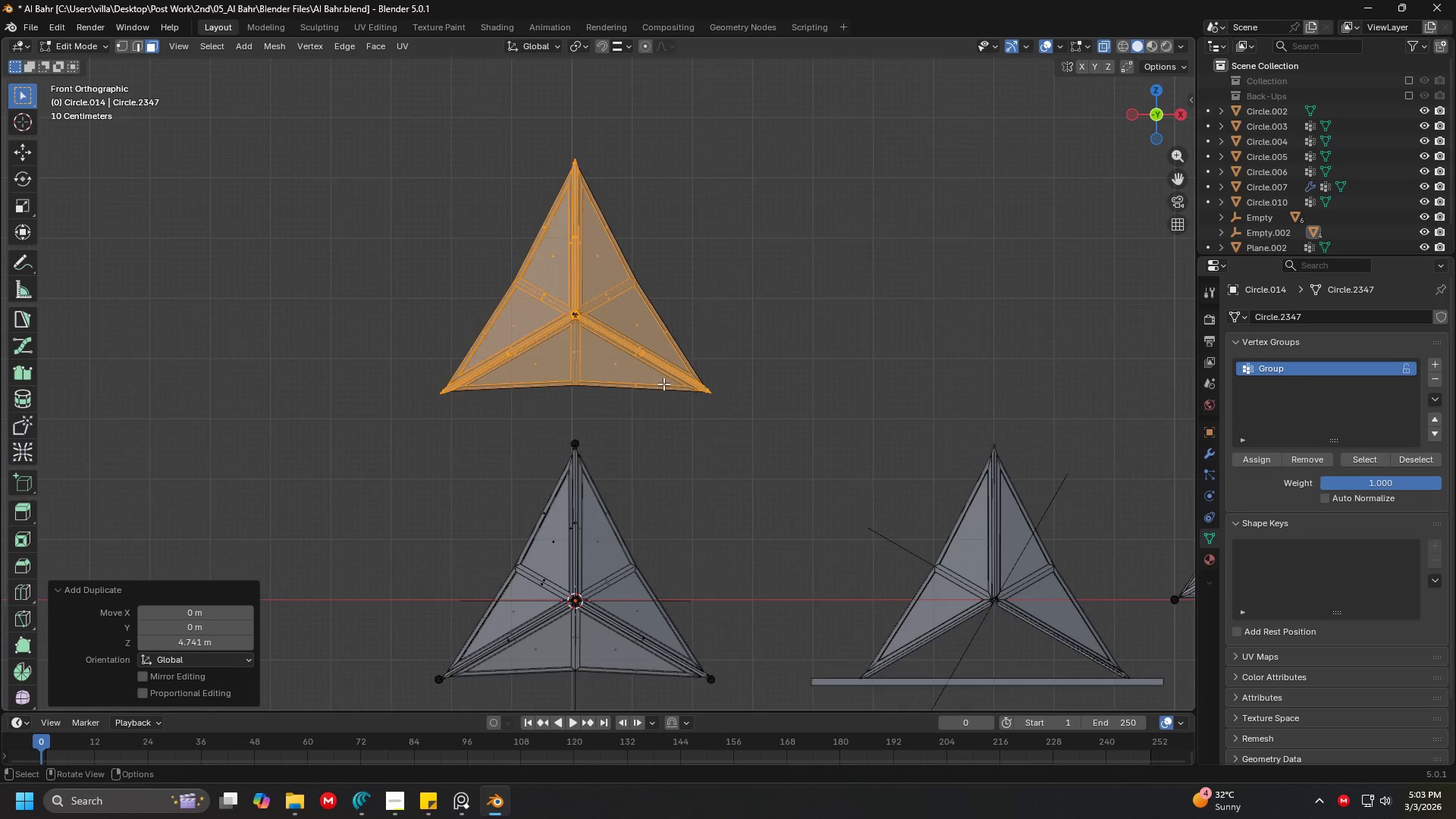 
scroll: coordinate [698, 325], scroll_direction: down, amount: 3.0
 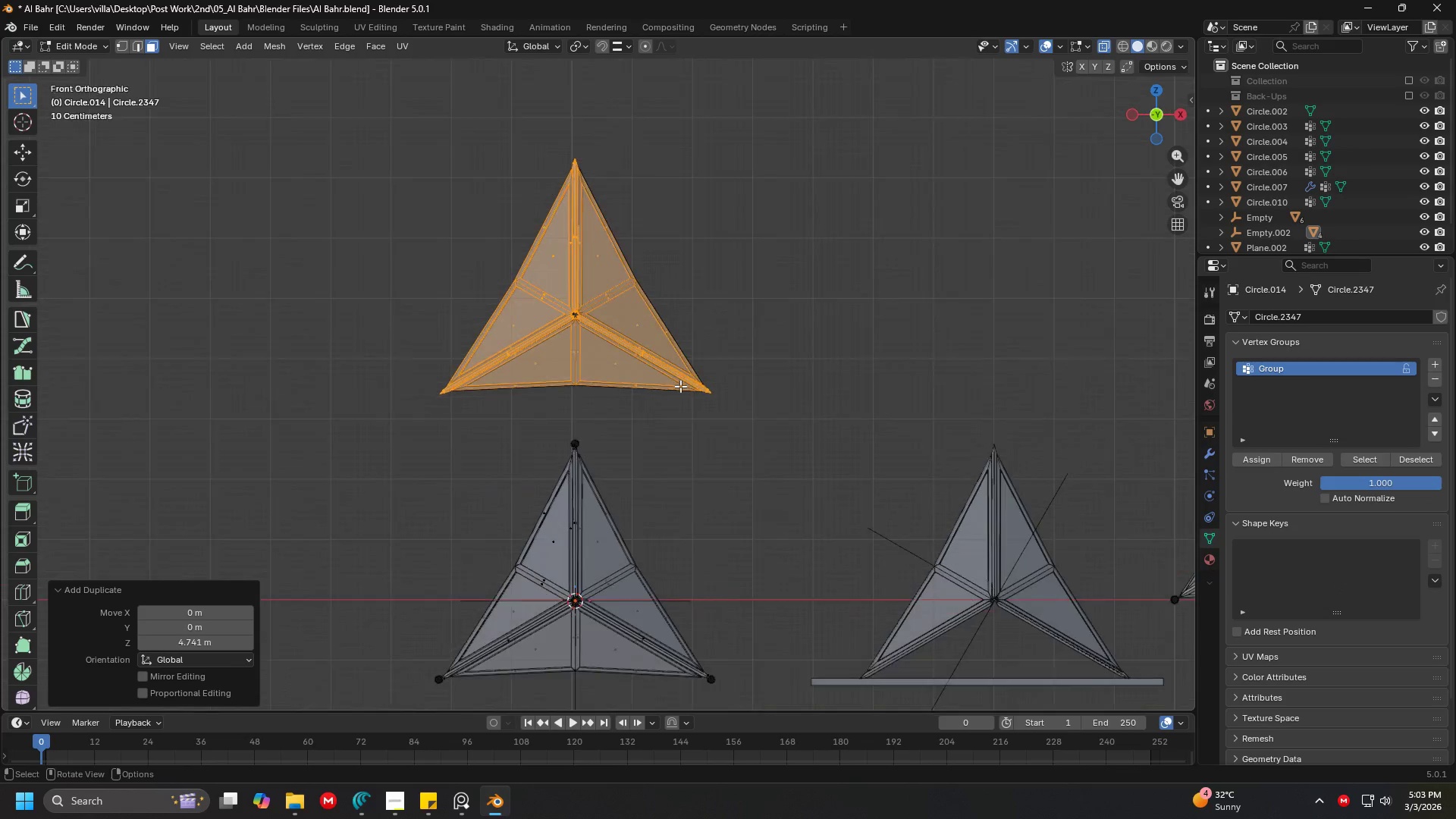 
scroll: coordinate [662, 384], scroll_direction: up, amount: 2.0
 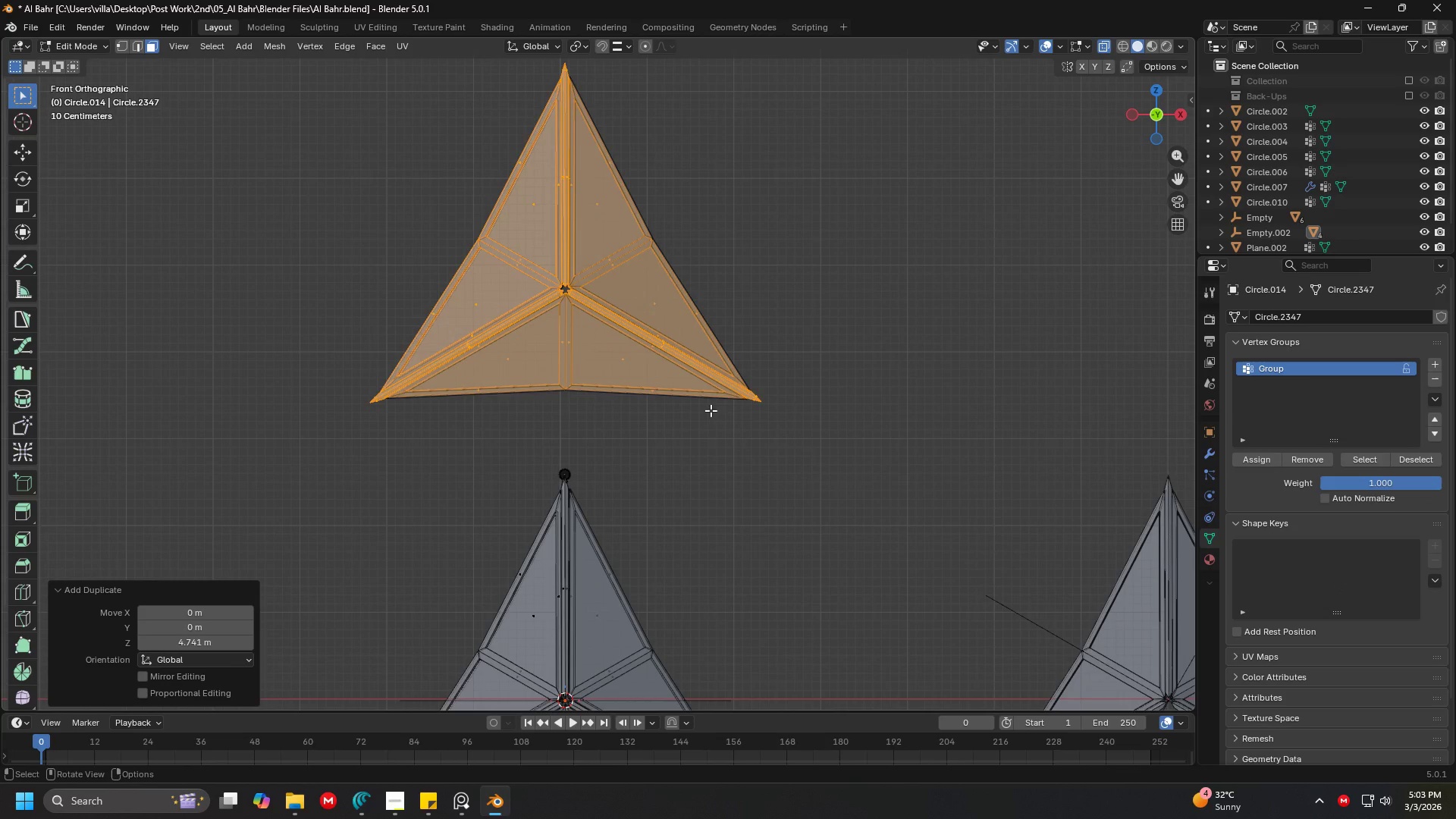 
type(rz)
 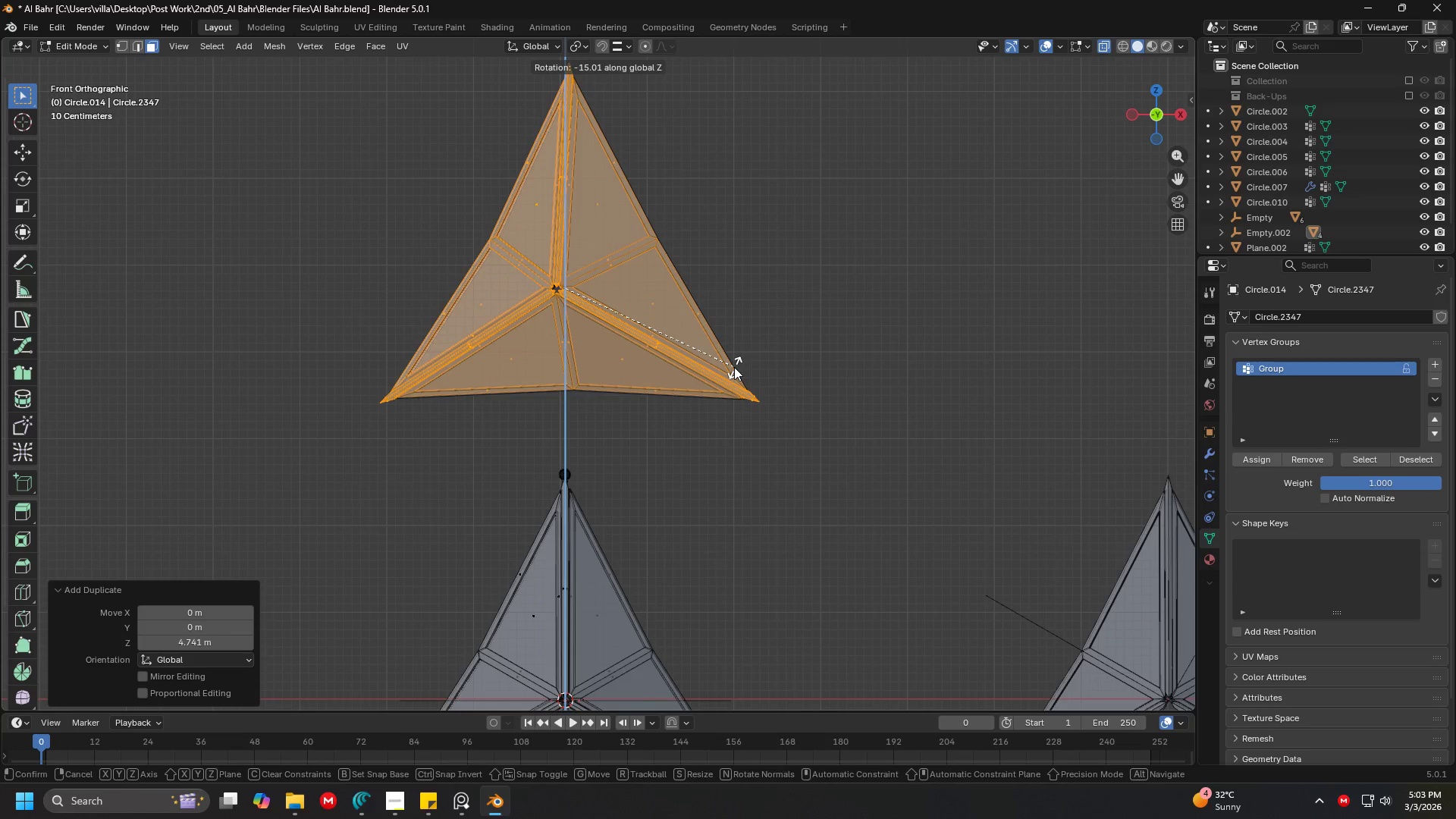 
type(y180)
 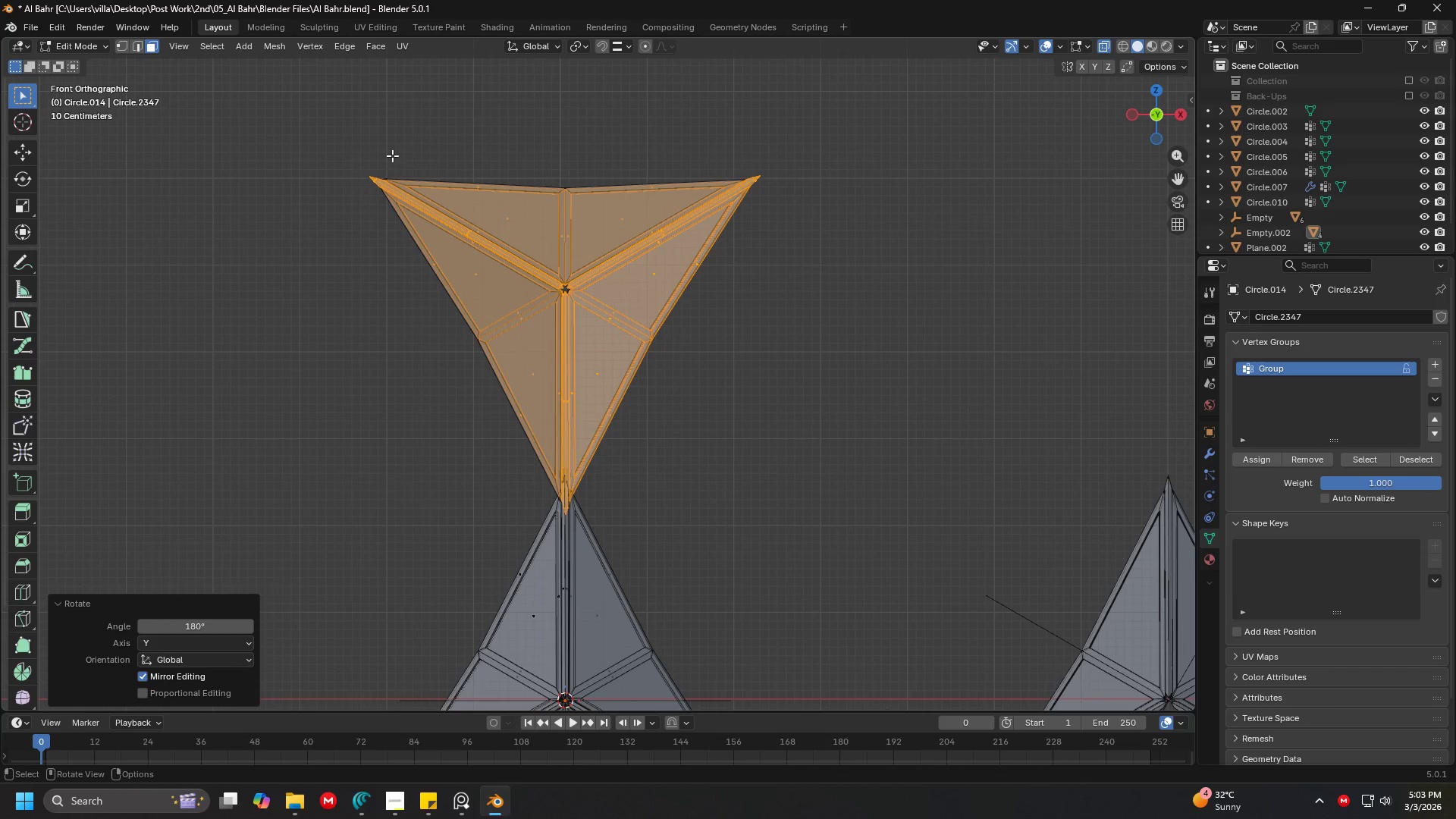 
key(Enter)
 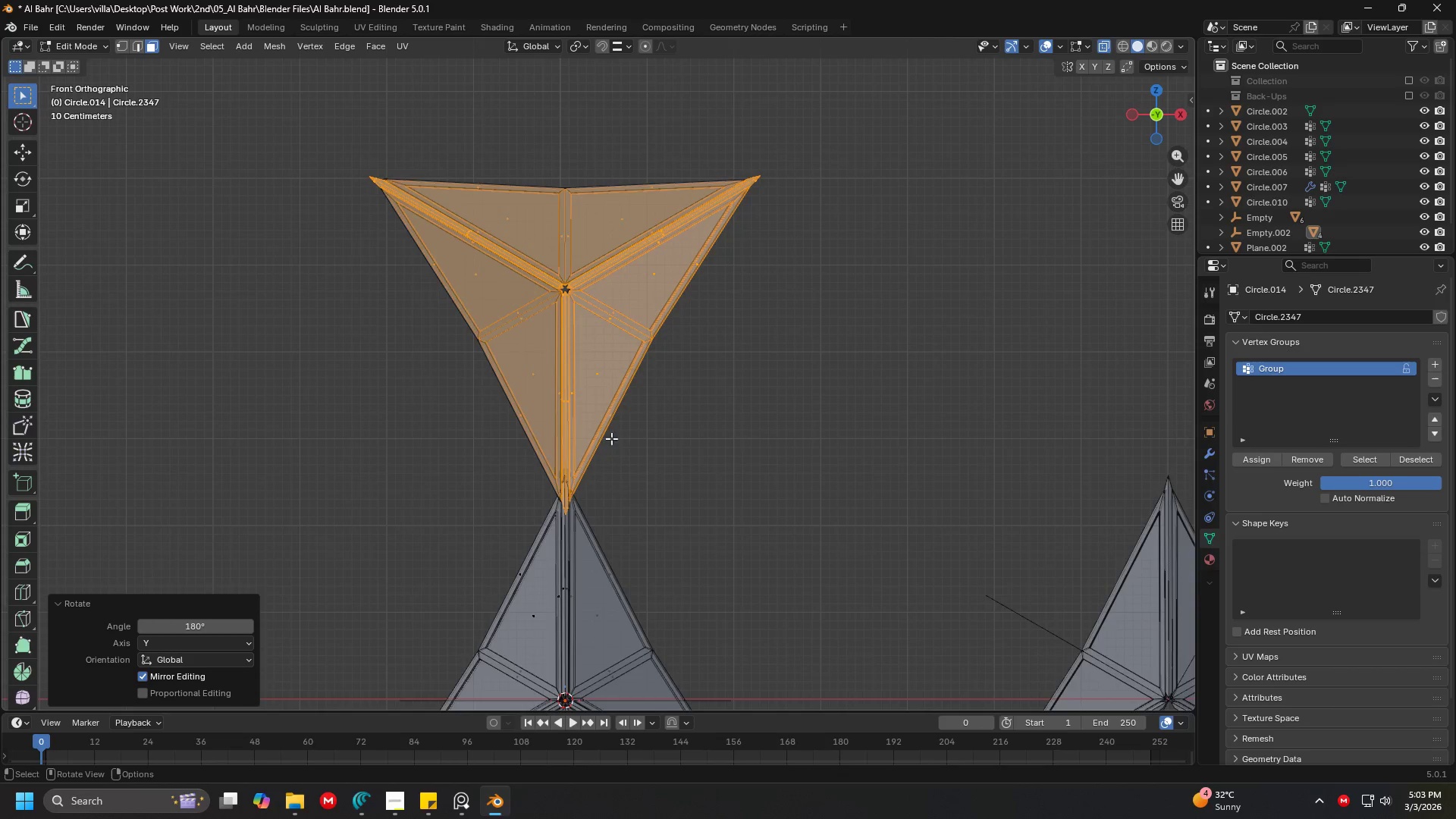 
key(G)
 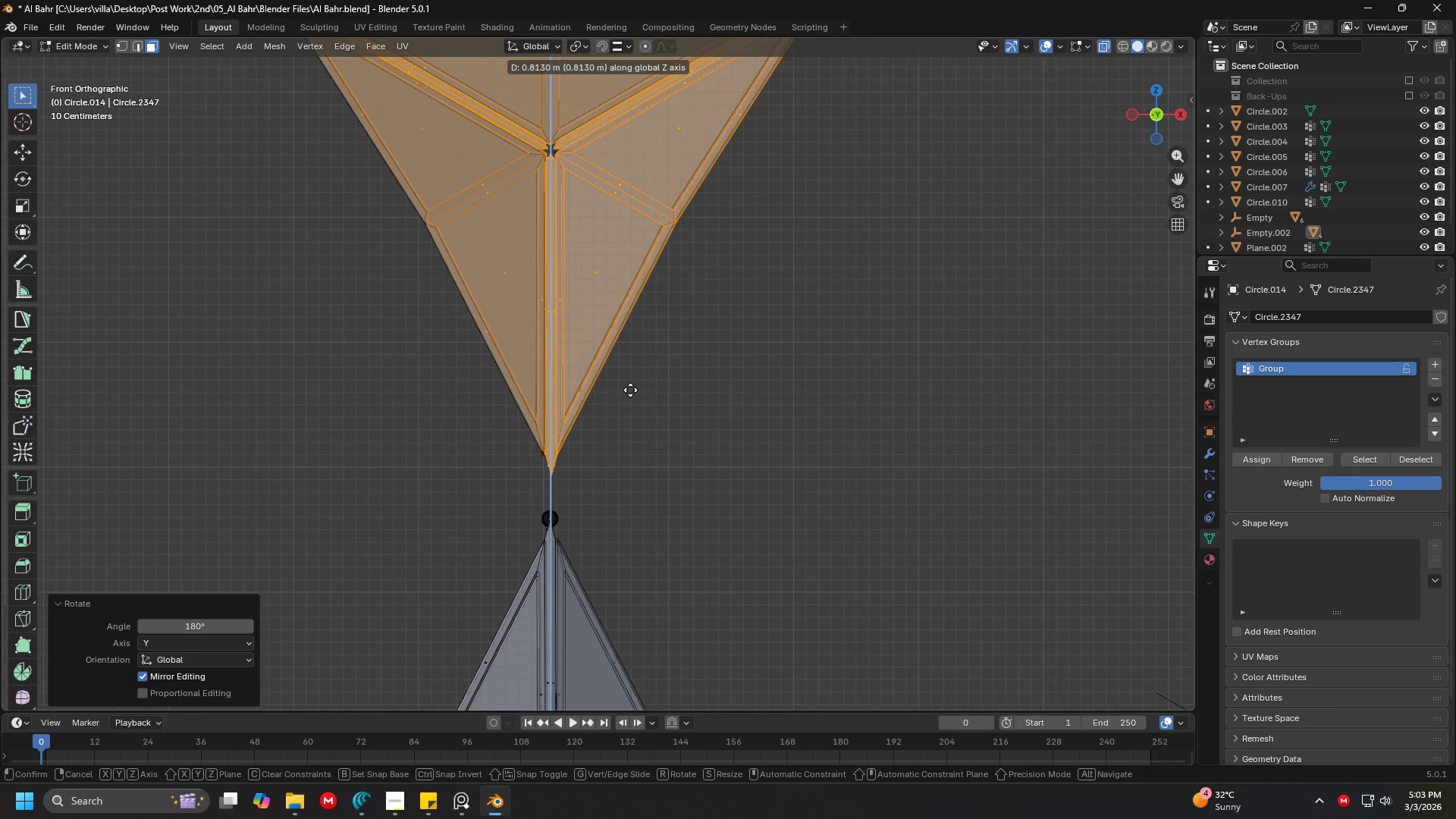 
scroll: coordinate [631, 452], scroll_direction: up, amount: 2.0
 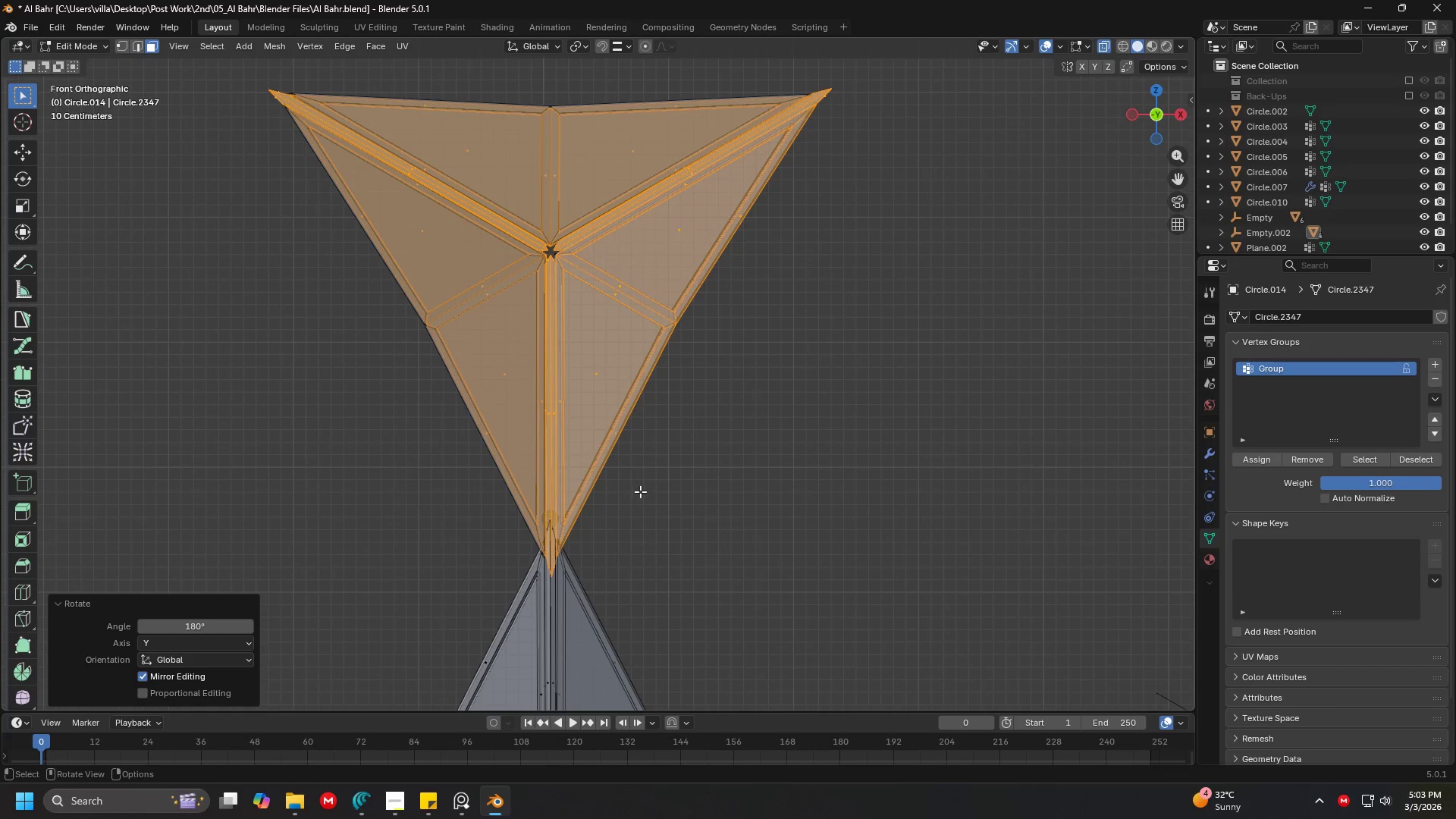 
left_click([630, 393])
 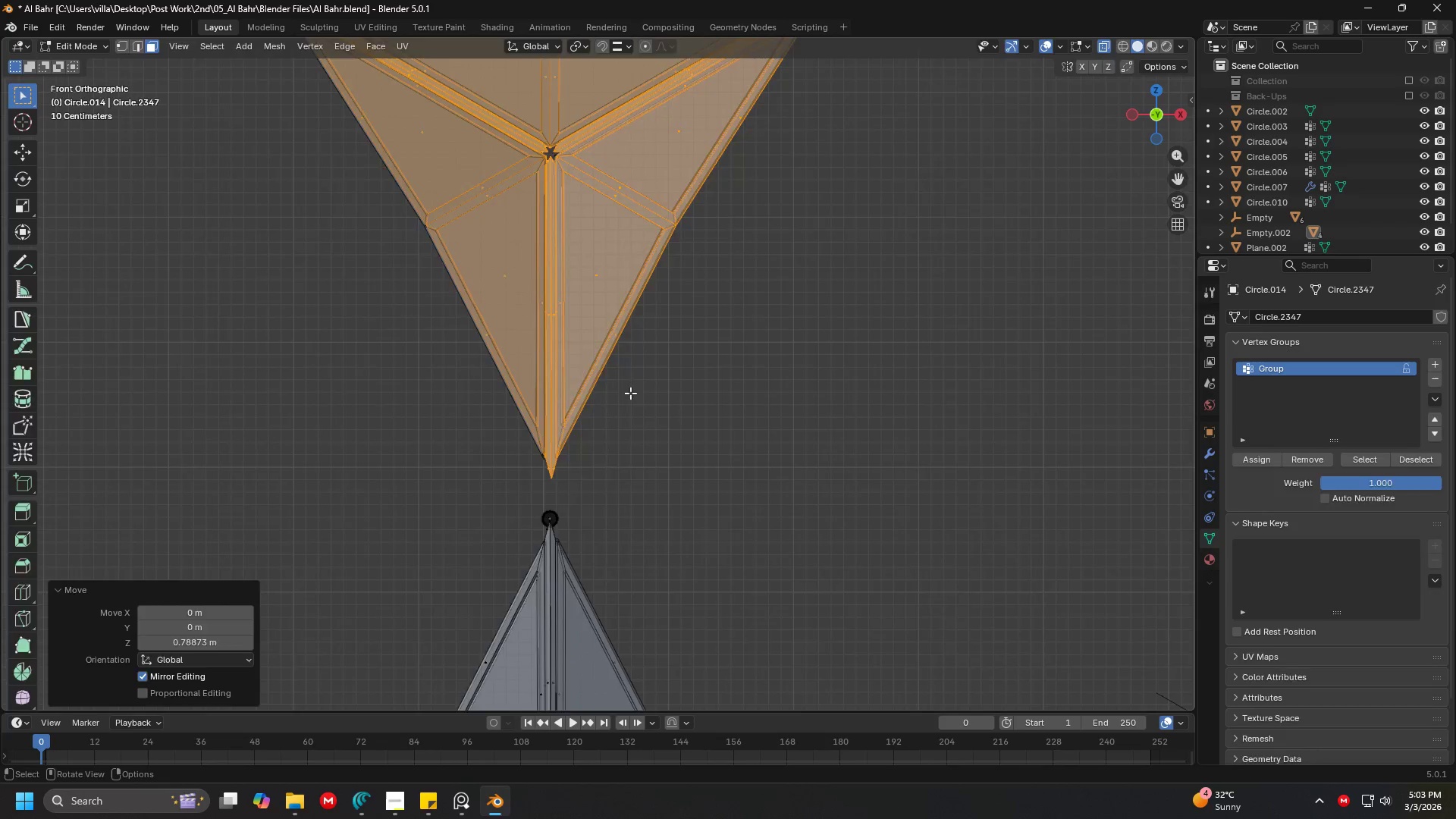 
key(Tab)
 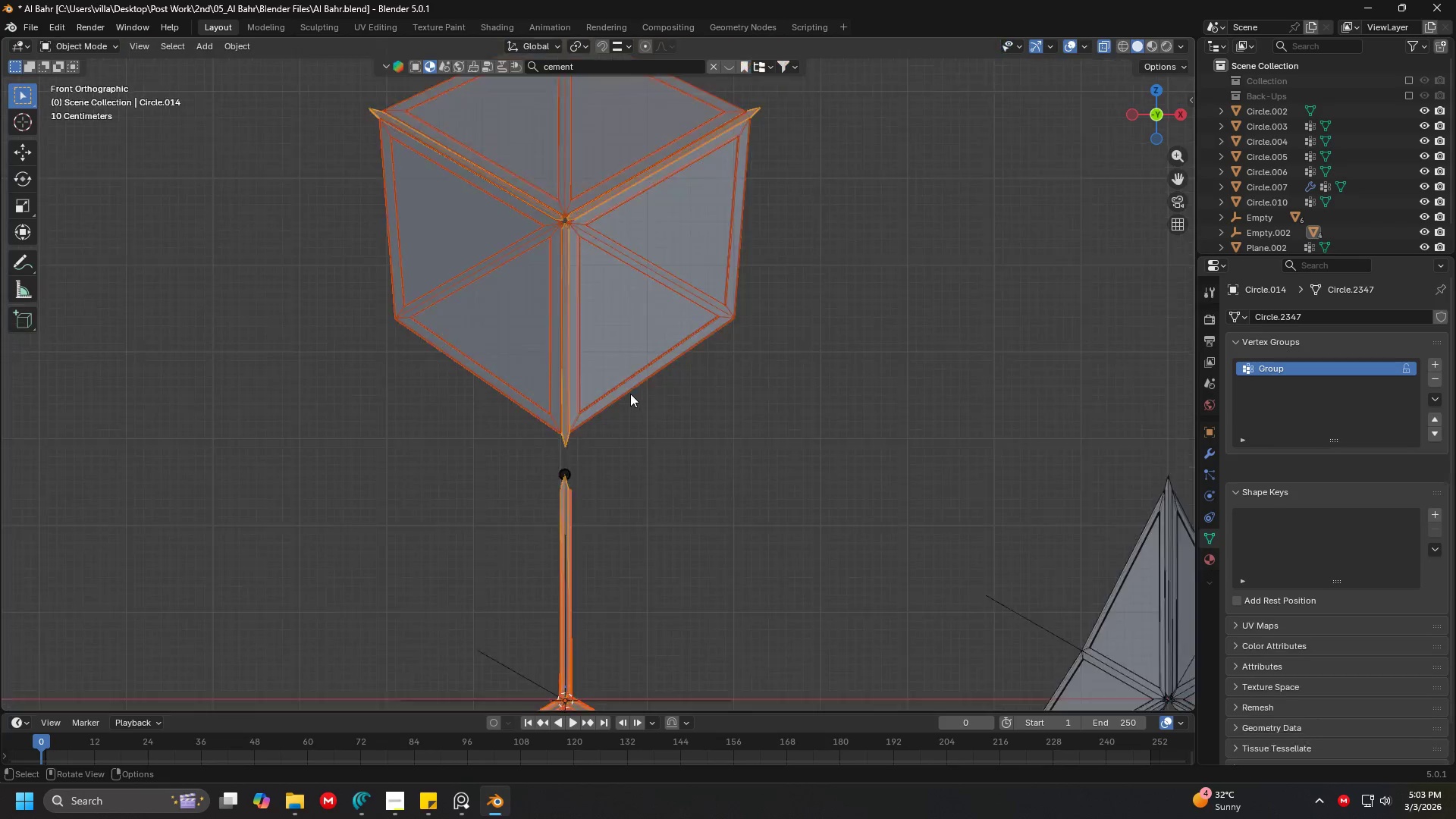 
key(Shift+ShiftLeft)
 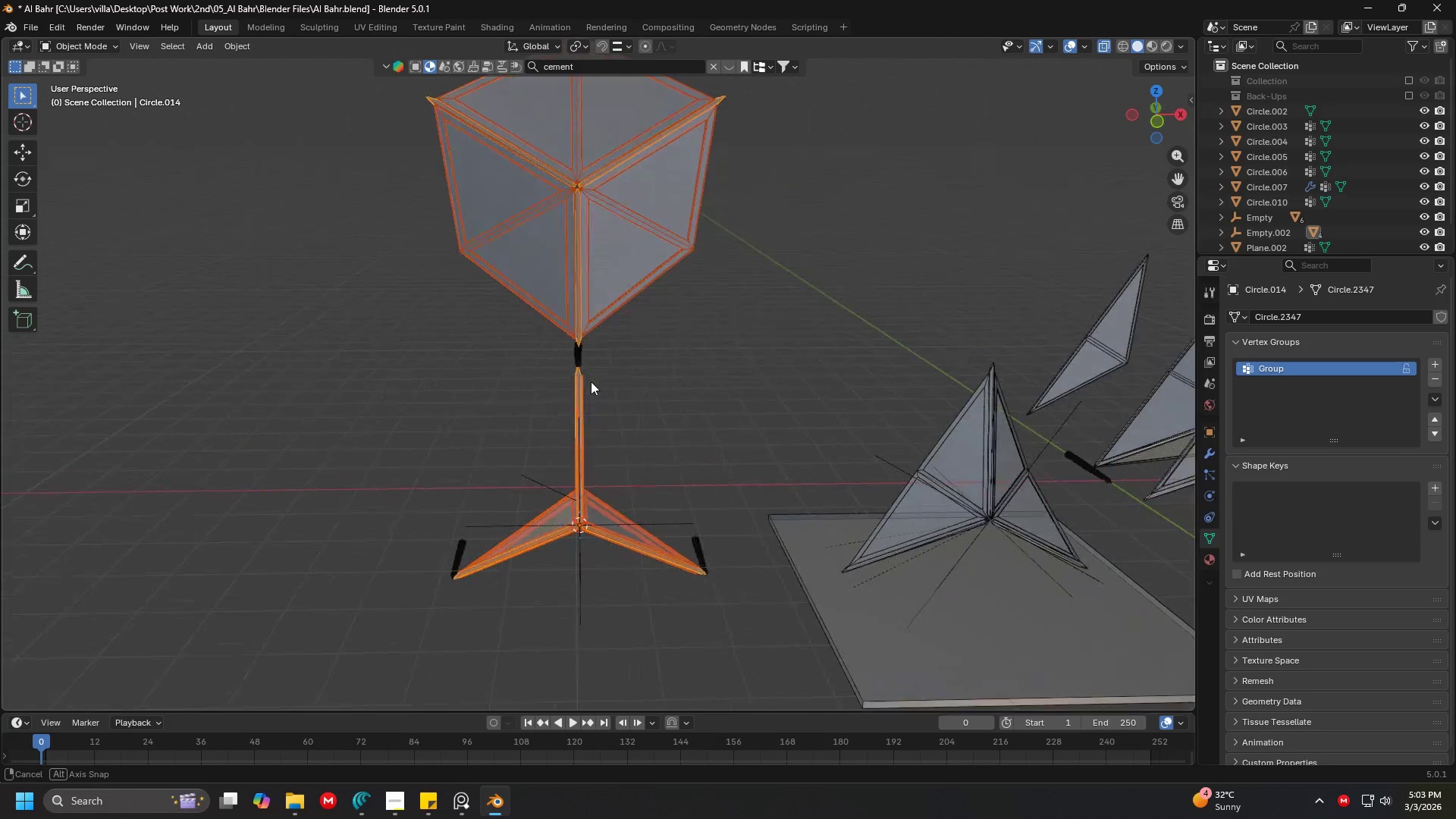 
scroll: coordinate [585, 350], scroll_direction: down, amount: 4.0
 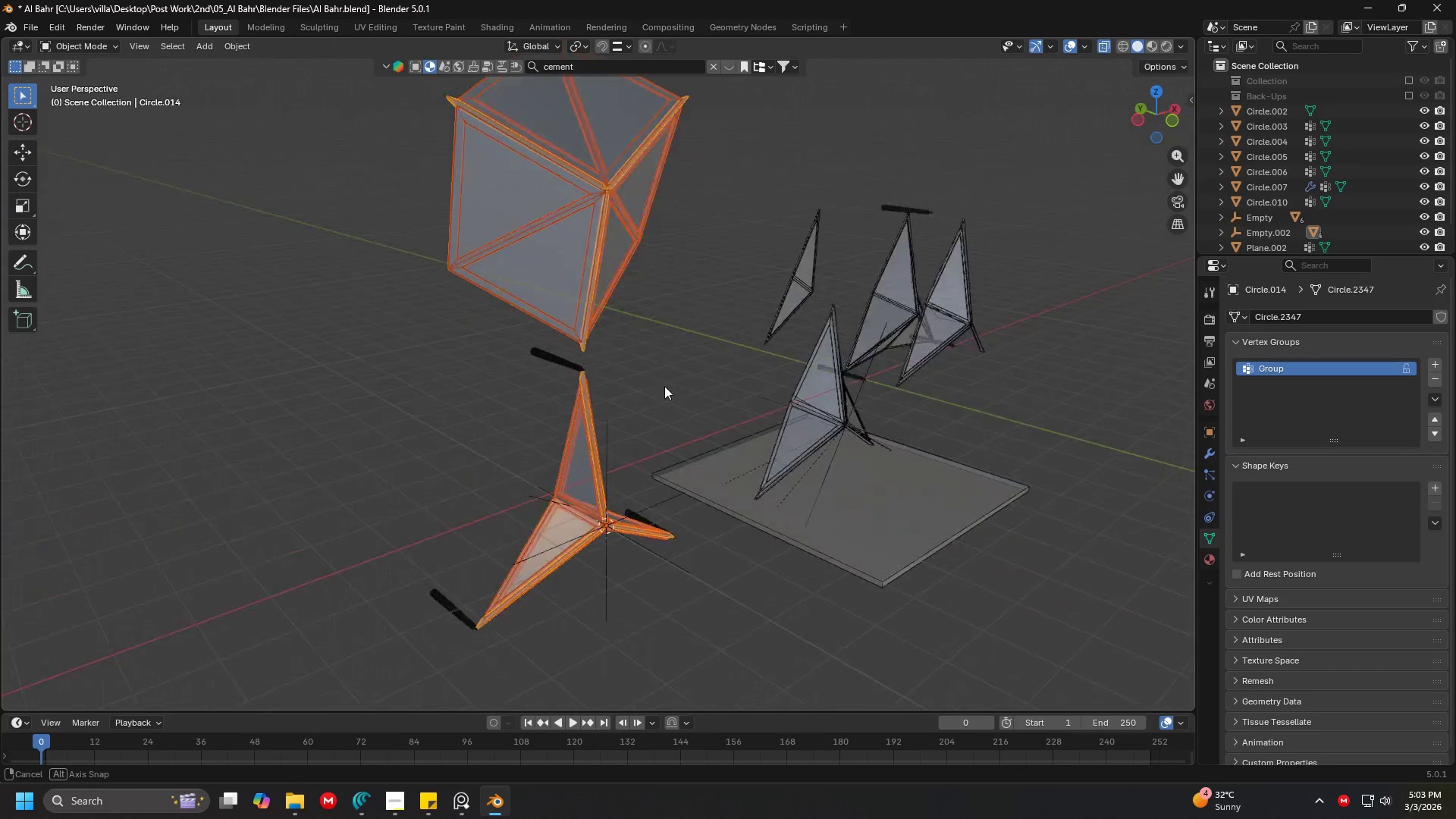 
wait(7.09)
 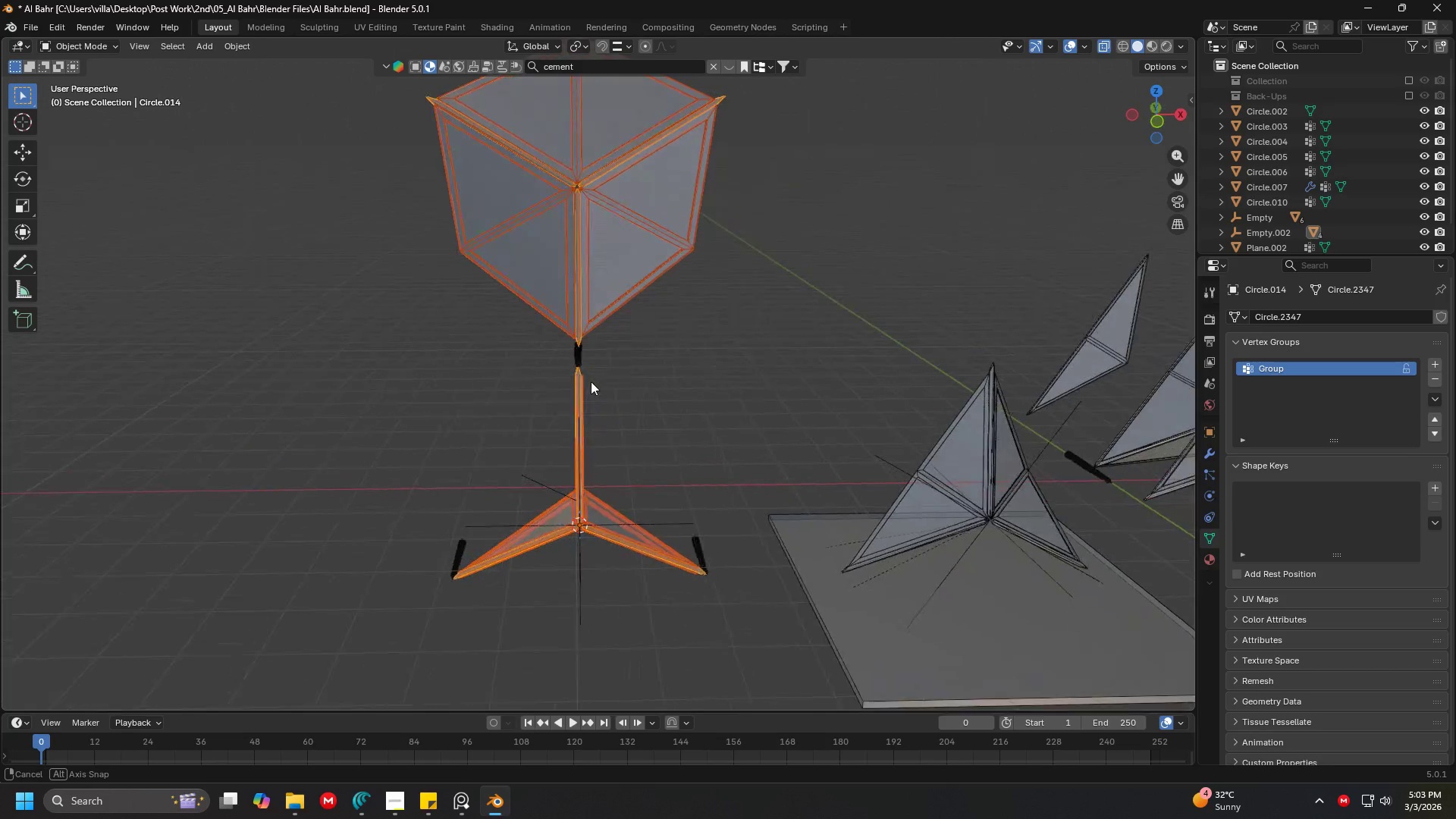 
left_click([618, 240])
 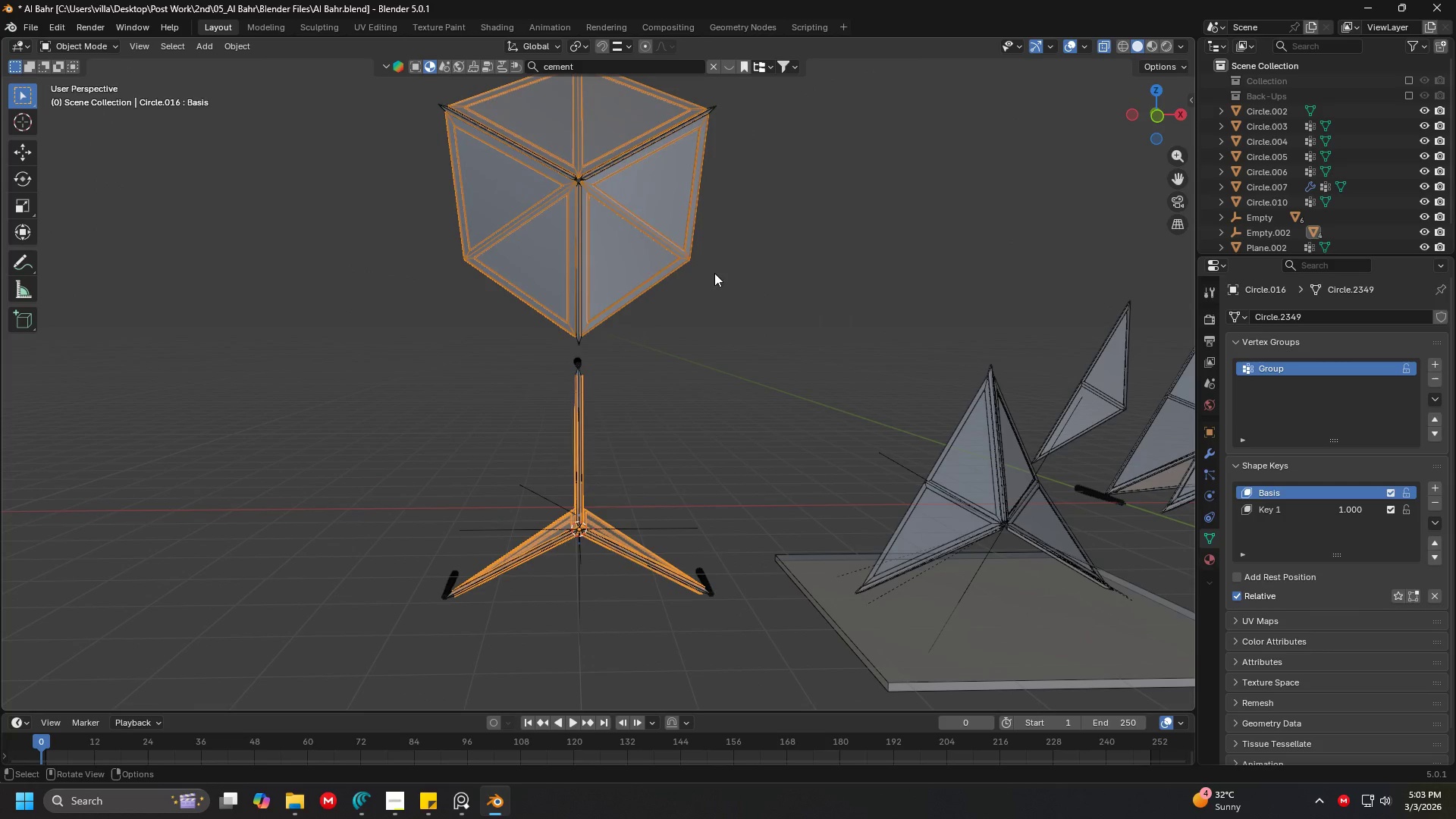 
left_click_drag(start_coordinate=[714, 273], to_coordinate=[435, 121])
 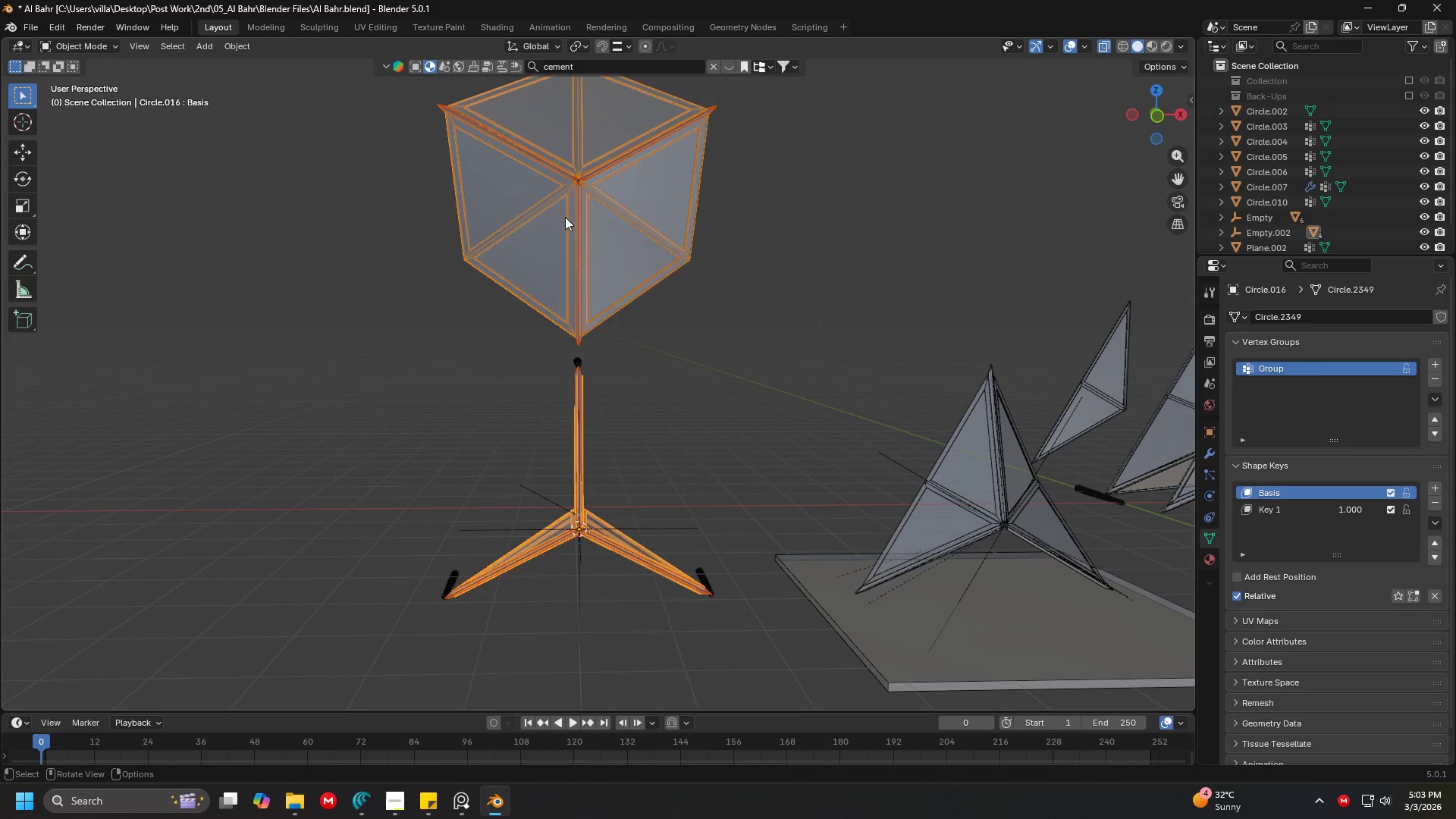 
key(Delete)
 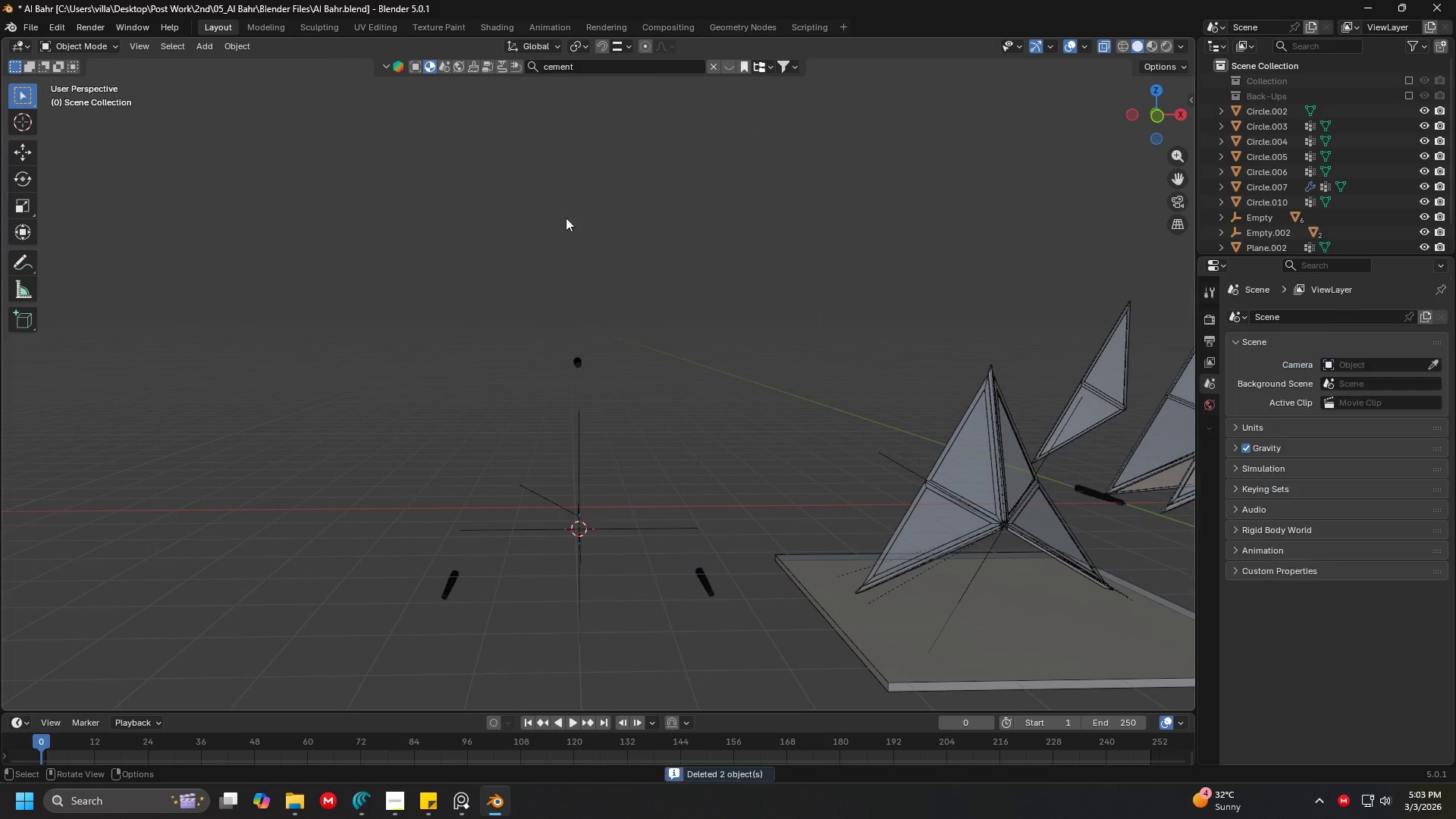 
key(Backspace)
 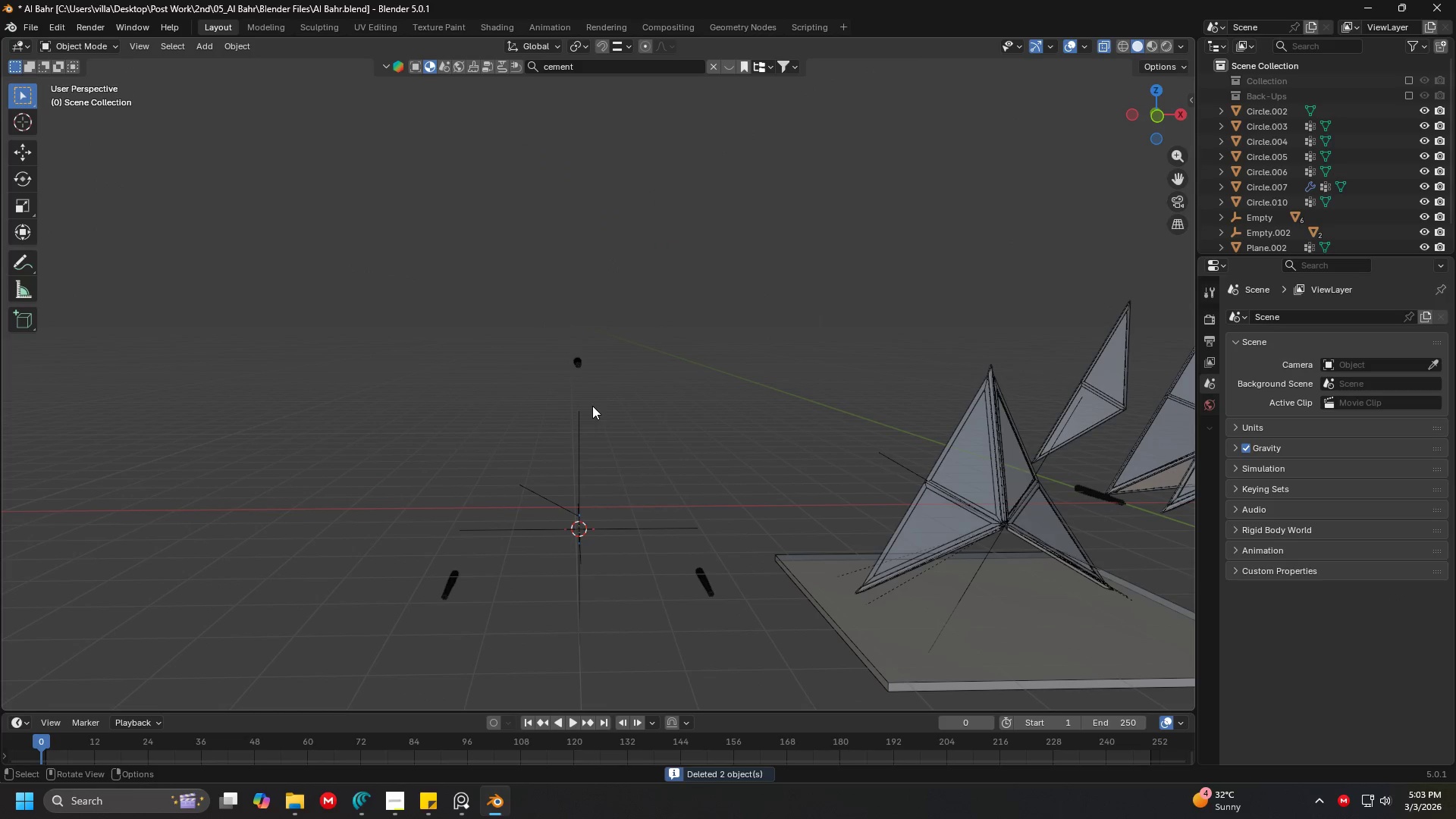 
key(Control+ControlLeft)
 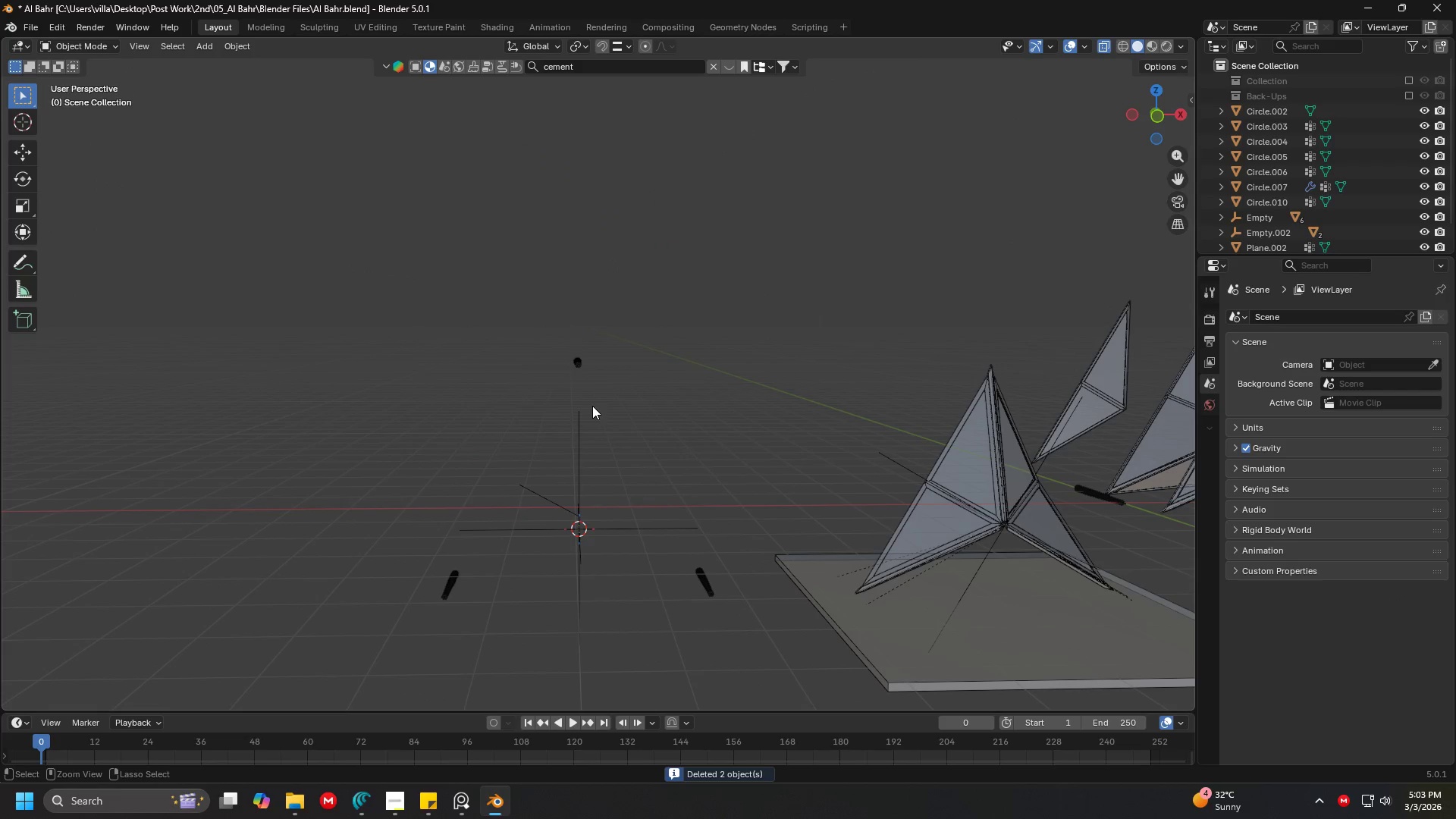 
key(Control+Z)
 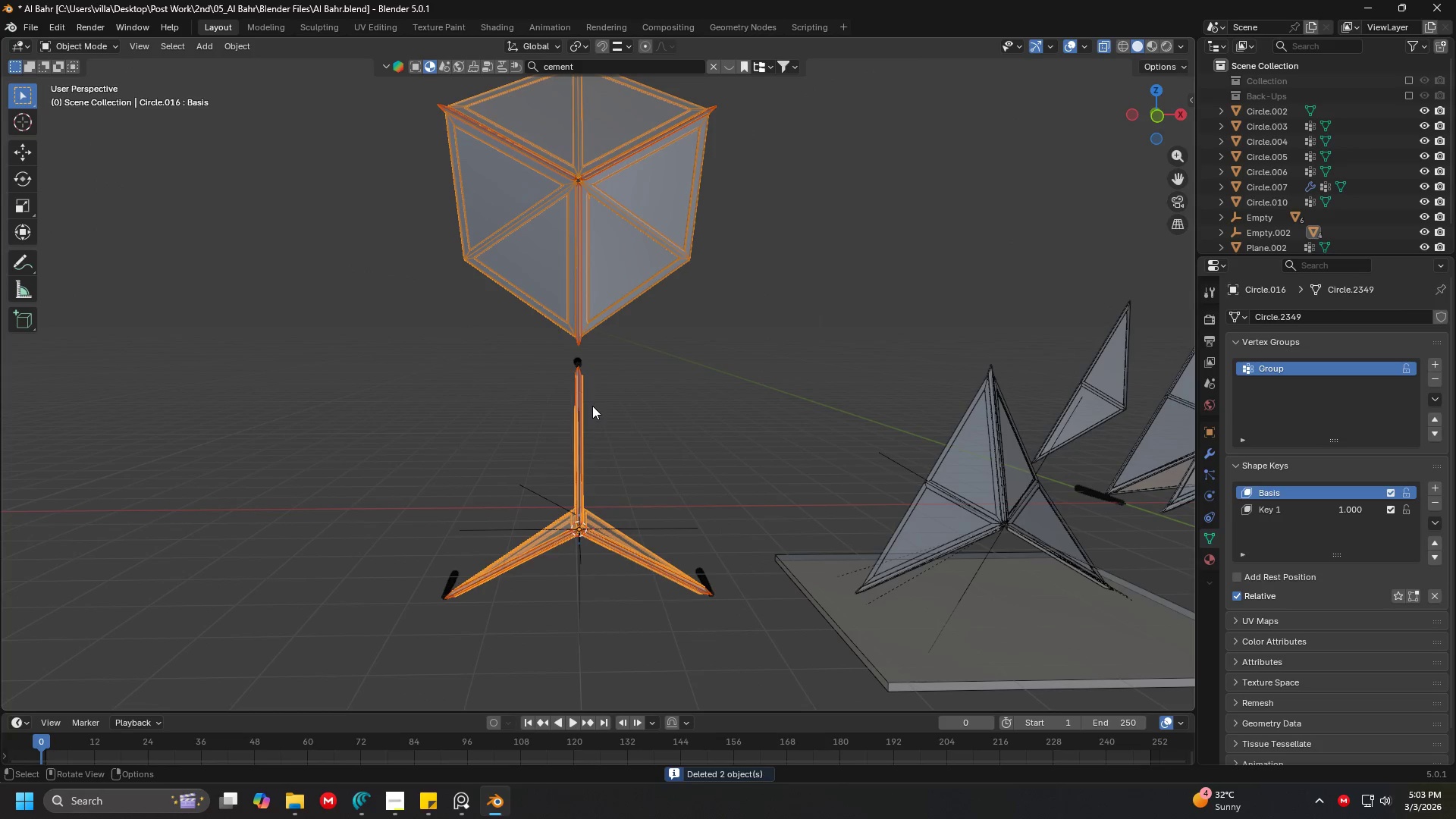 
key(Control+Z)
 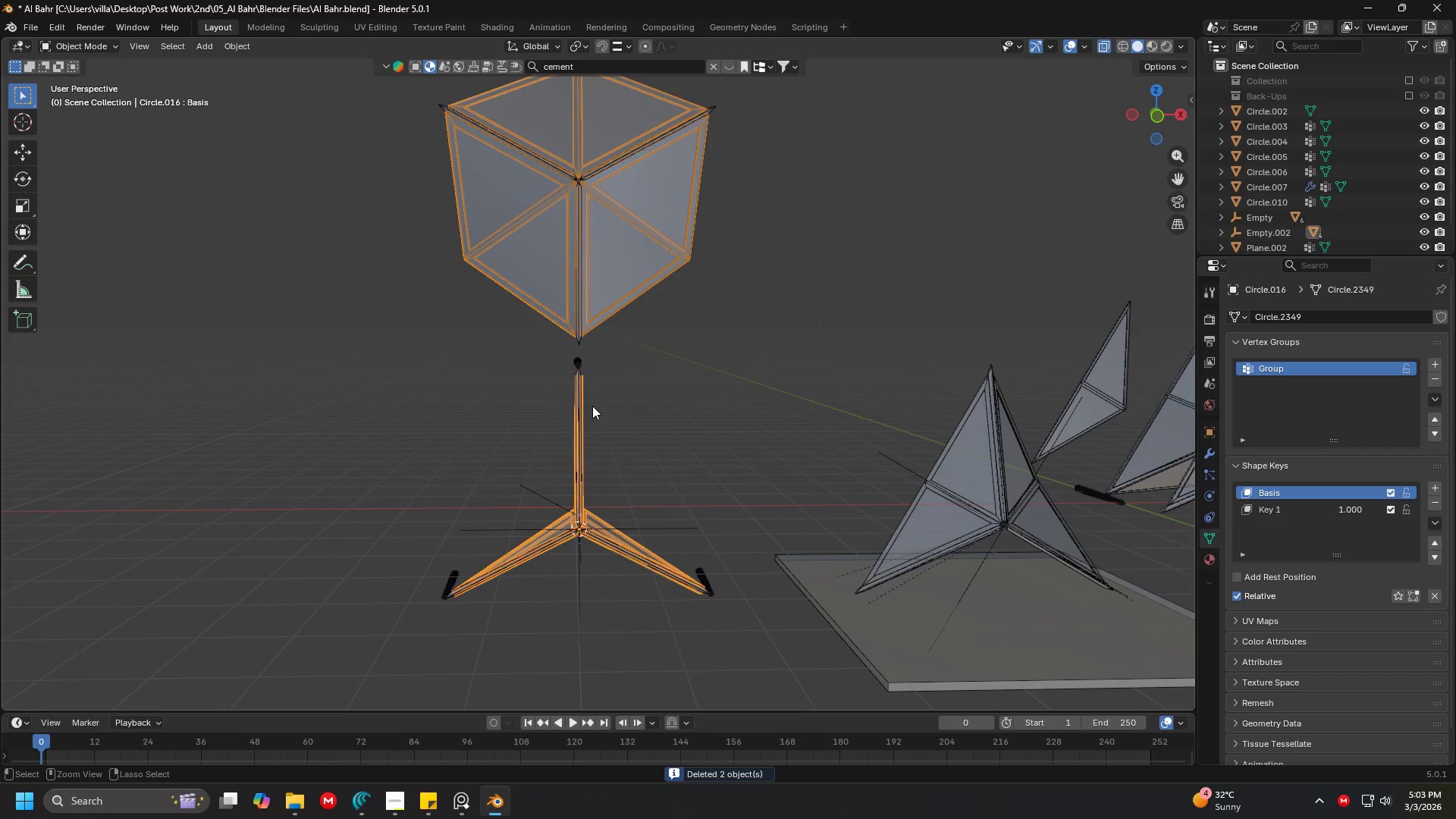 
key(Control+Z)
 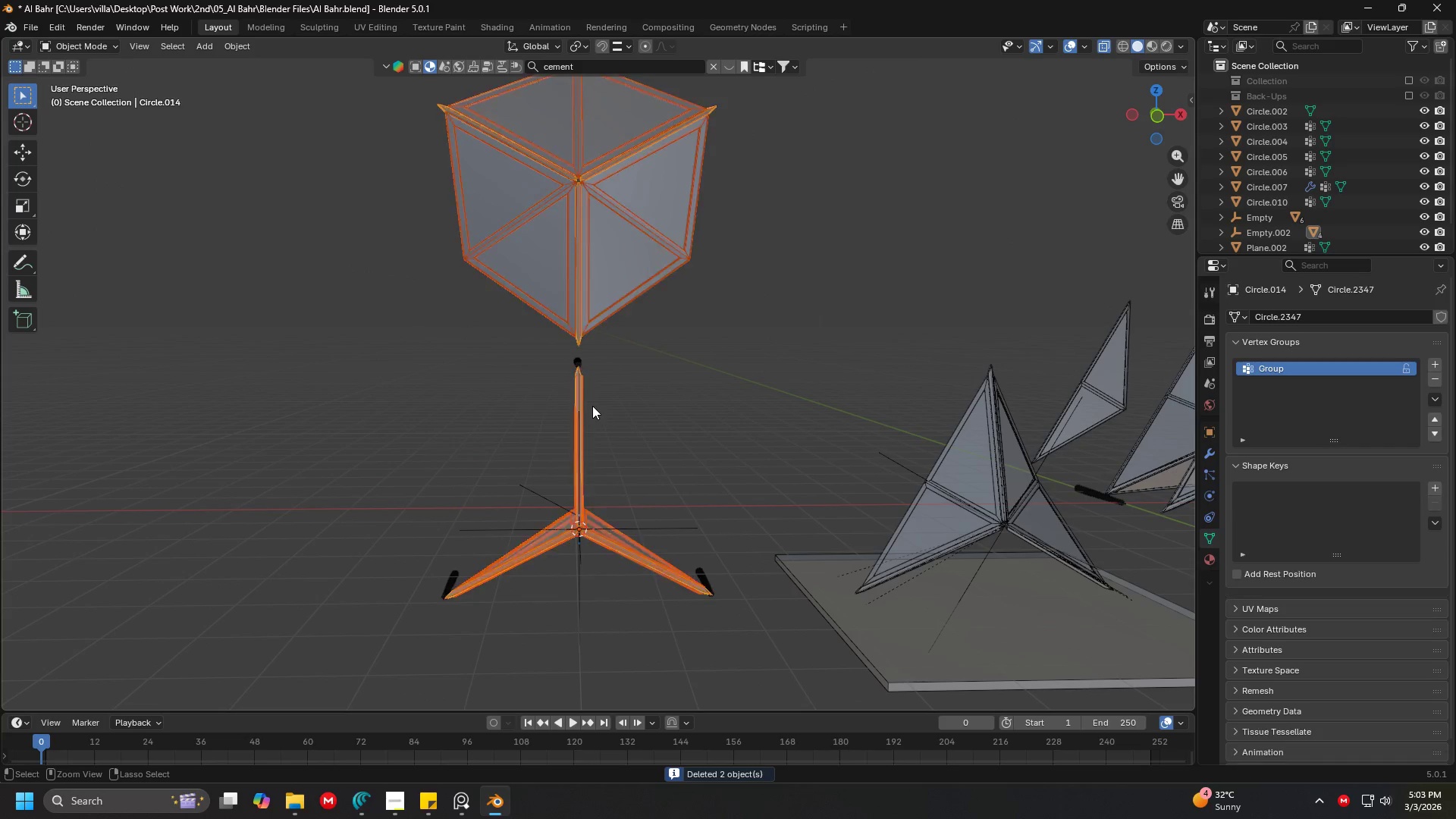 
key(Control+Z)
 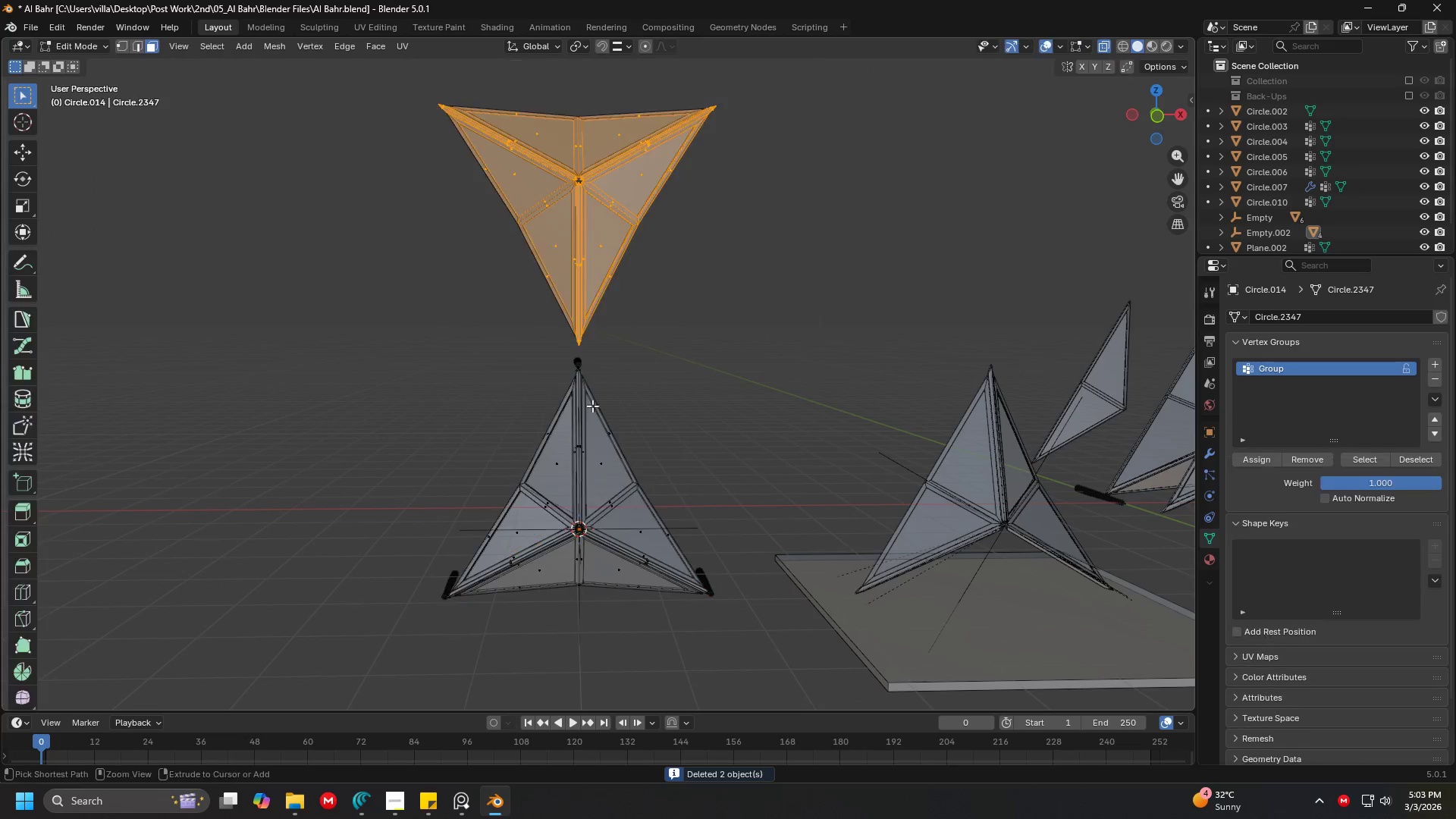 
key(Control+Z)
 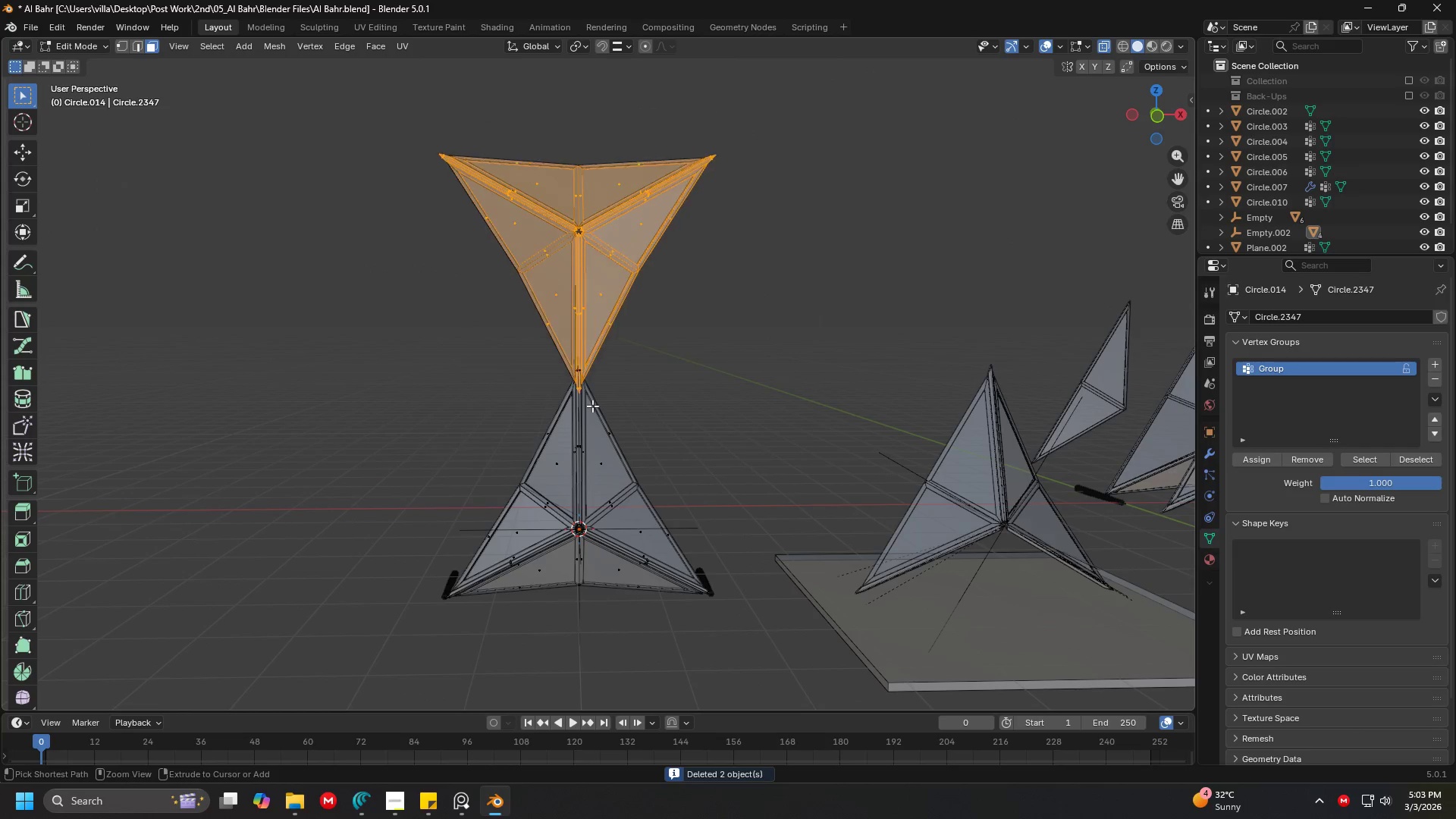 
key(Control+Z)
 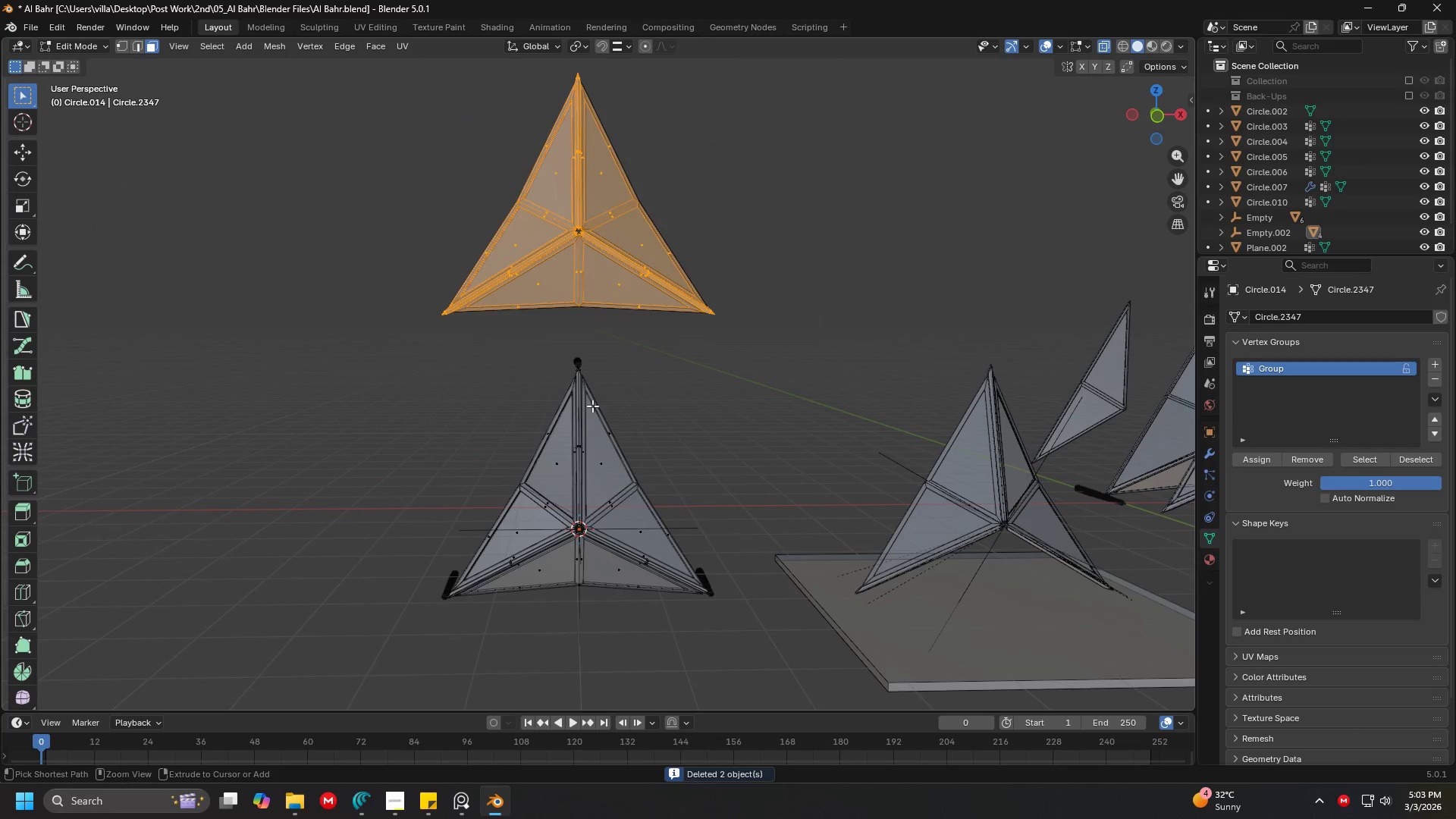 
key(Control+Z)
 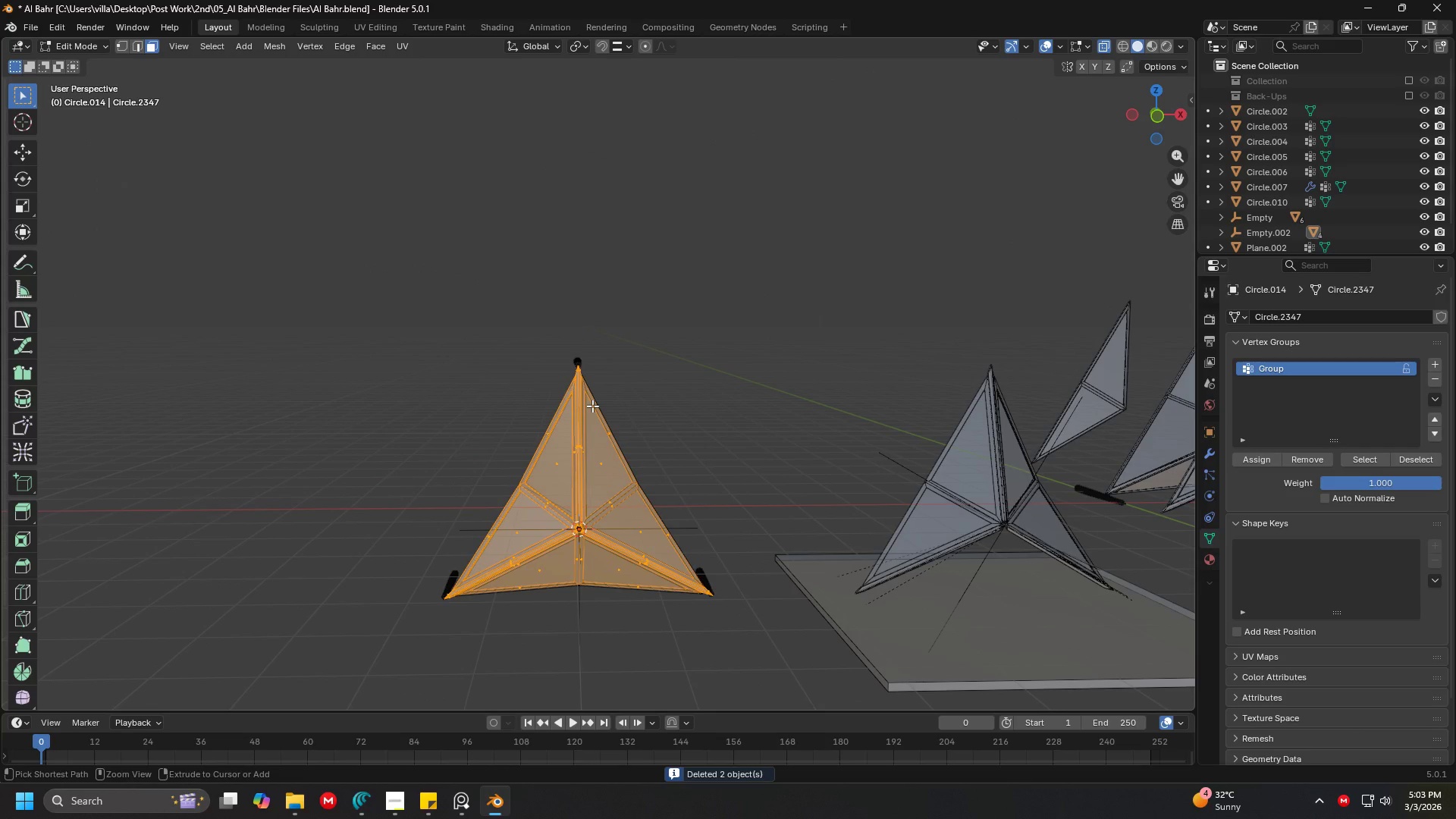 
key(Control+Z)
 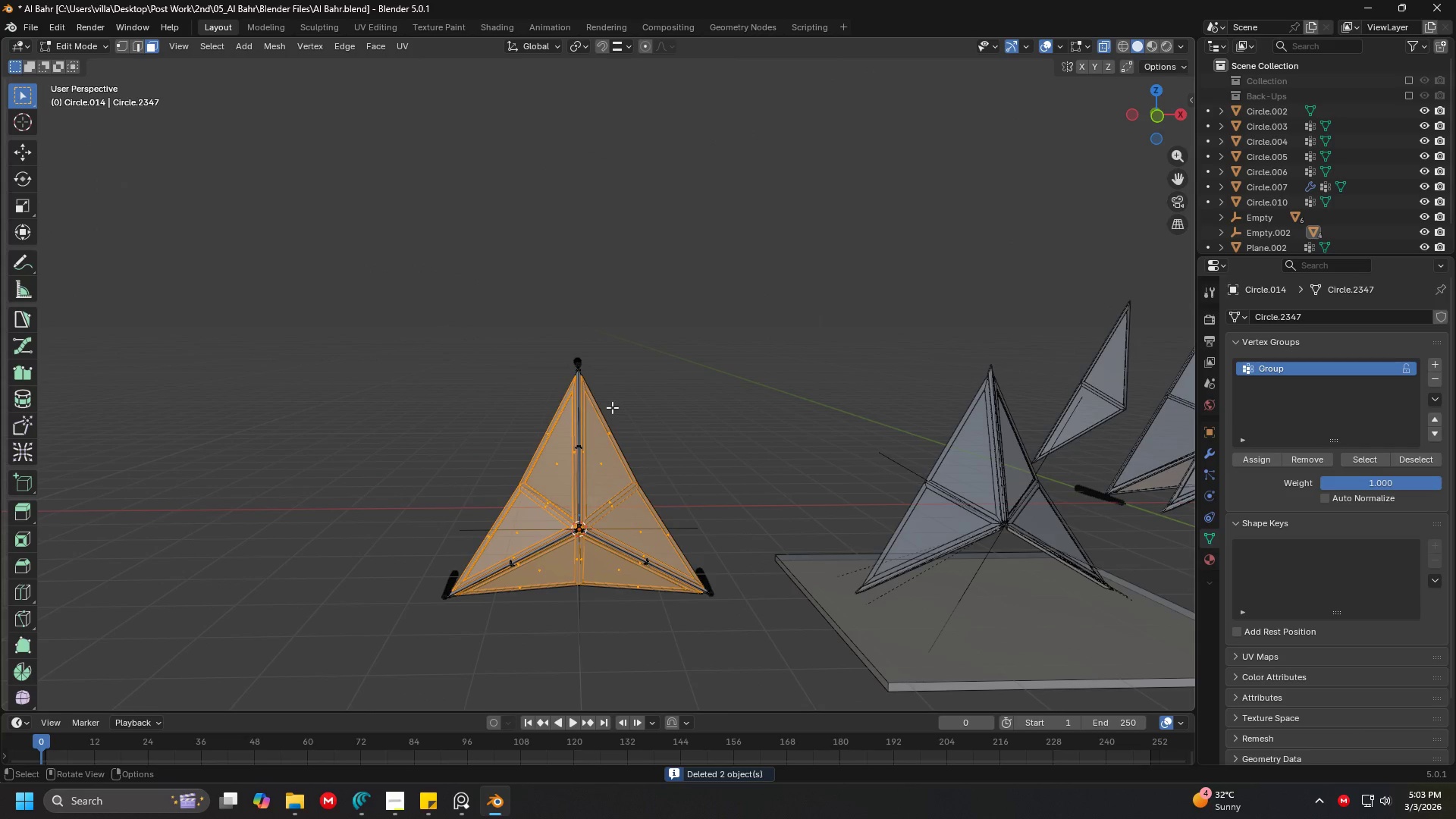 
left_click([657, 420])
 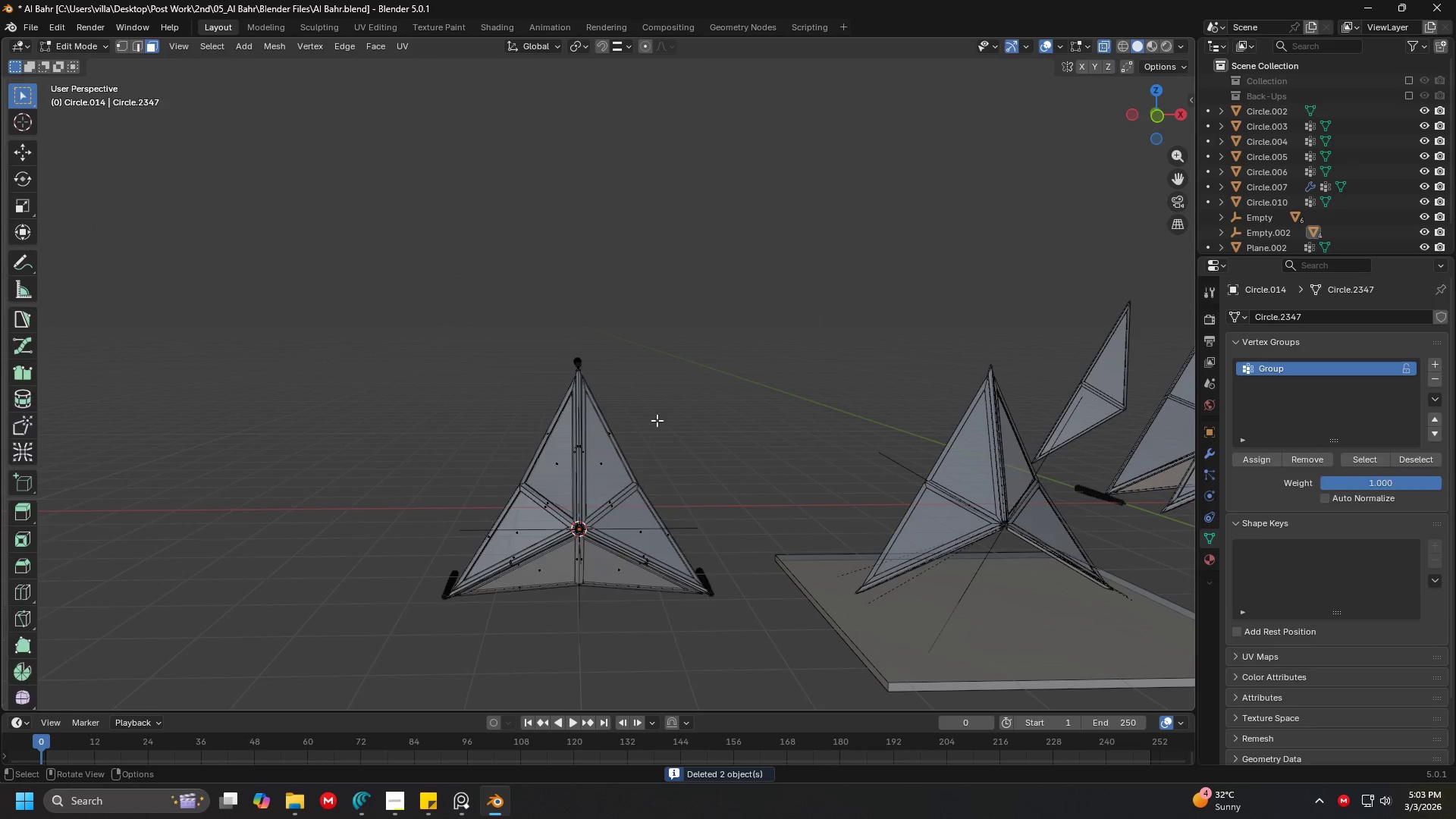 
key(Tab)
 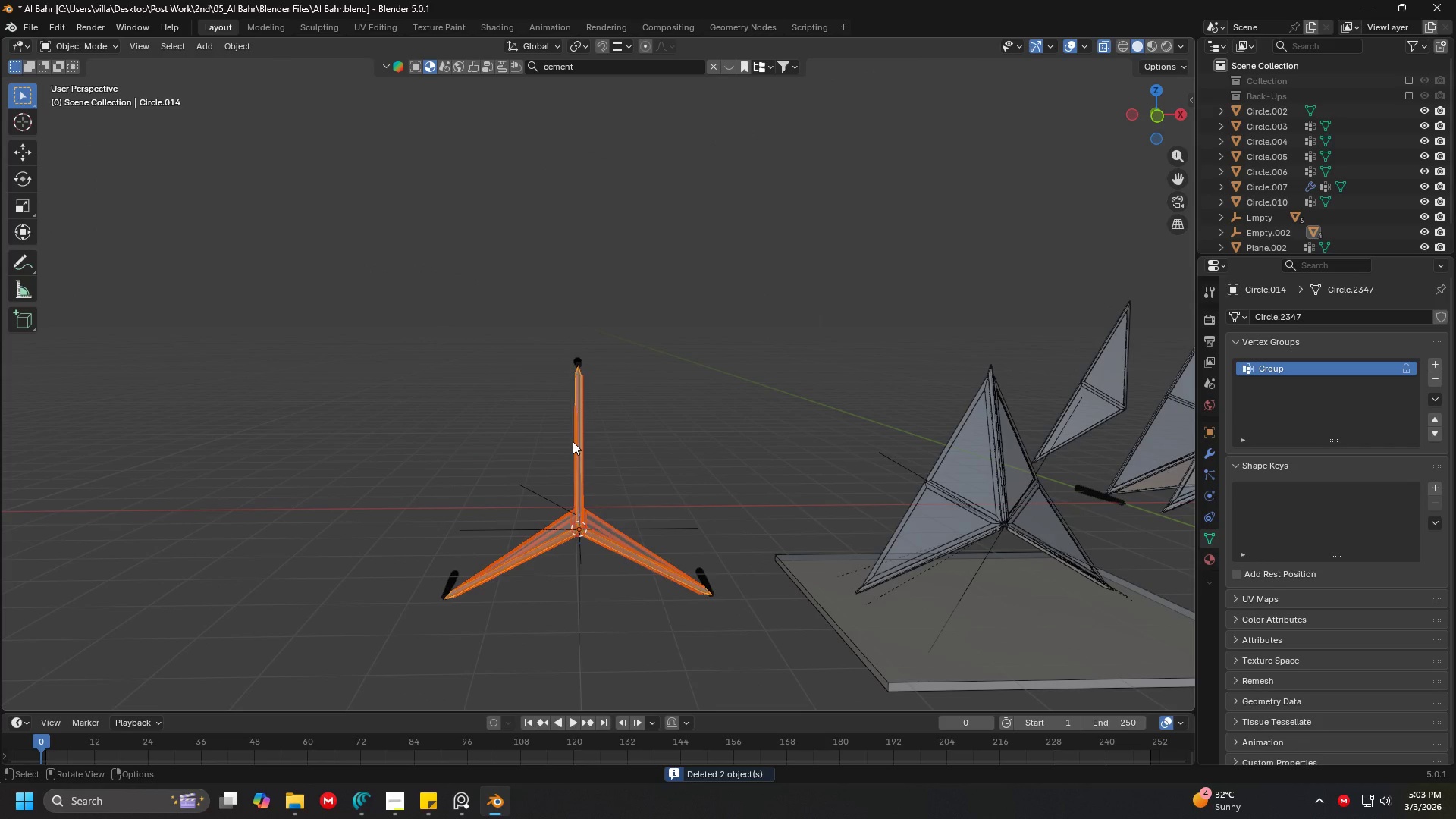 
left_click([573, 441])
 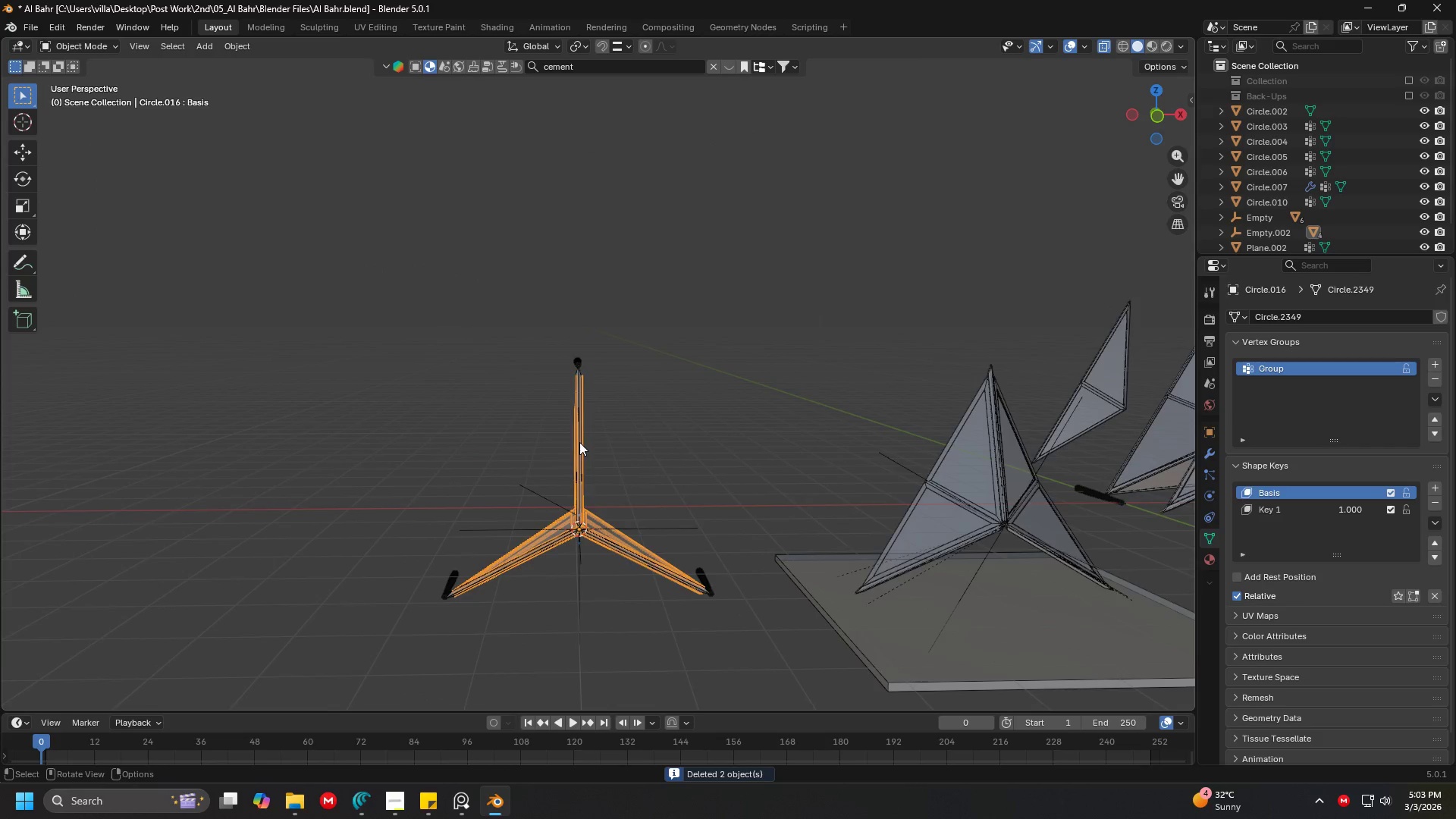 
scroll: coordinate [643, 441], scroll_direction: up, amount: 3.0
 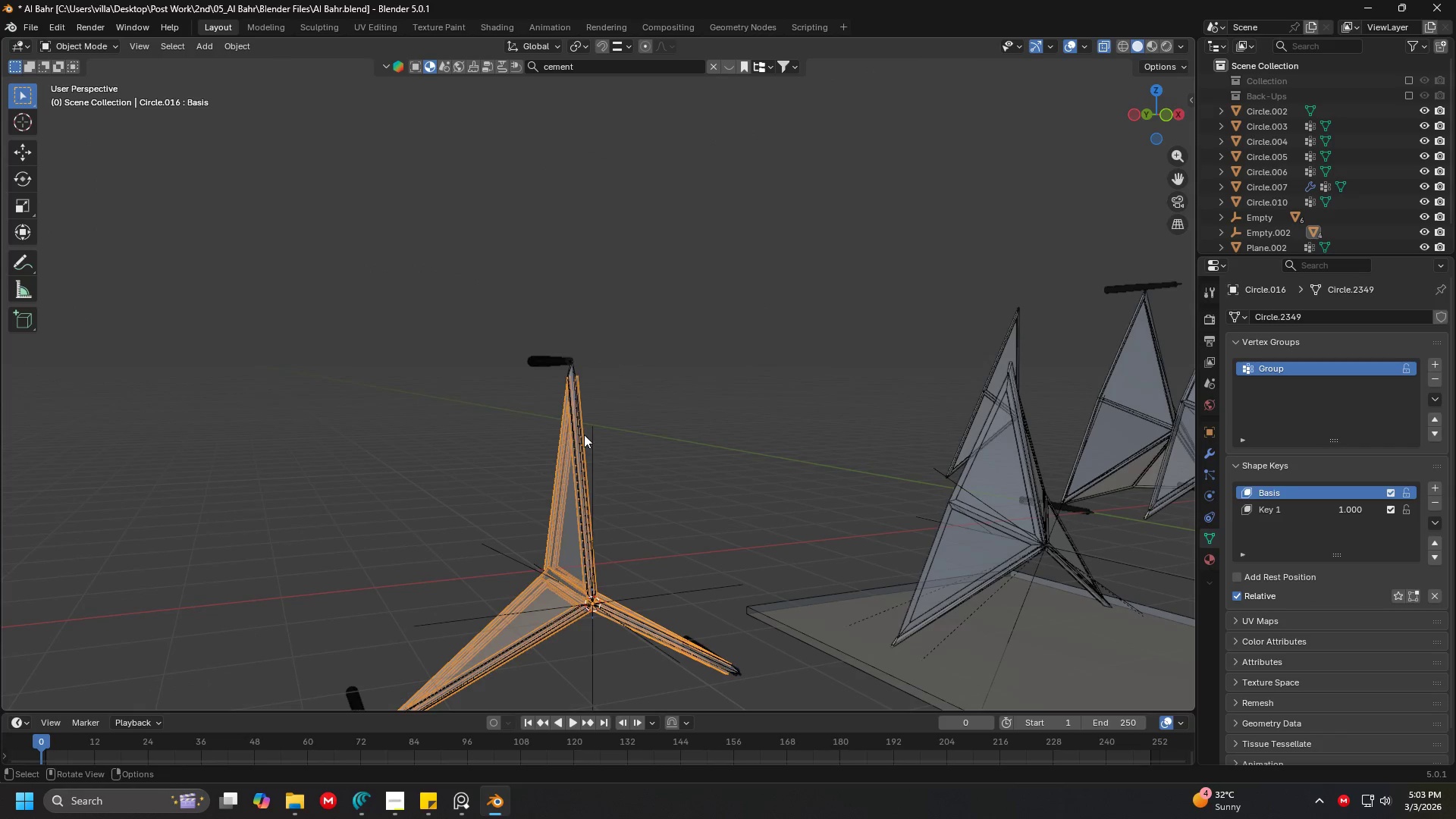 
left_click_drag(start_coordinate=[591, 428], to_coordinate=[535, 390])
 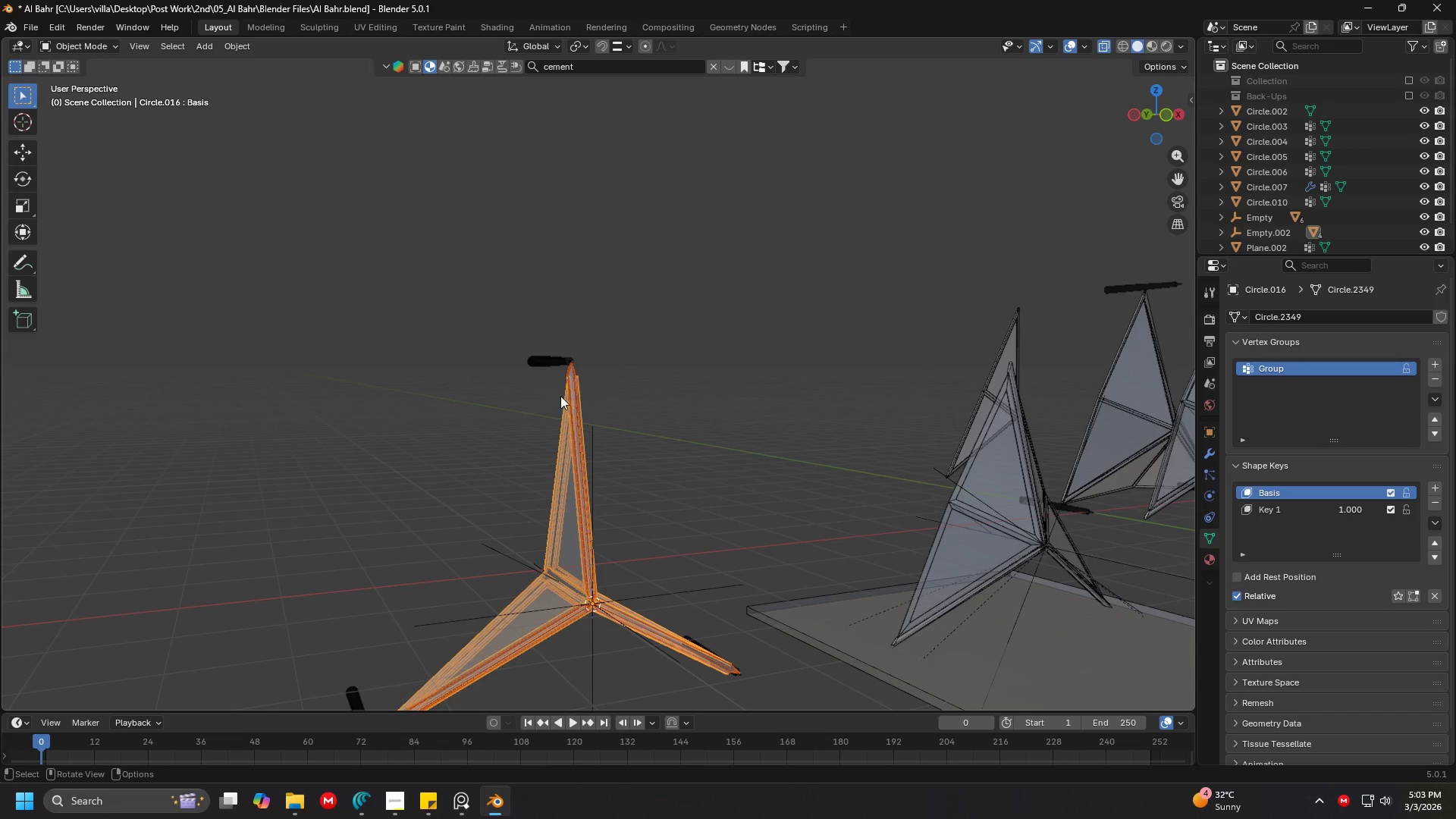 
key(Shift+ShiftLeft)
 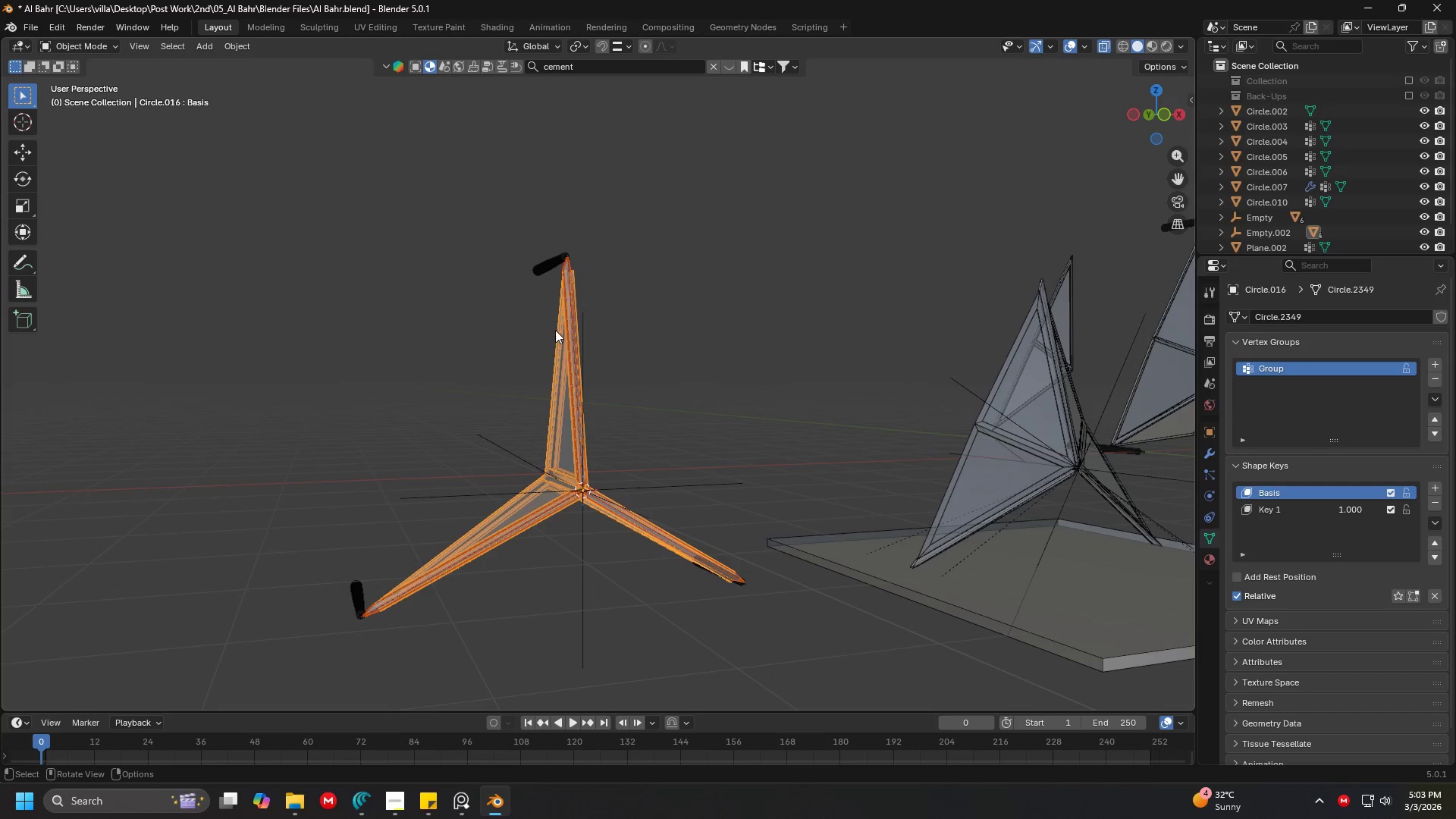 
key(Shift+ShiftLeft)
 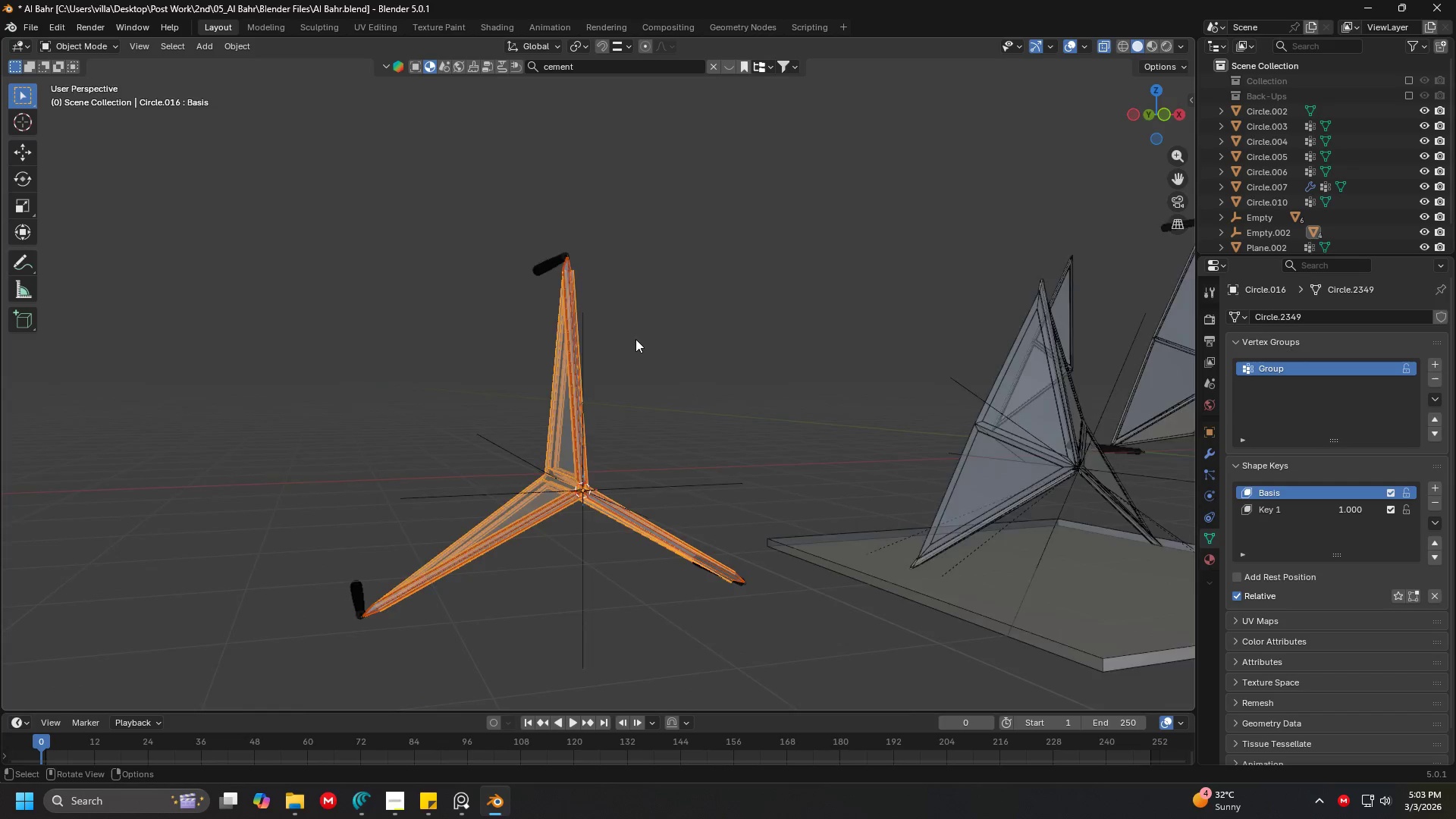 
key(1)
 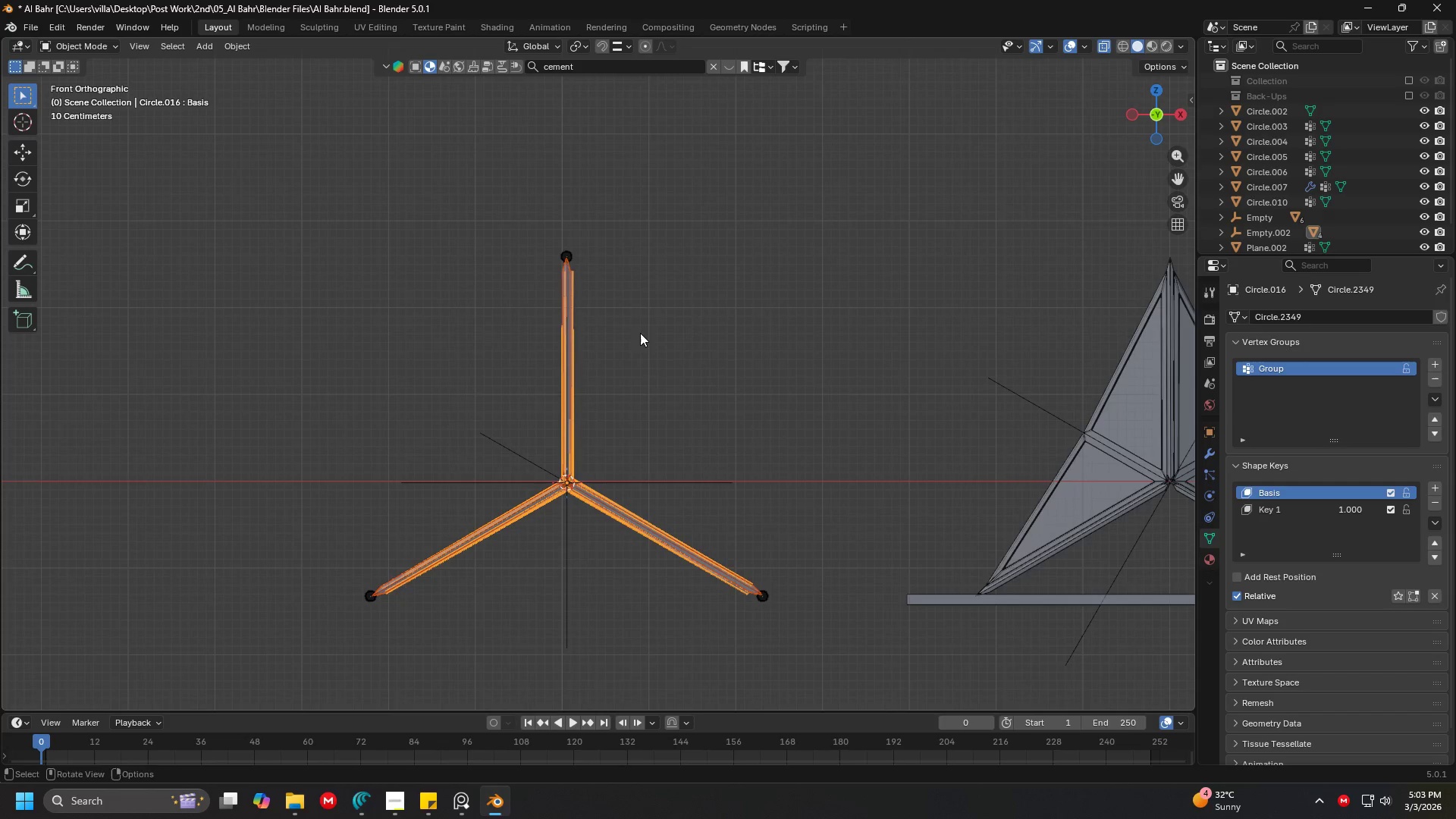 
key(Shift+D)
 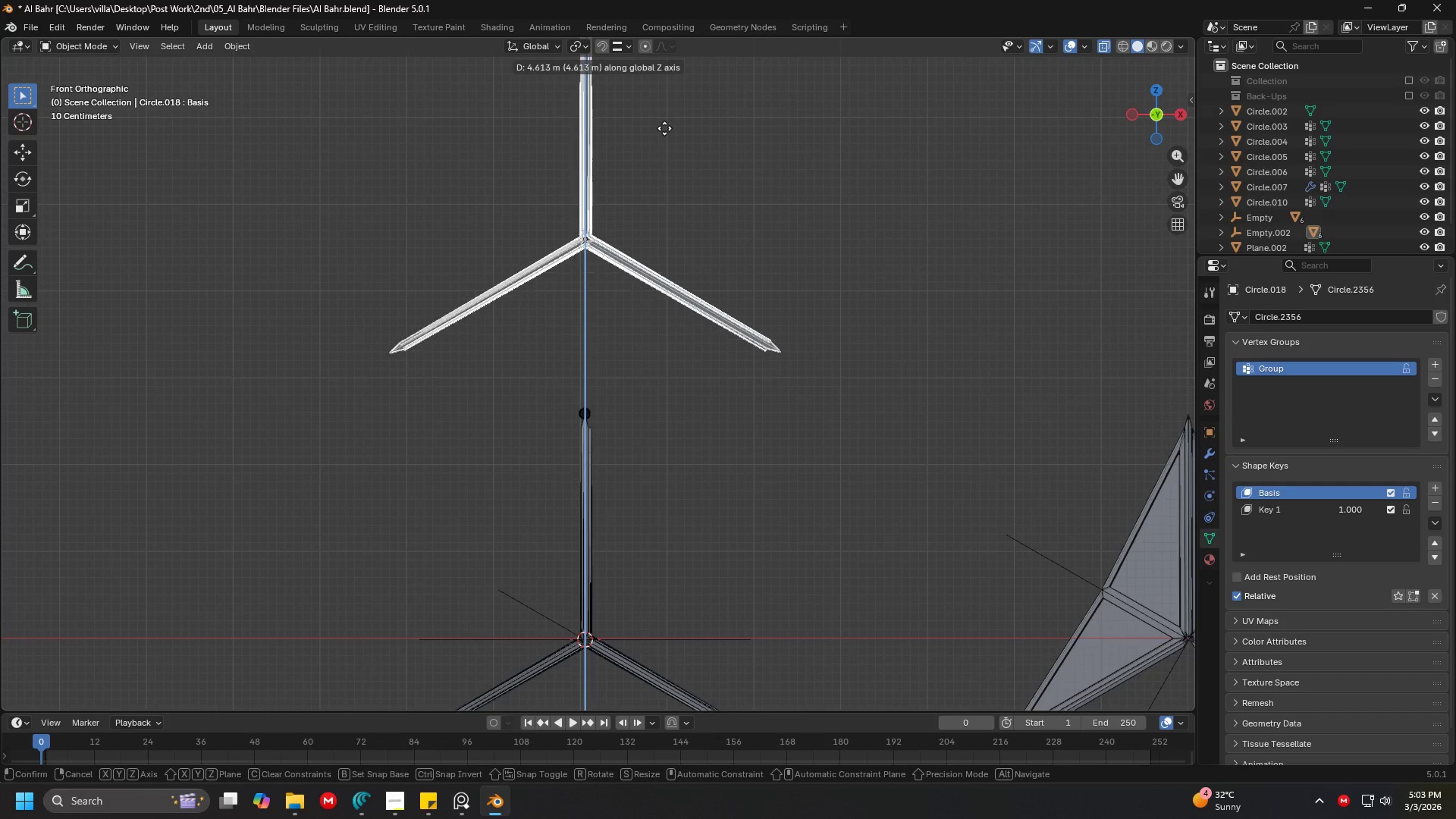 
left_click([664, 120])
 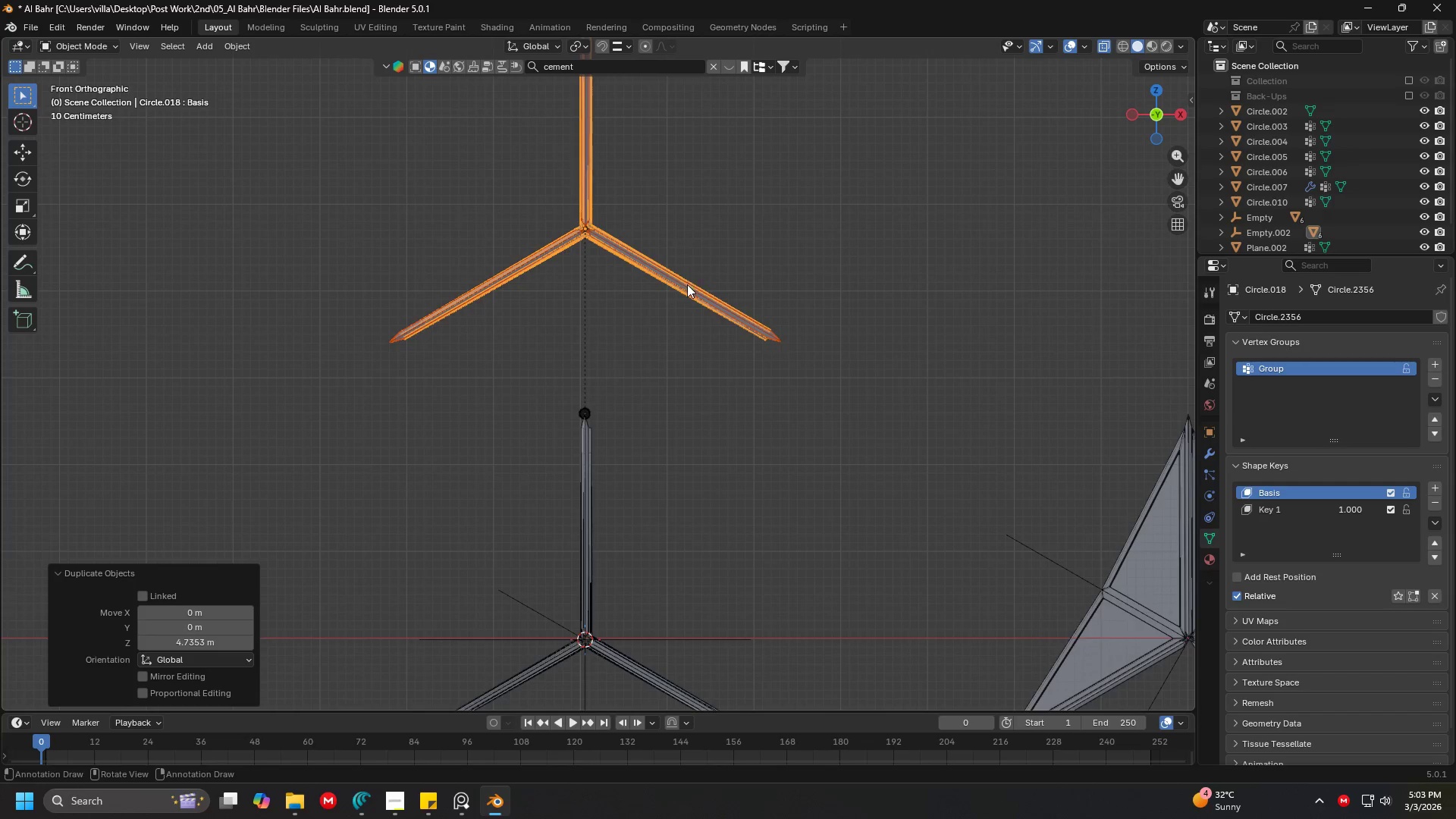 
key(Shift+ShiftLeft)
 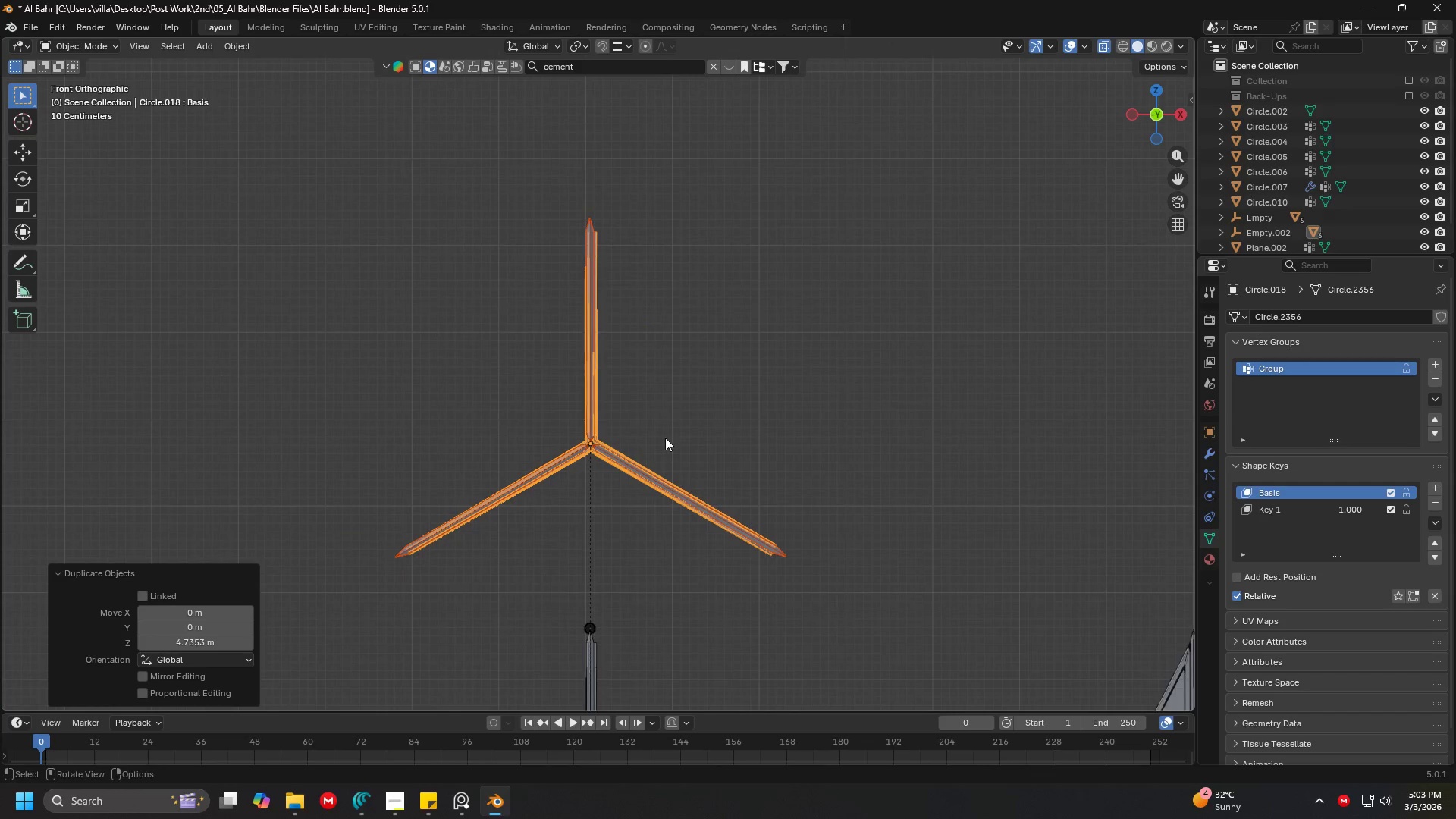 
hold_key(key=ShiftLeft, duration=0.31)
 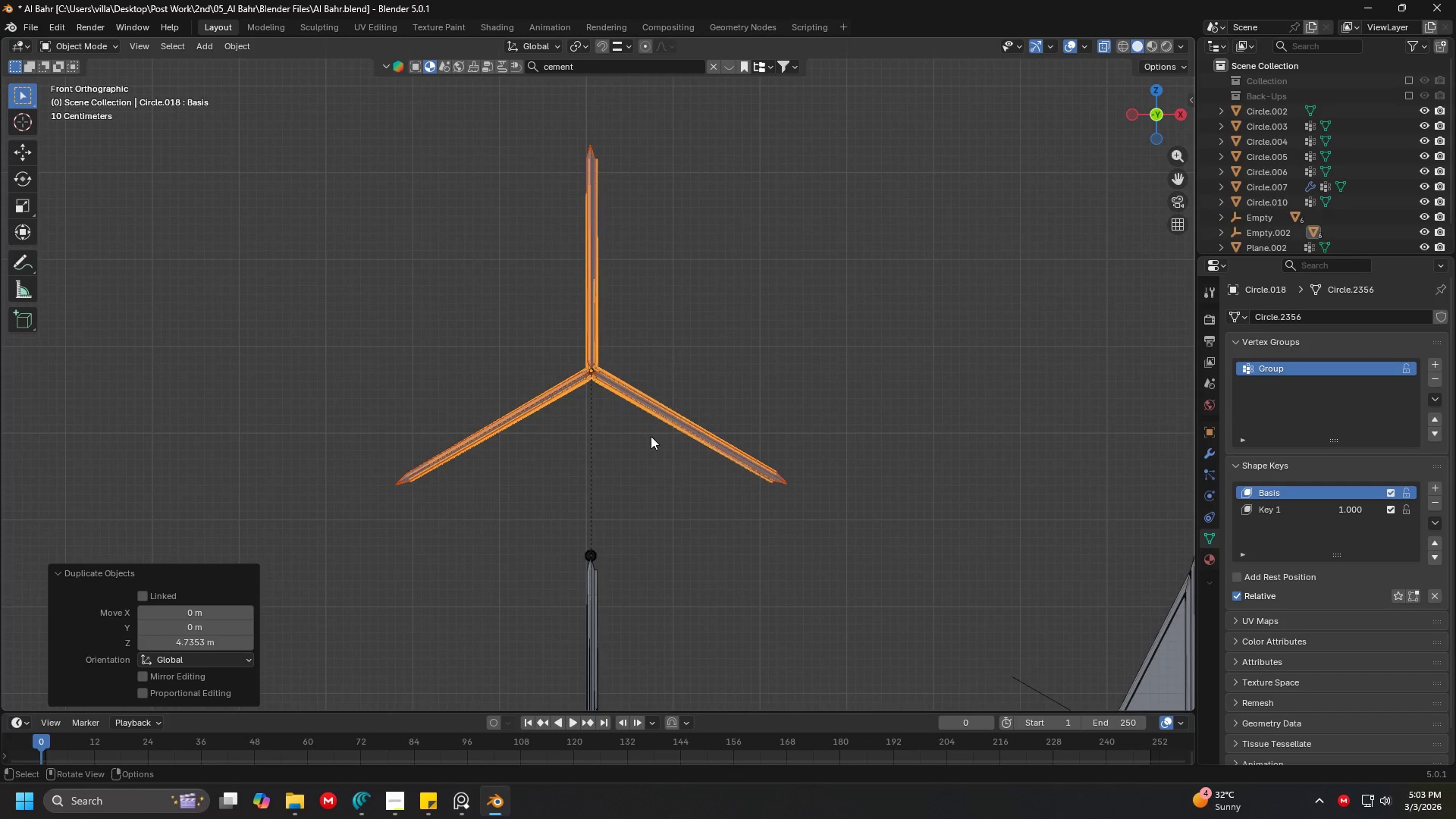 
scroll: coordinate [667, 405], scroll_direction: none, amount: 0.0
 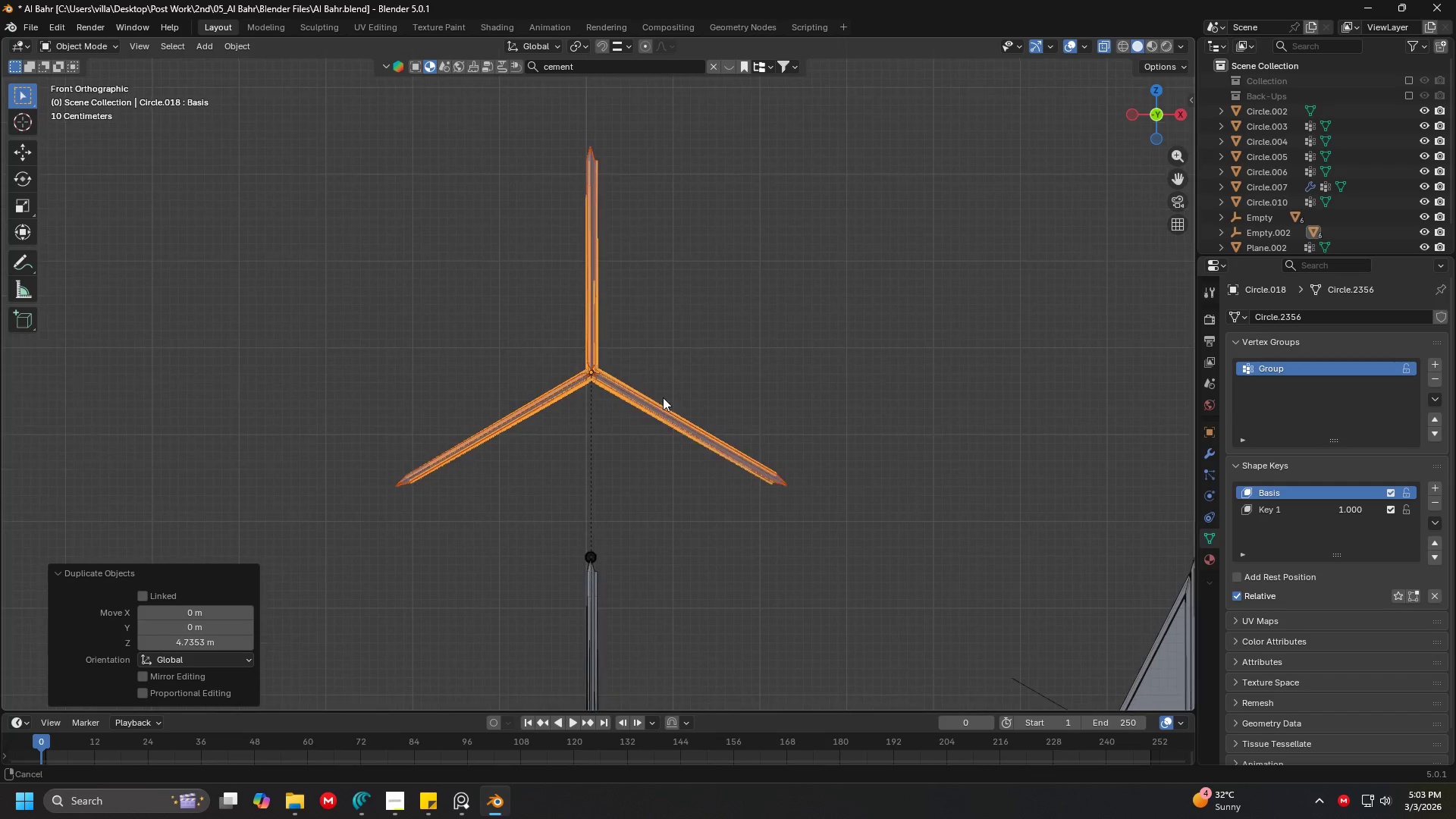 
key(G)
 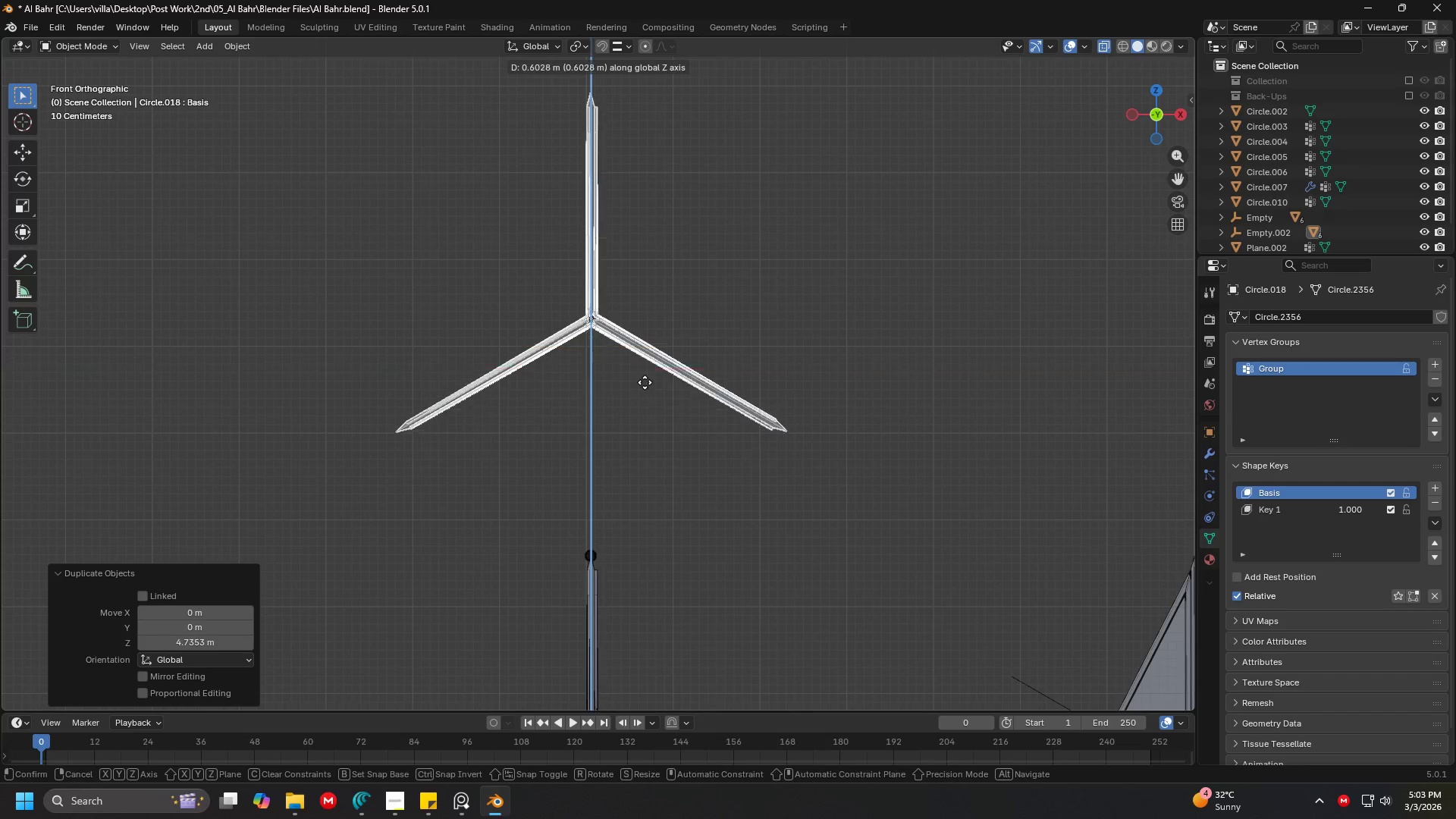 
left_click([645, 381])
 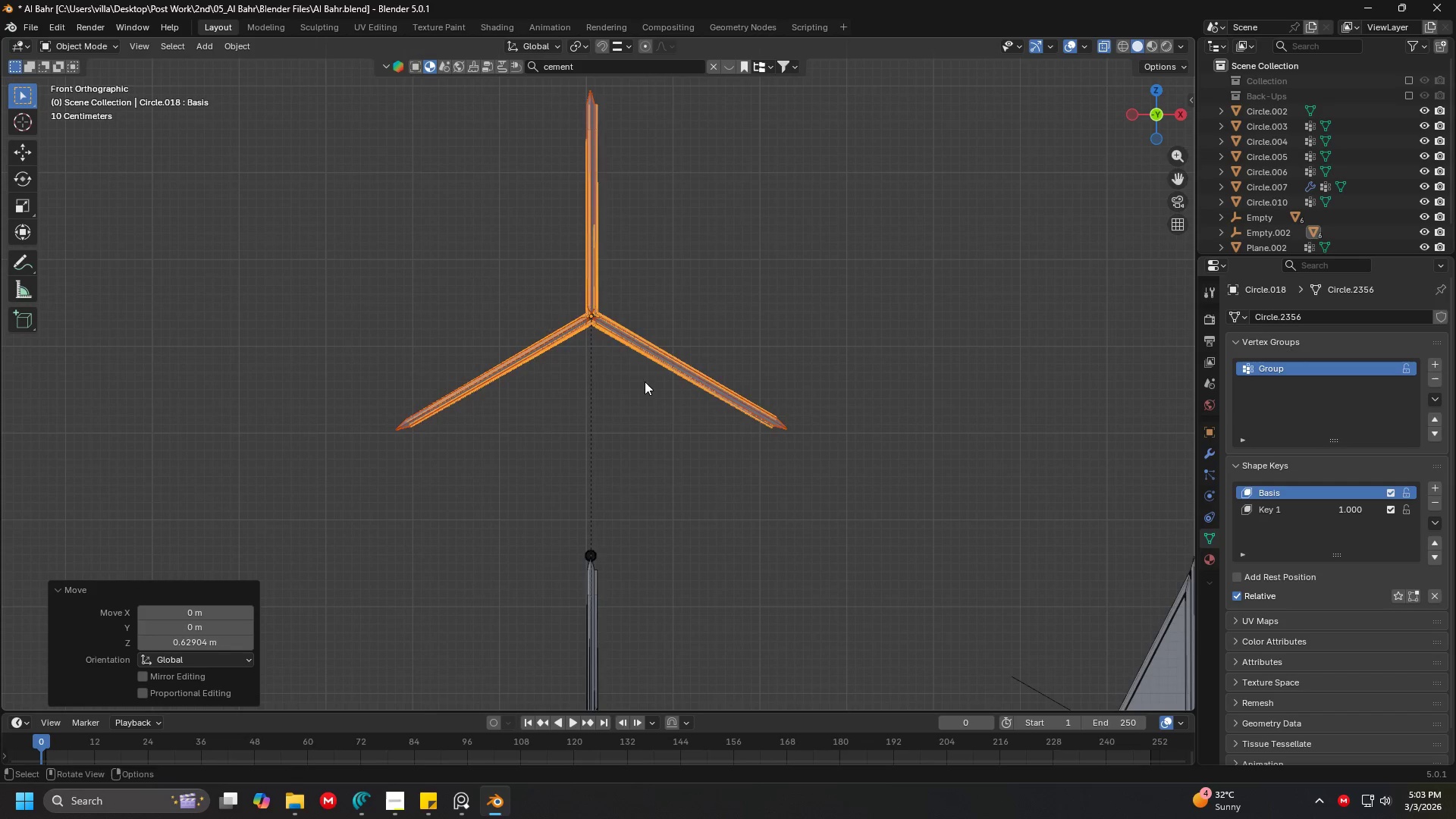 
type(rz90)
key(Escape)
type(r)
 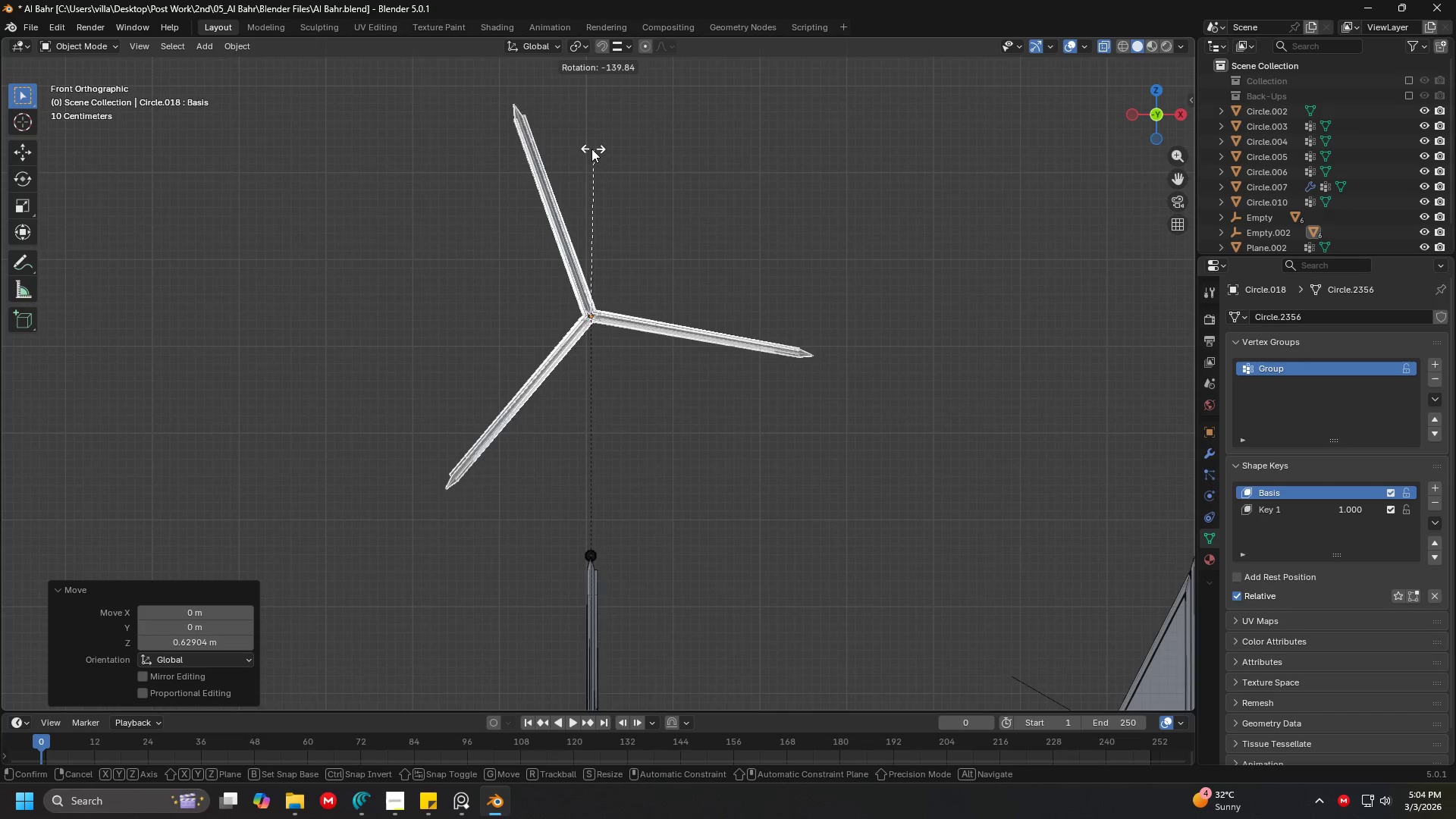 
type(180-)
 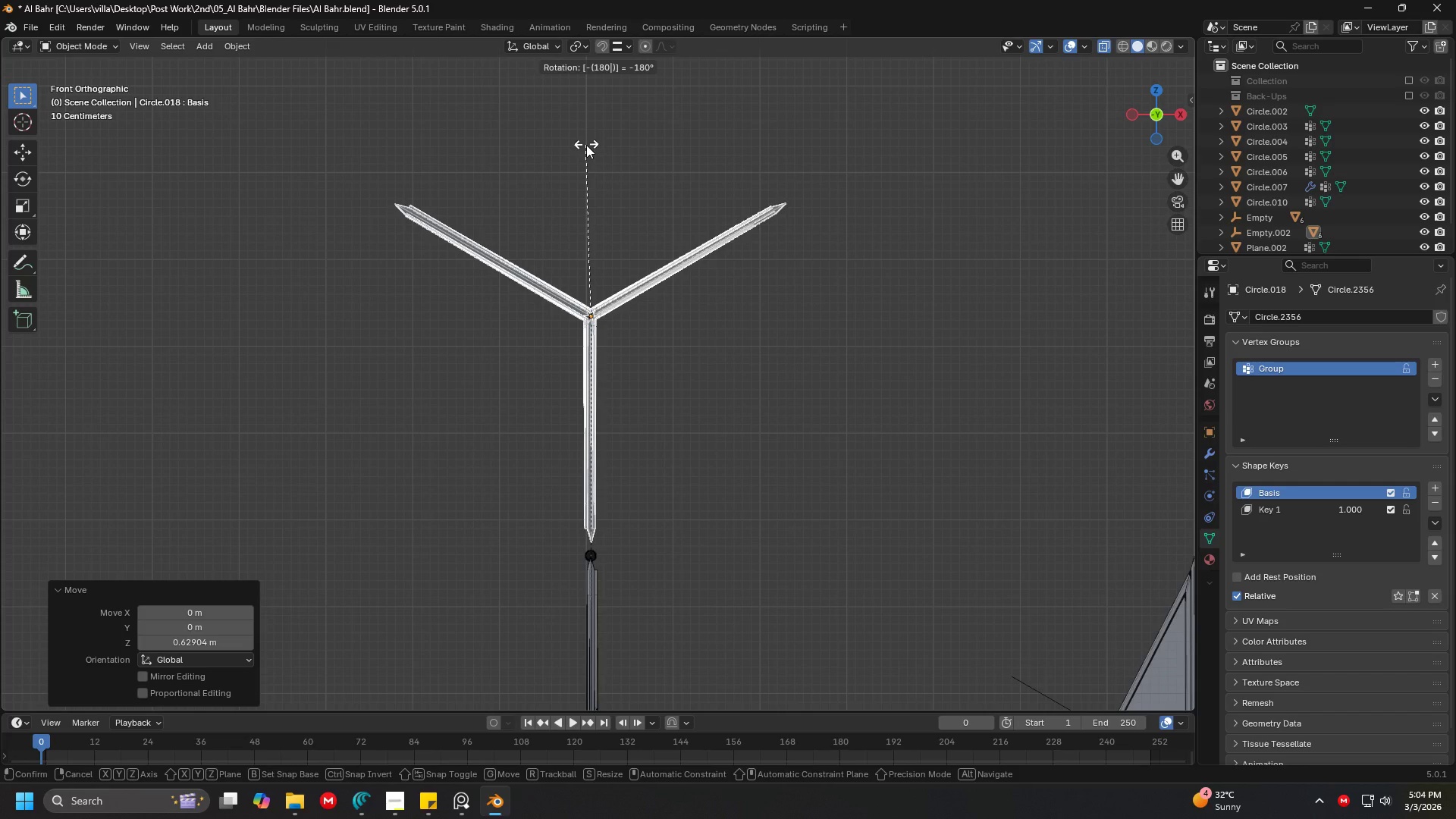 
key(Enter)
 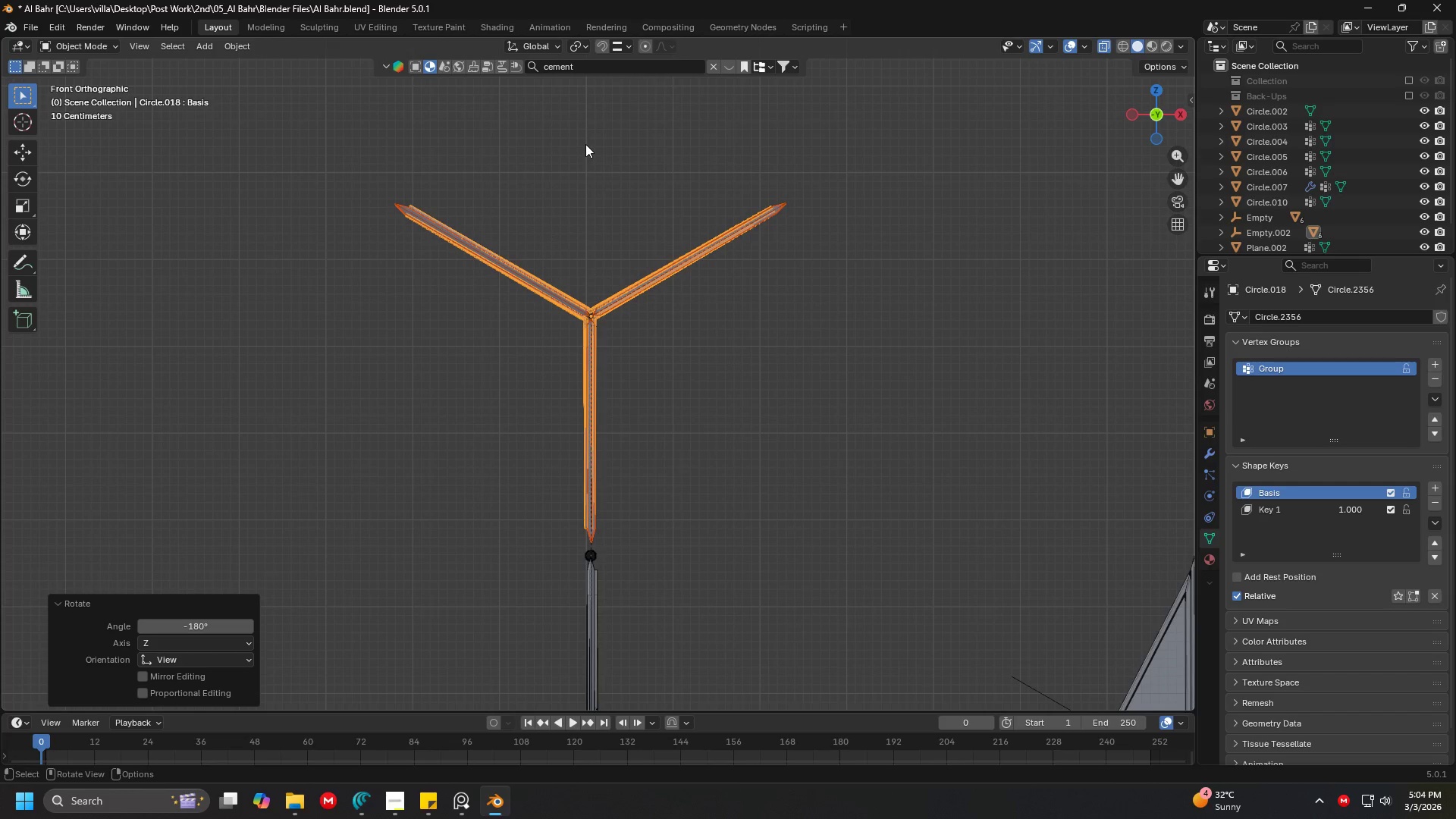 
key(Shift+ShiftLeft)
 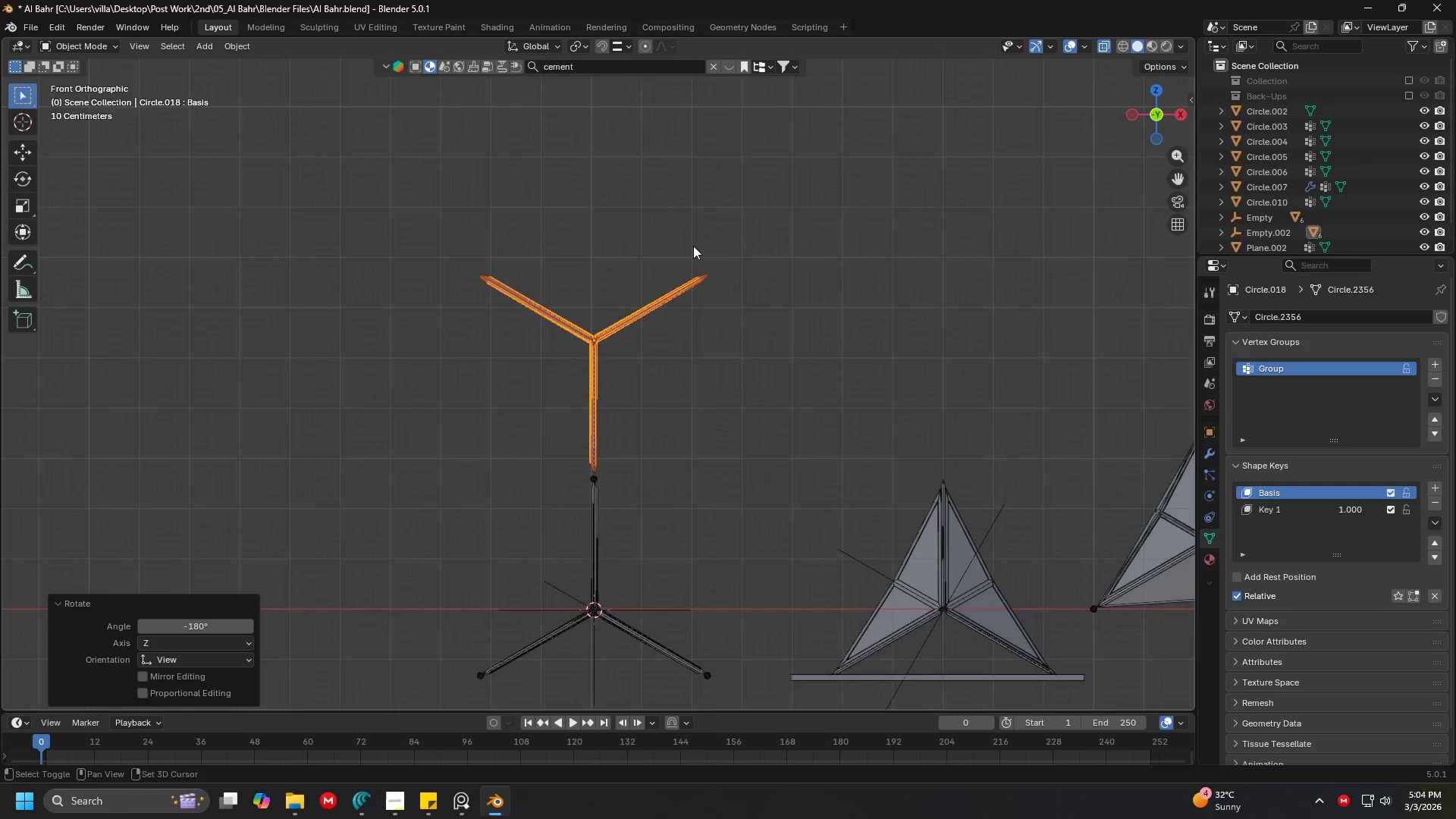 
middle_click([693, 244])
 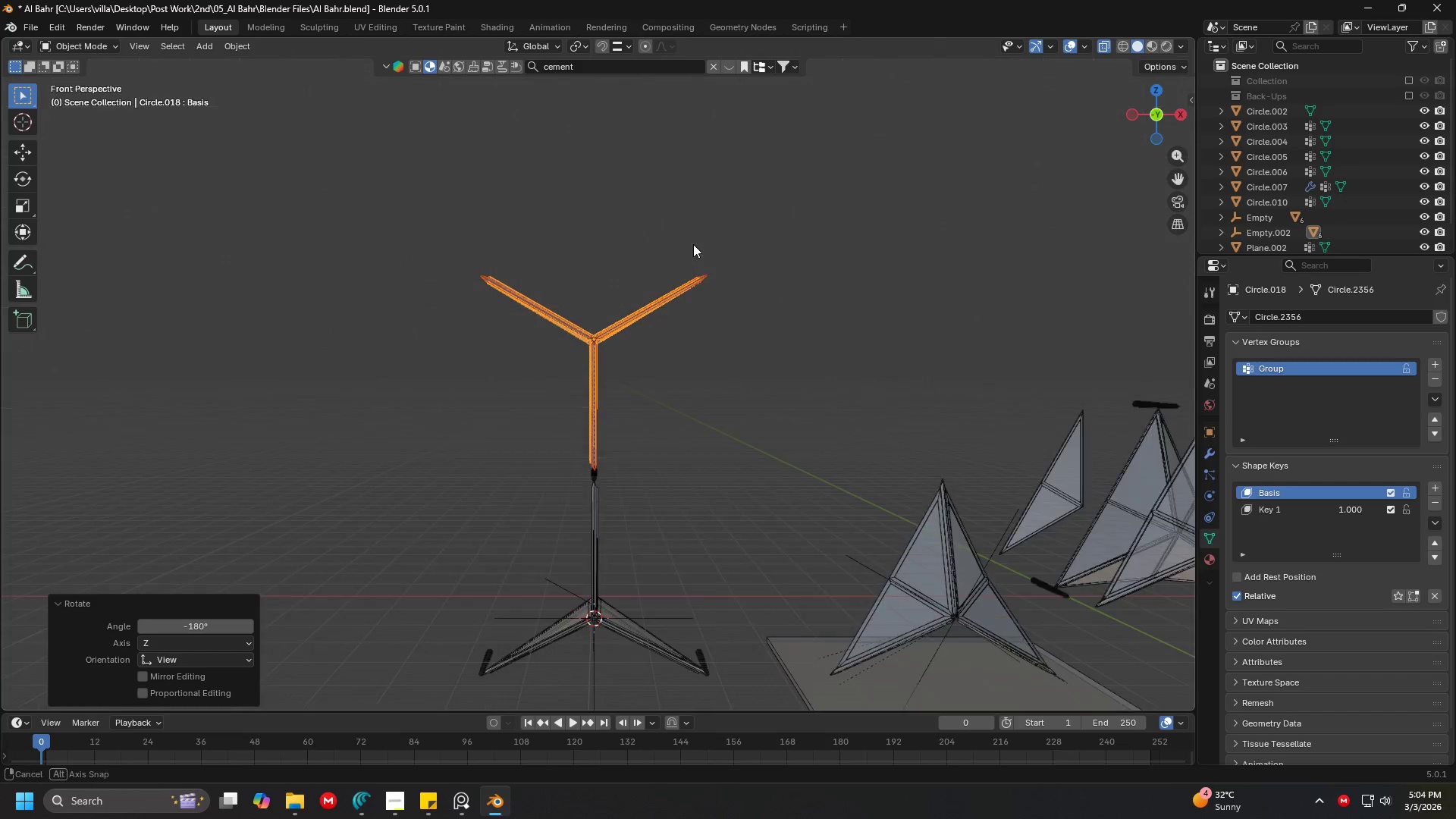 
hold_key(key=ShiftLeft, duration=0.39)
 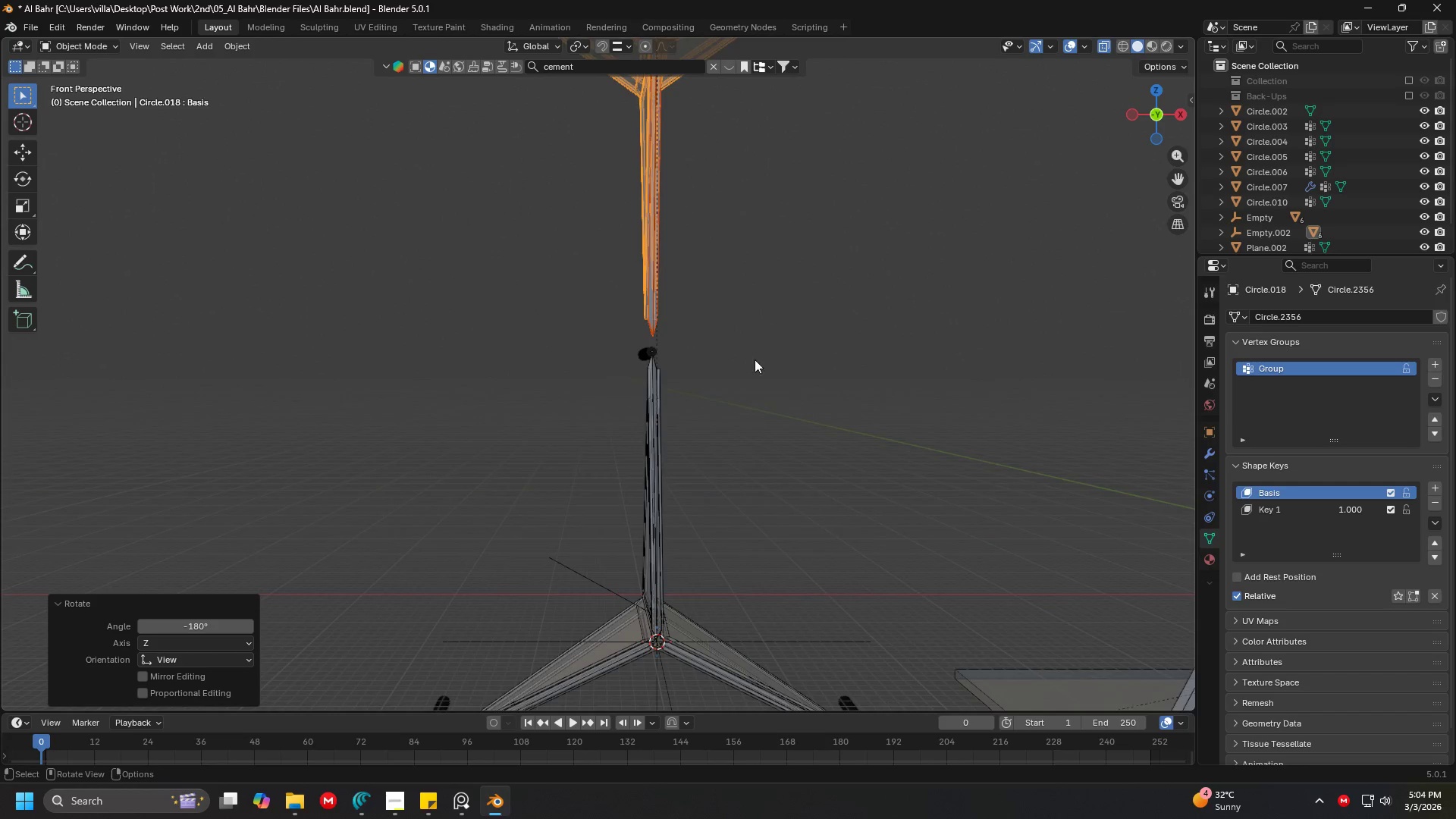 
key(Tab)
 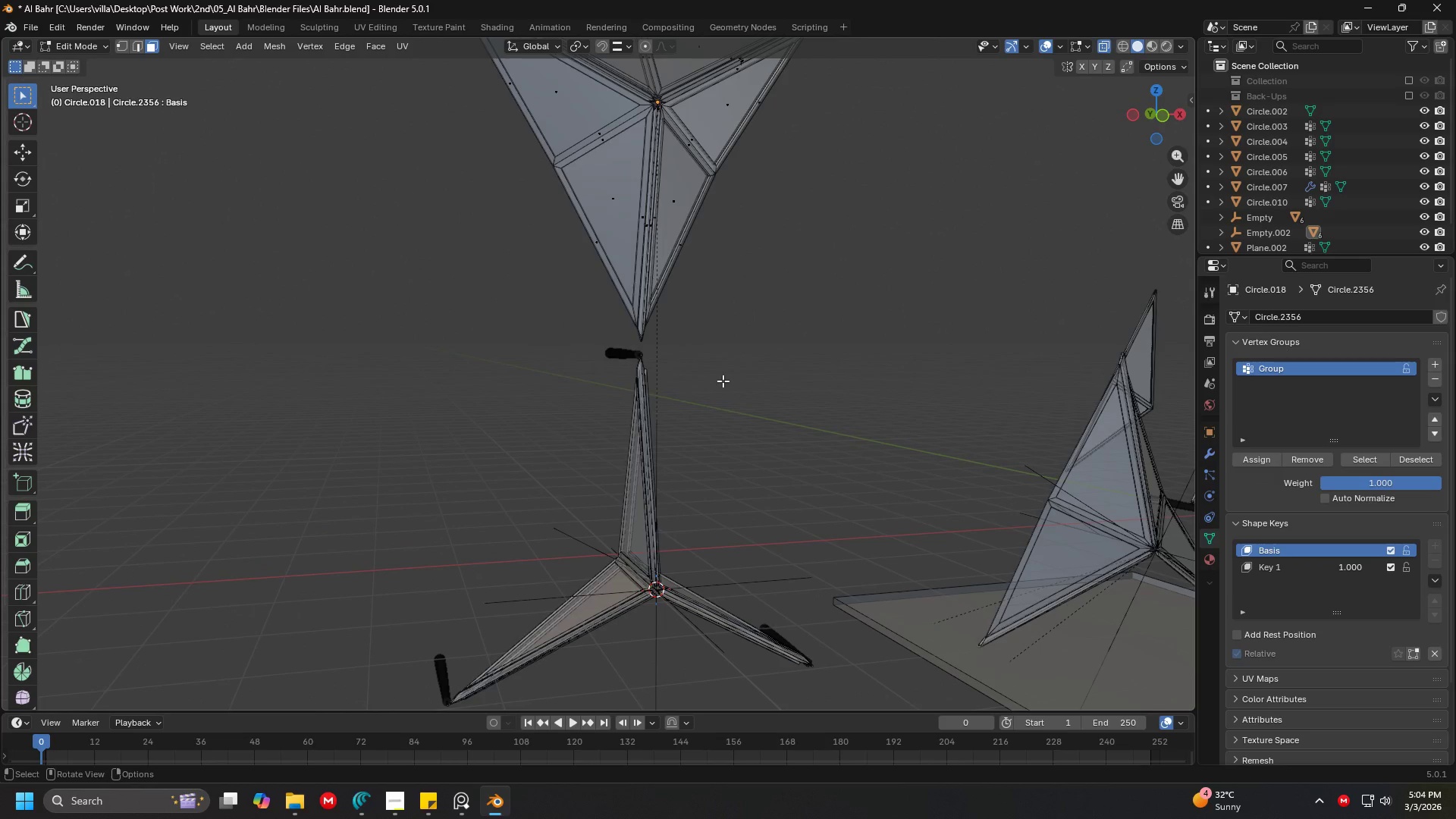 
scroll: coordinate [785, 383], scroll_direction: up, amount: 1.0
 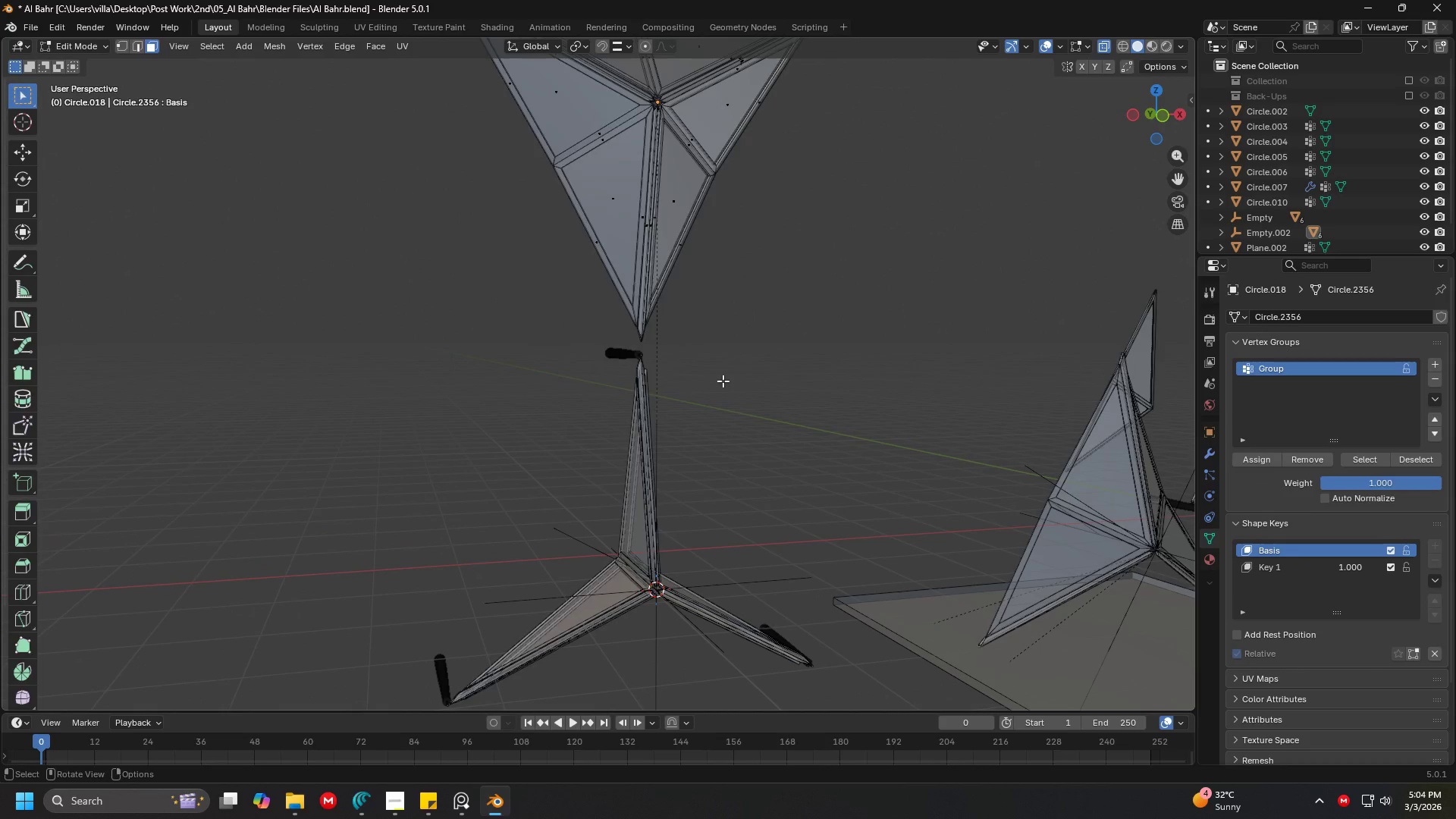 
key(Tab)
 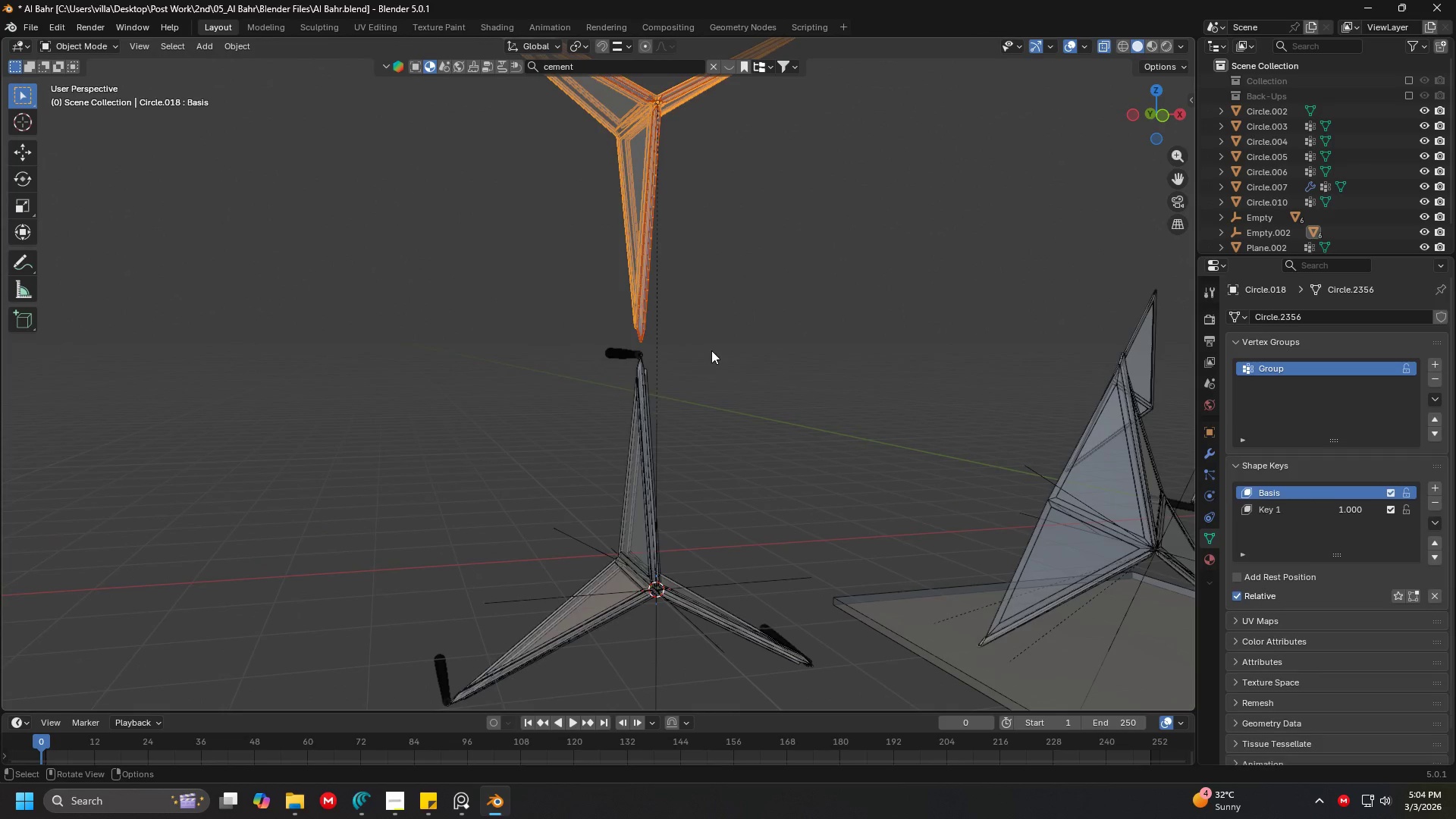 
scroll: coordinate [711, 350], scroll_direction: down, amount: 3.0
 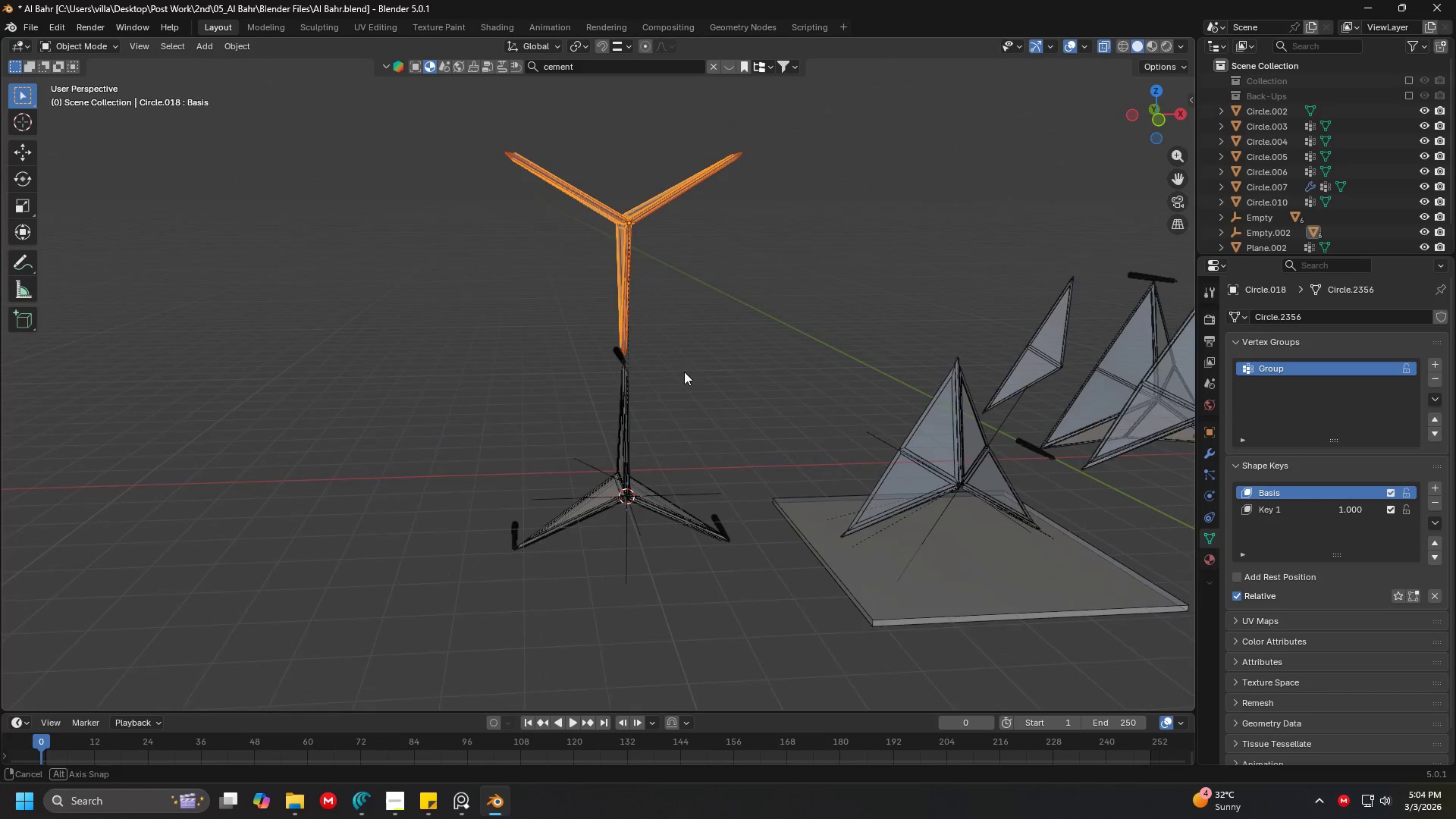 
key(Tab)
 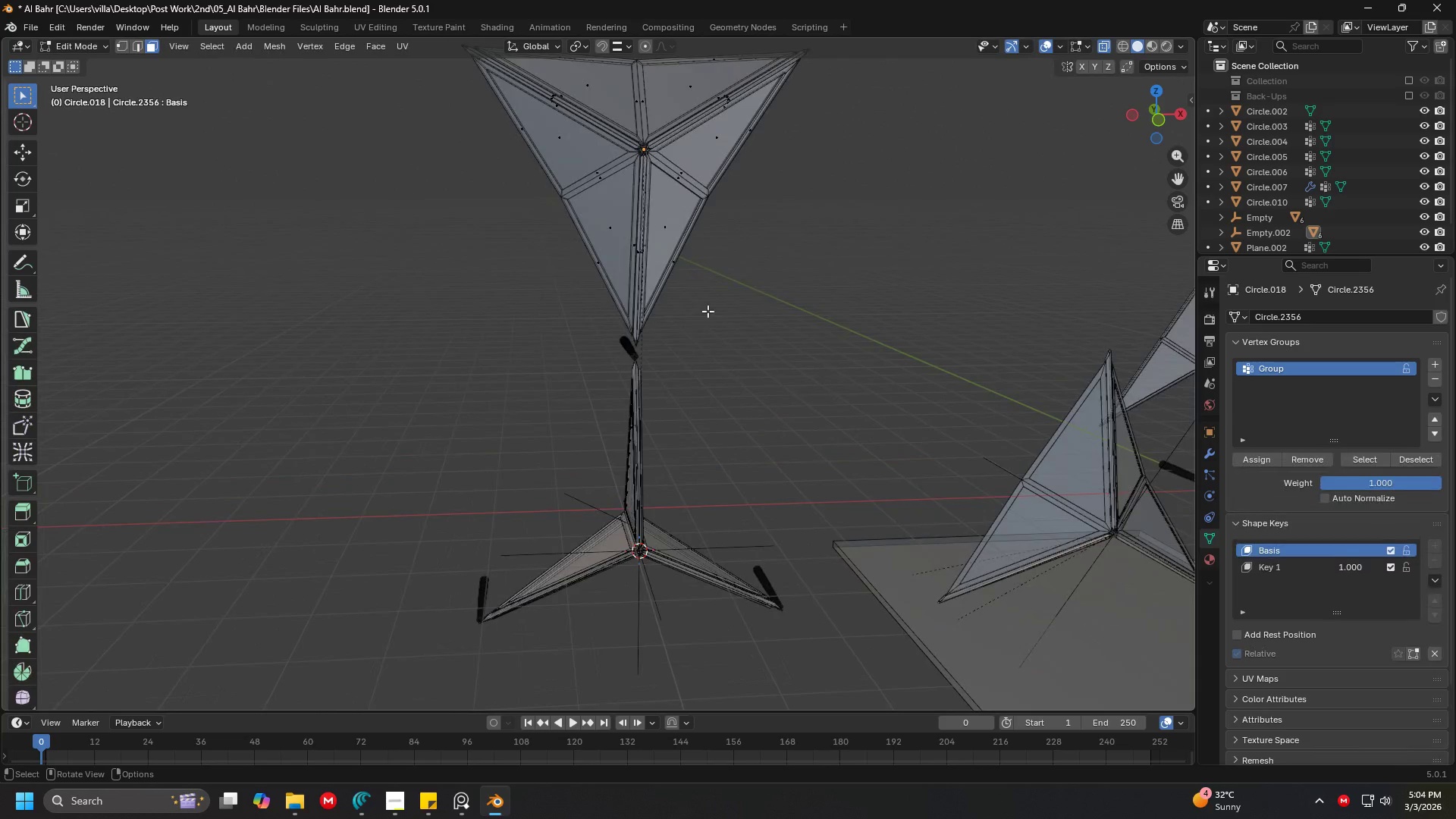 
key(Shift+ShiftLeft)
 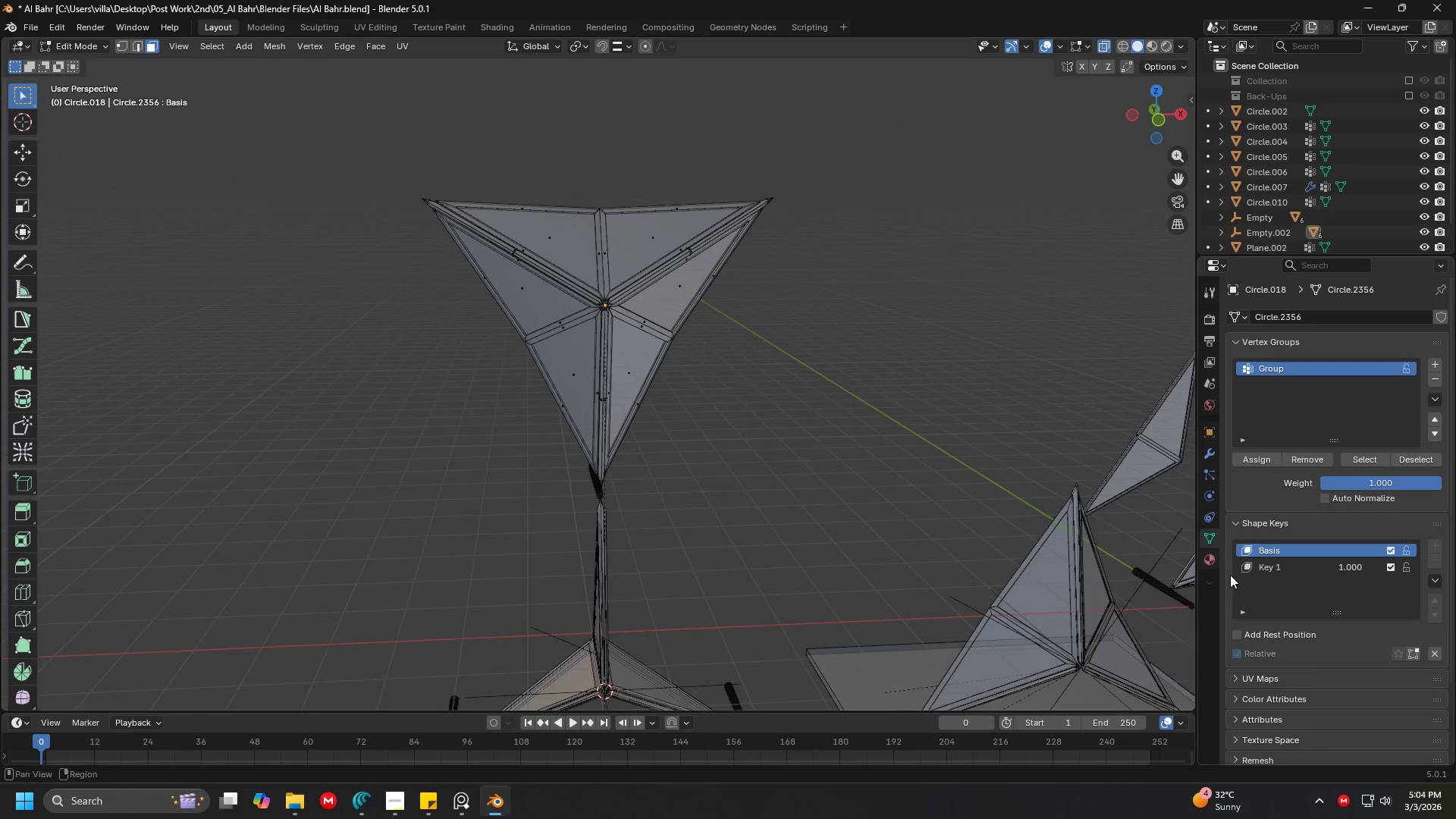 
scroll: coordinate [690, 332], scroll_direction: up, amount: 2.0
 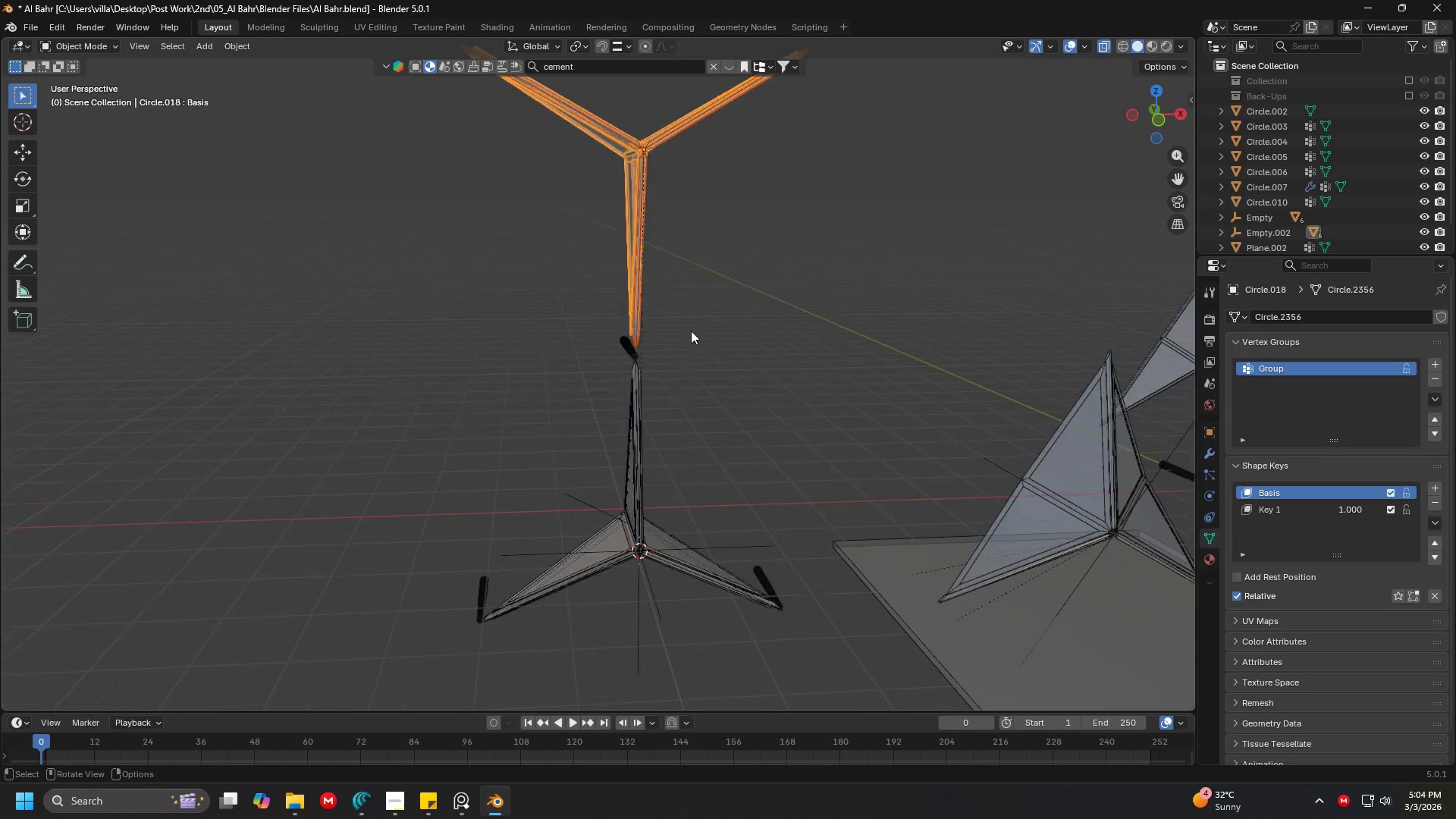 
left_click([1288, 566])
 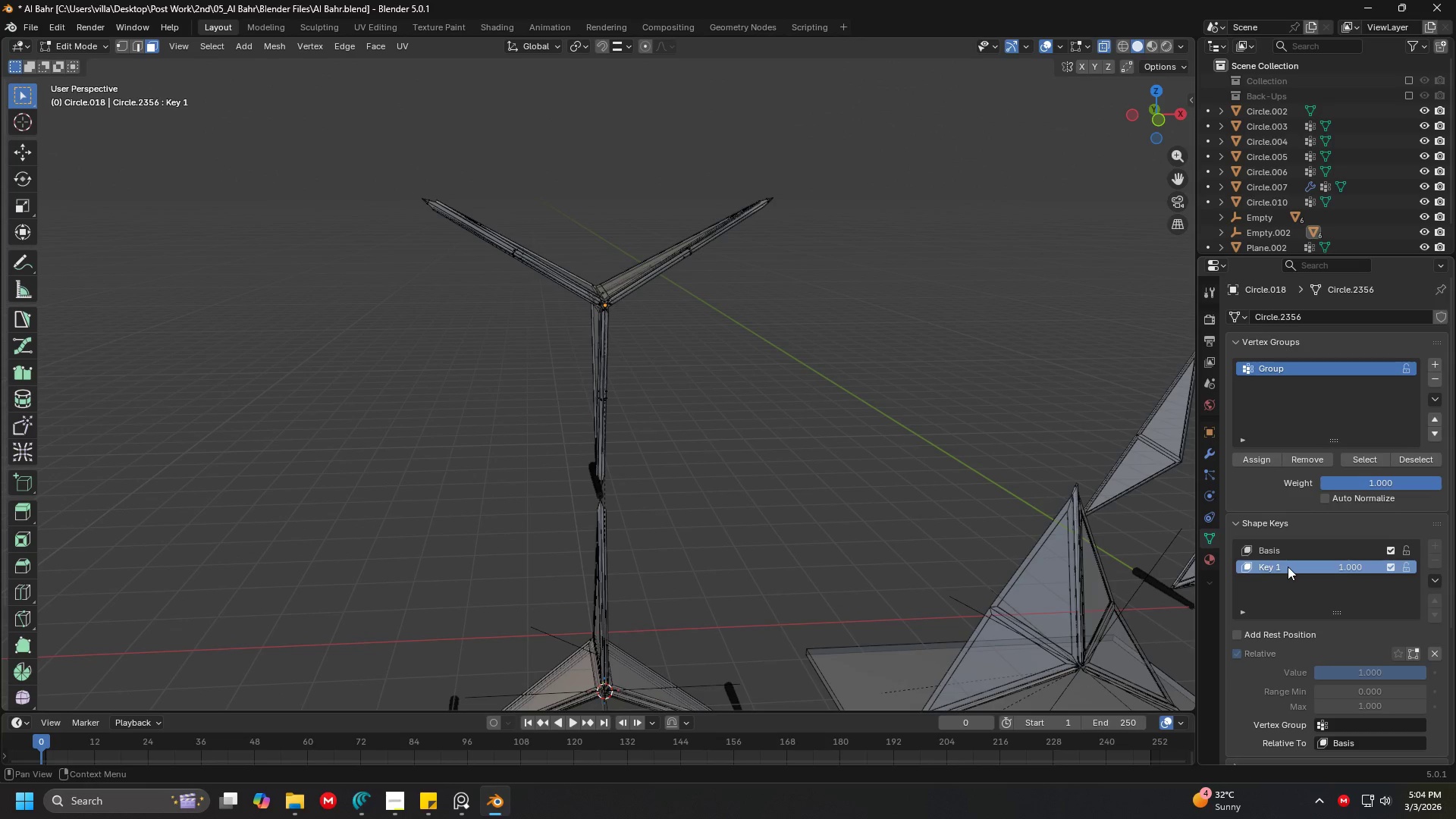 
scroll: coordinate [789, 416], scroll_direction: none, amount: 0.0
 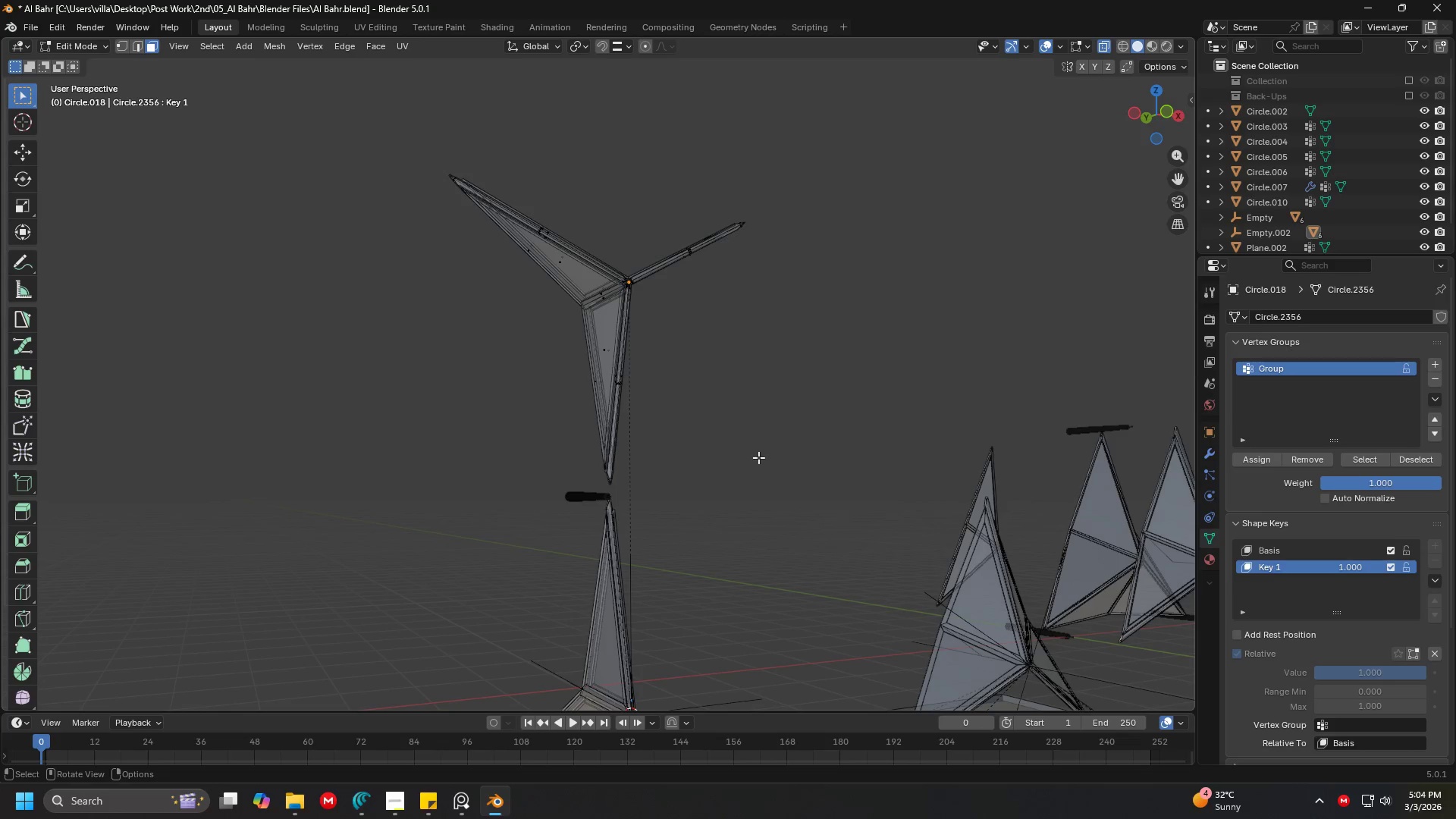 
key(Tab)
 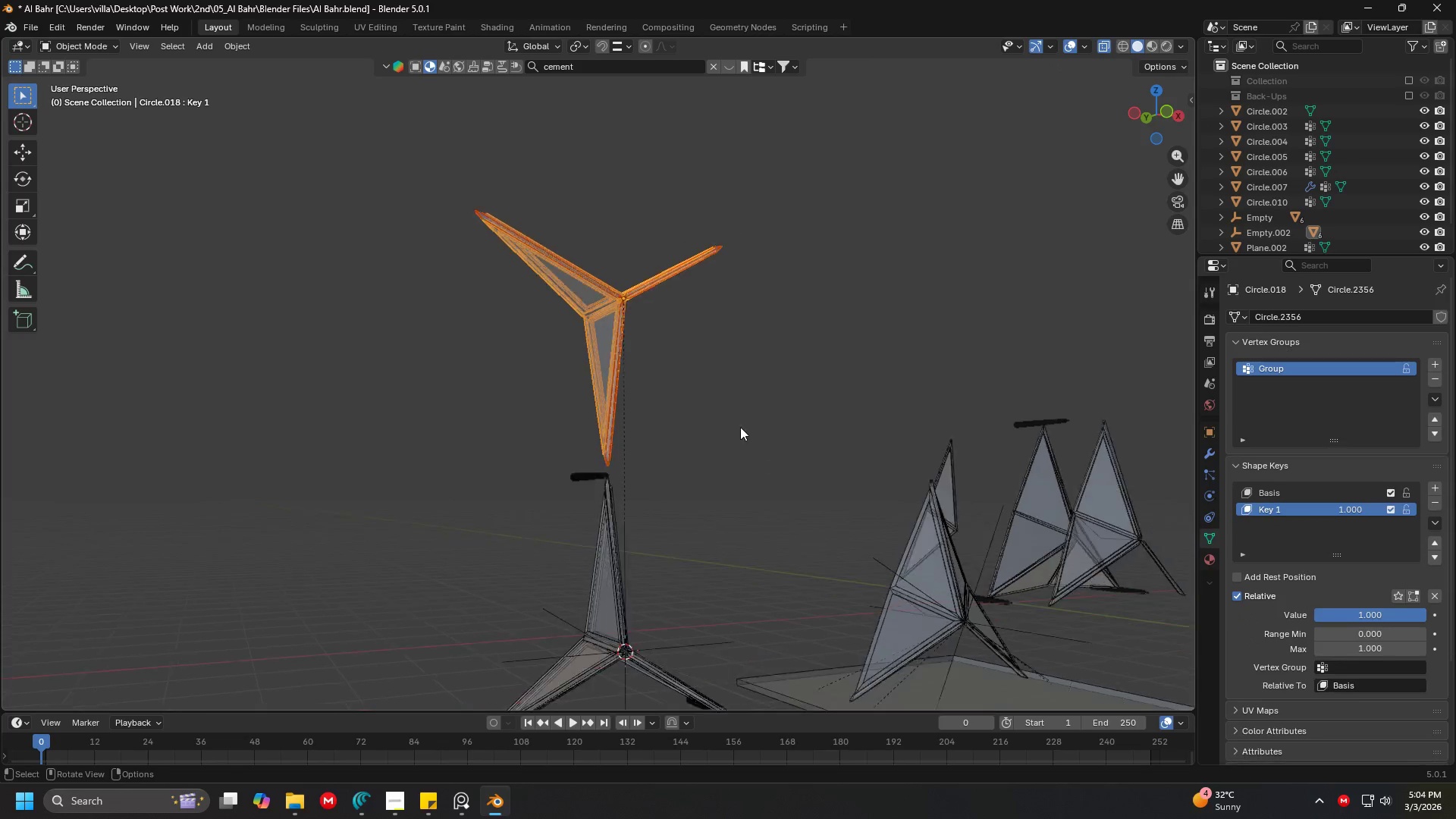 
left_click([667, 476])
 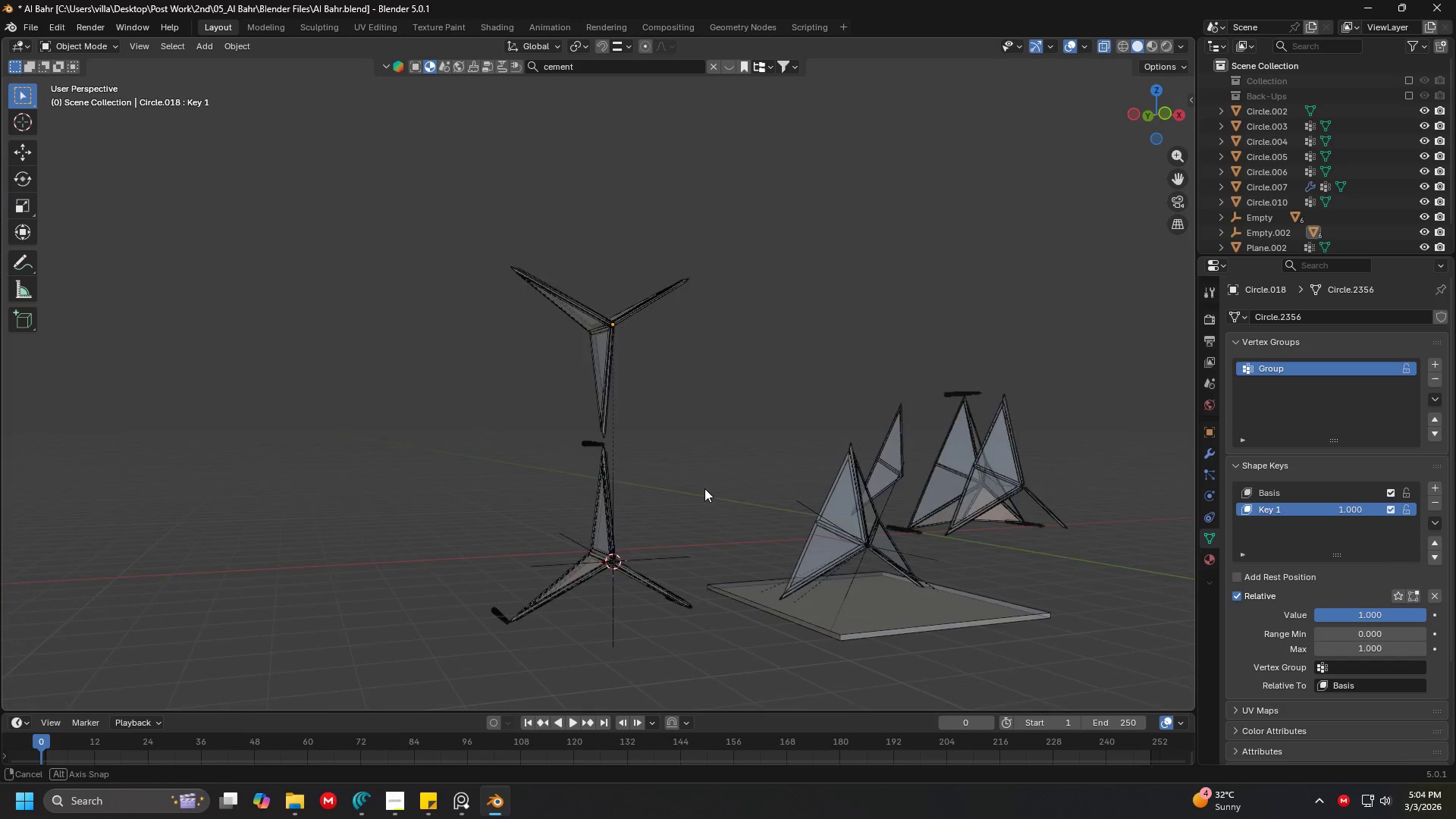 
scroll: coordinate [739, 425], scroll_direction: down, amount: 3.0
 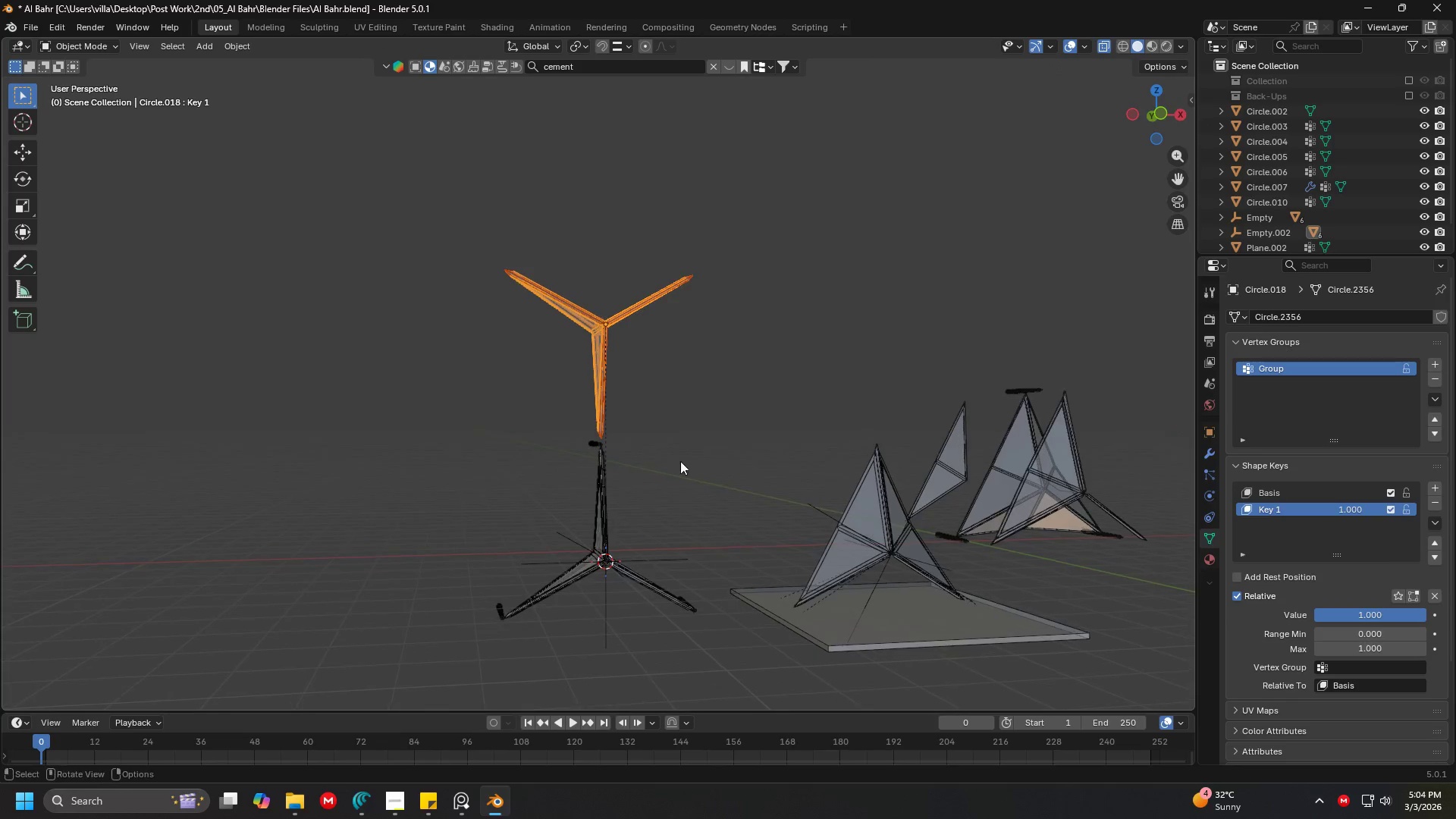 
scroll: coordinate [705, 488], scroll_direction: up, amount: 4.0
 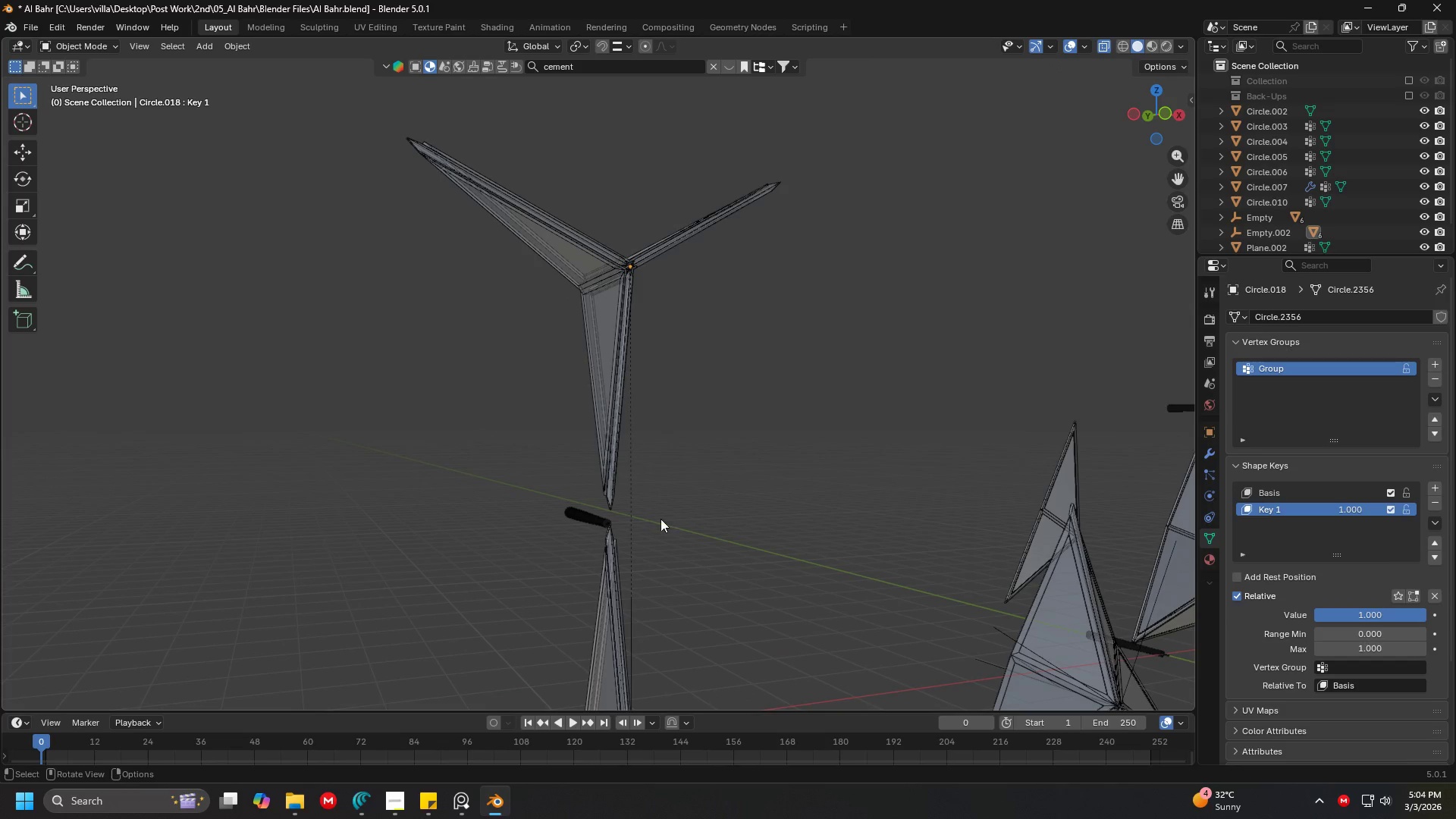 
key(Shift+ShiftLeft)
 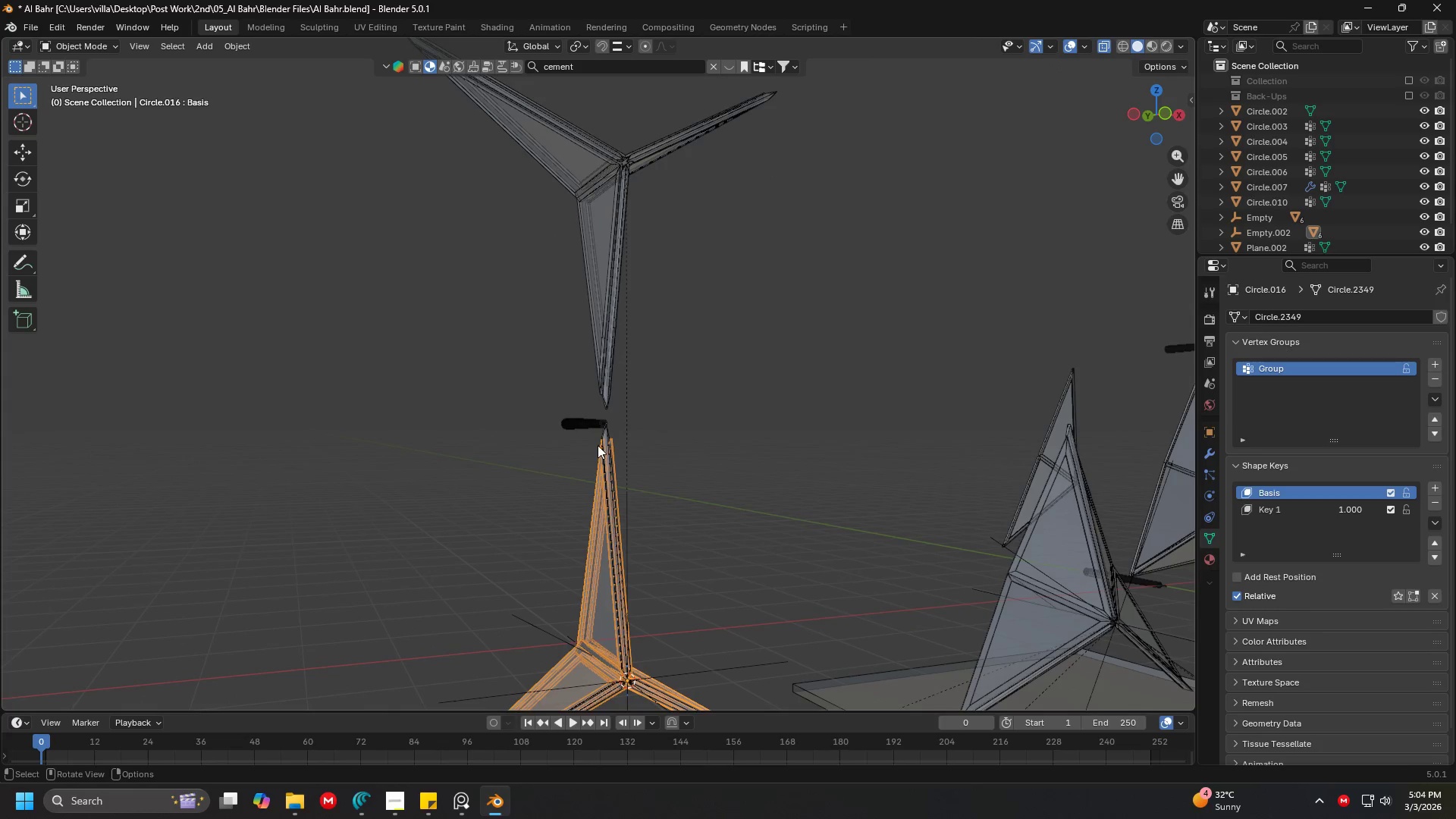 
left_click([605, 340])
 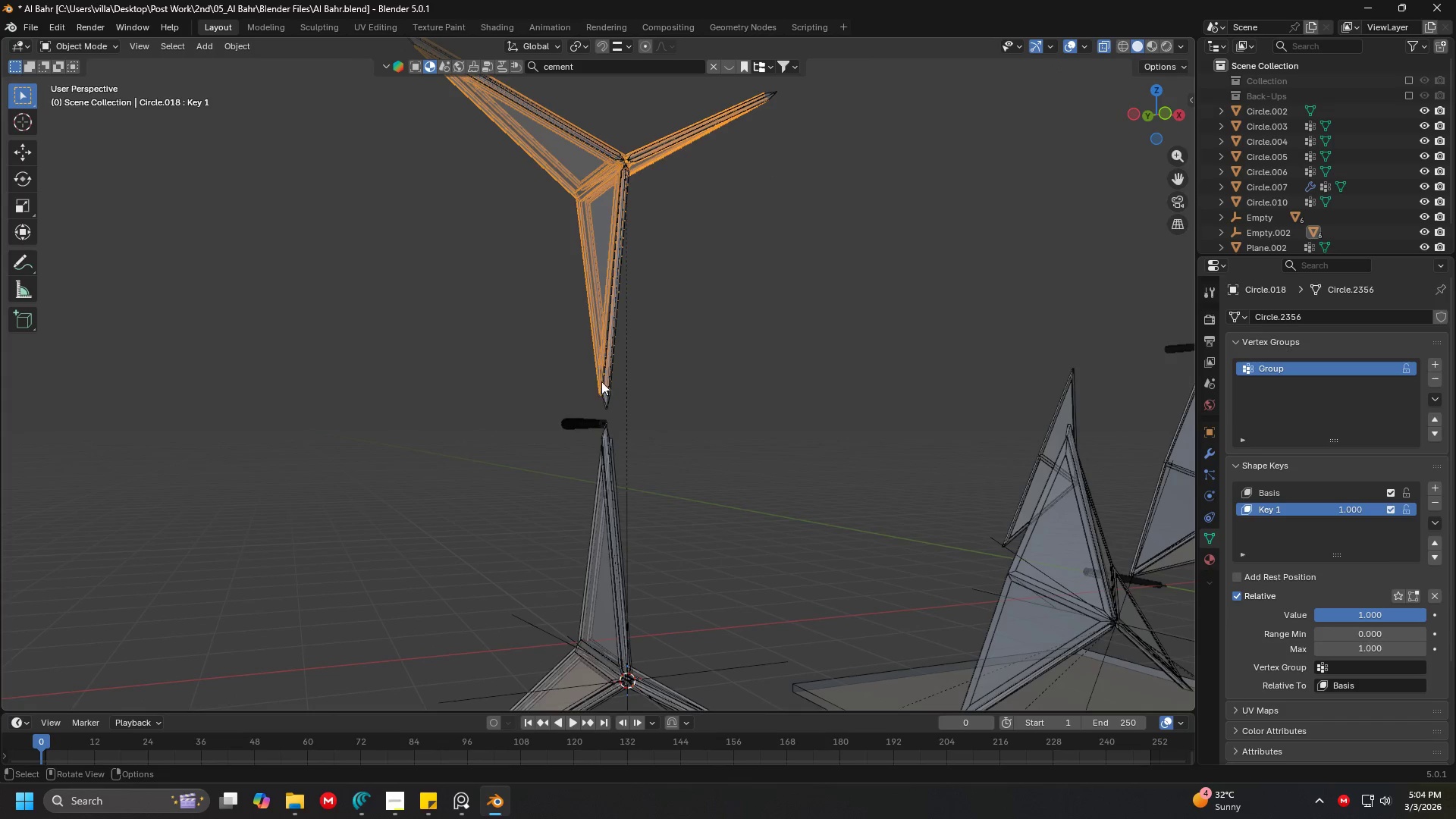 
hold_key(key=ShiftLeft, duration=0.56)
left_click([595, 544])
 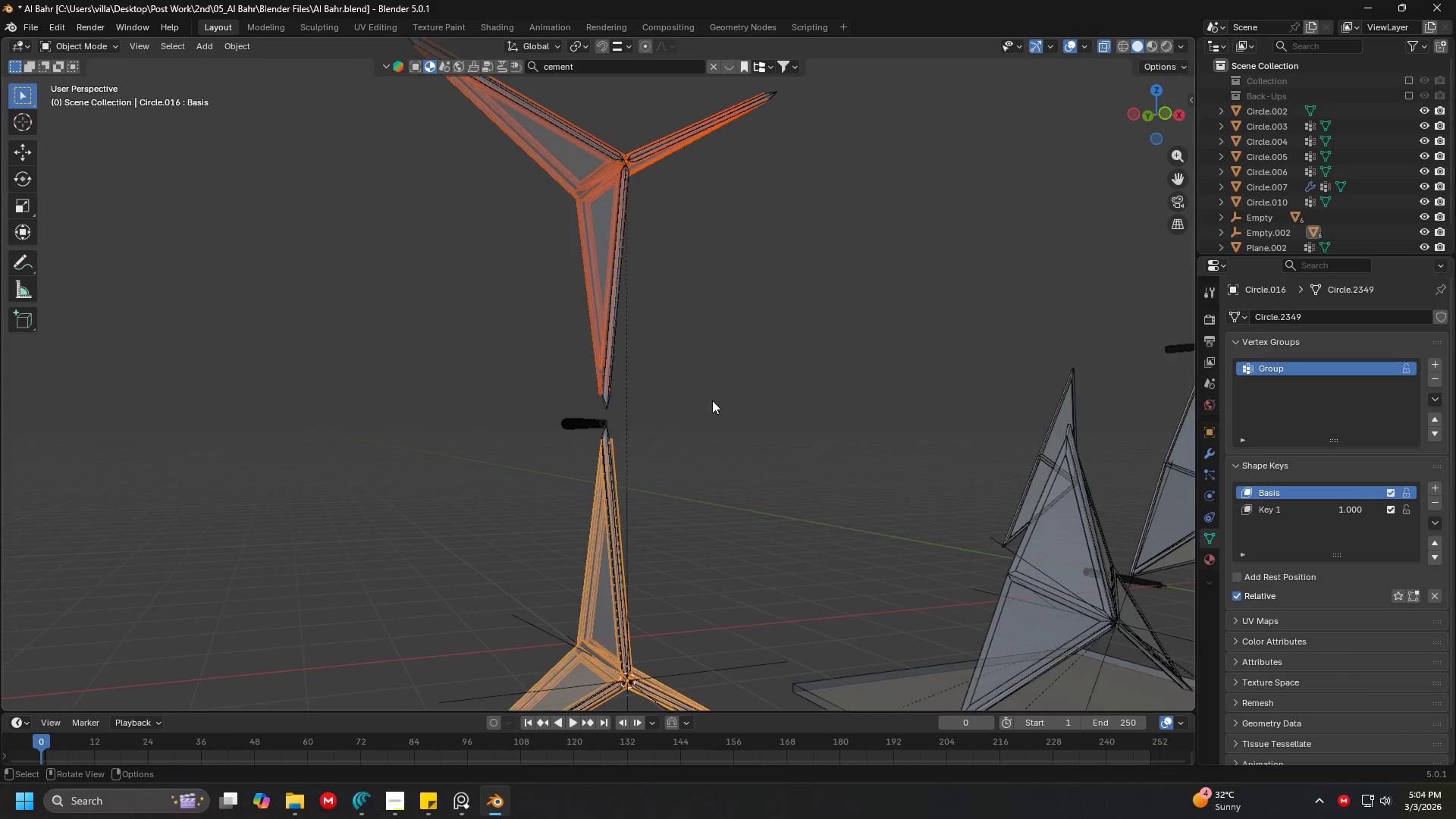 
key(Control+J)
 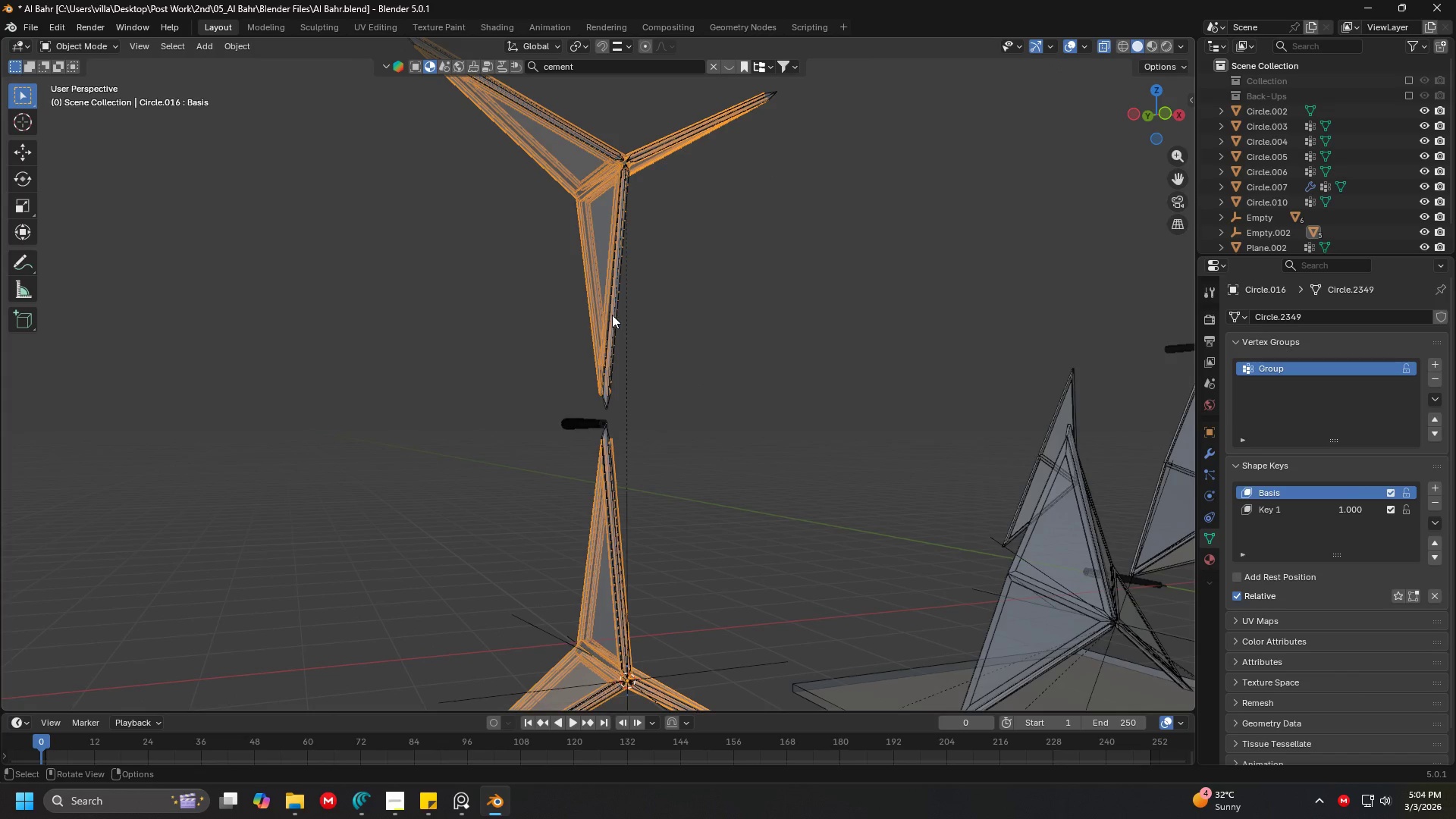 
left_click([613, 315])
 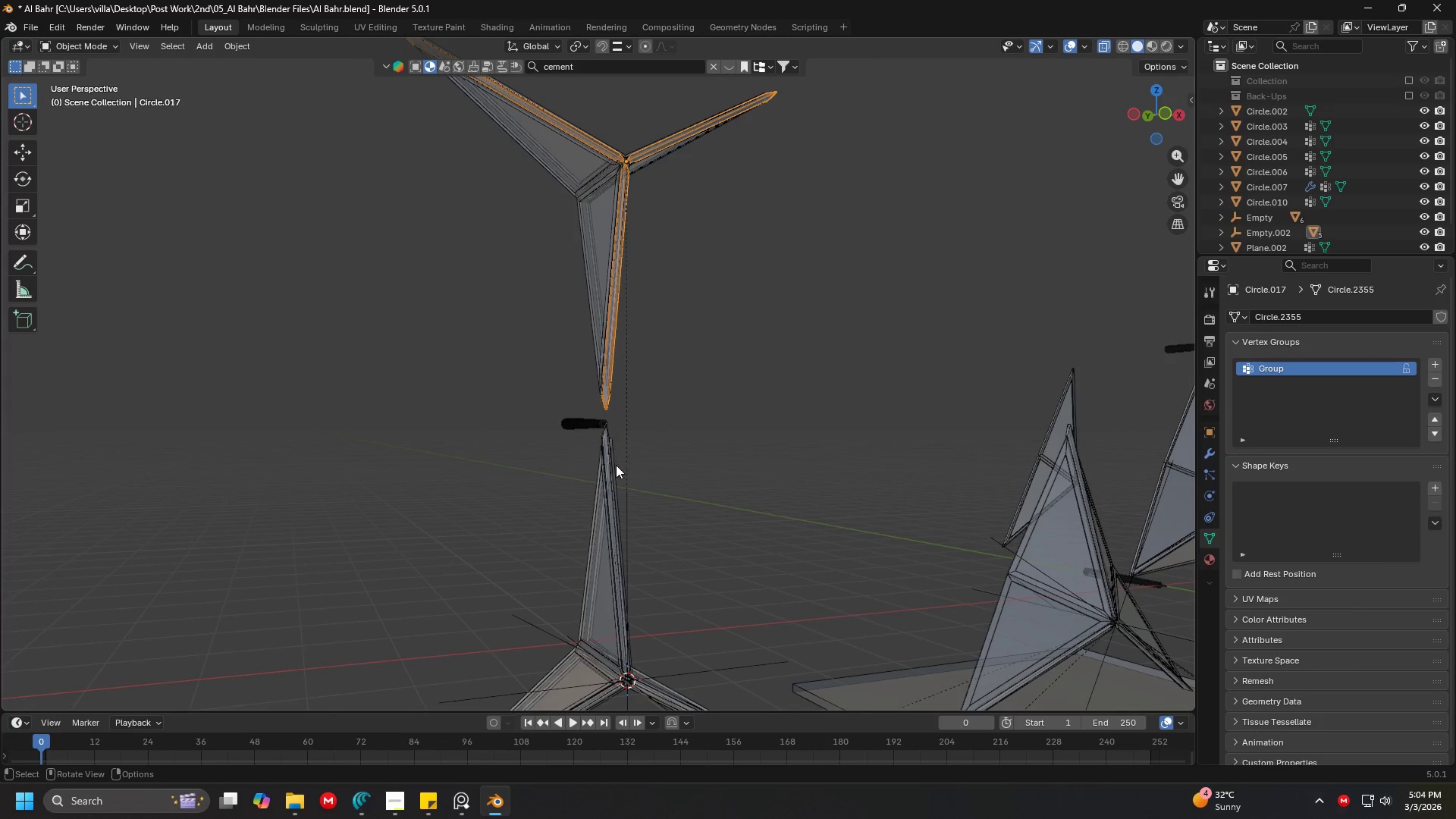 
hold_key(key=ShiftLeft, duration=0.39)
 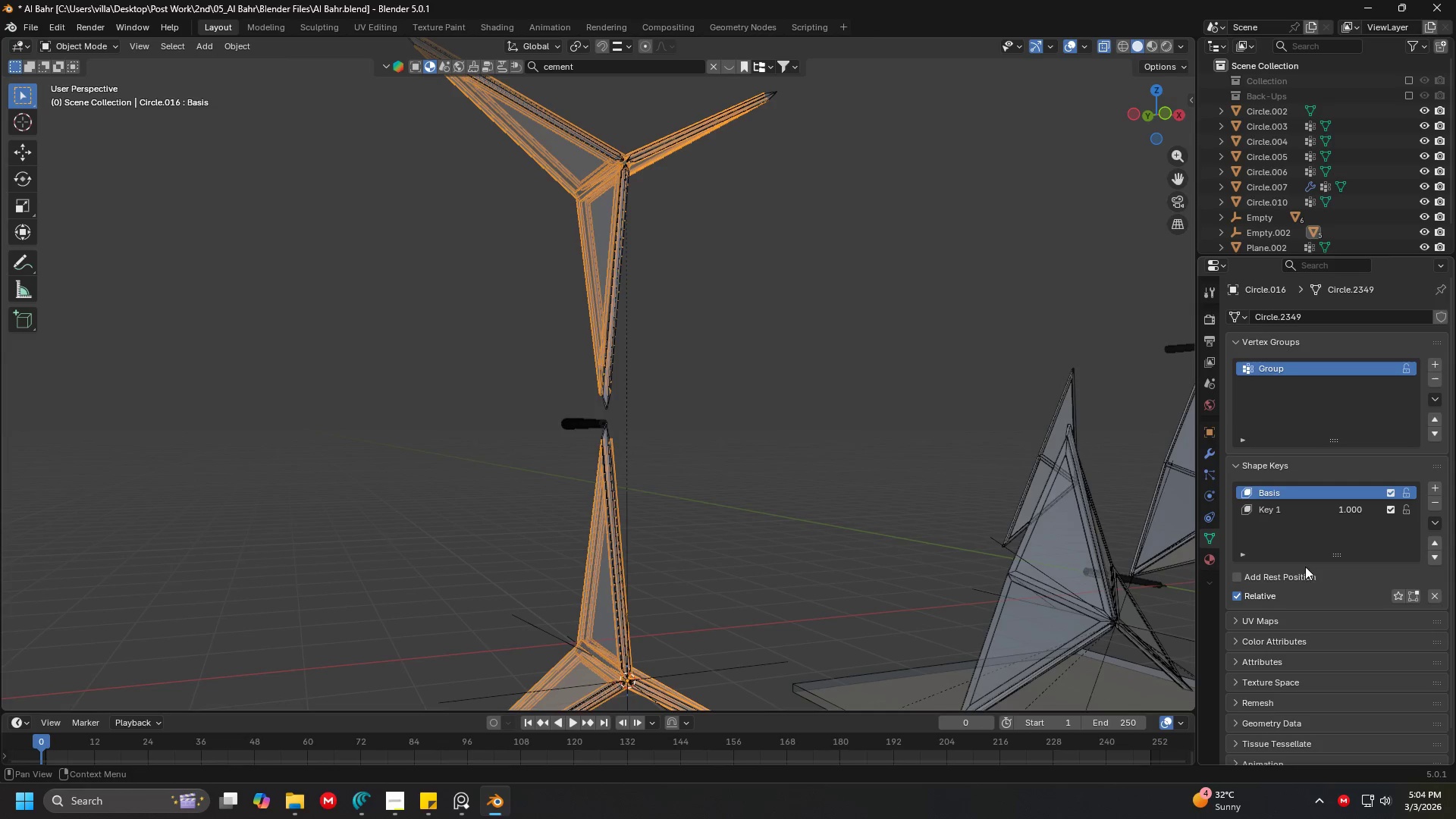 
left_click([1282, 510])
 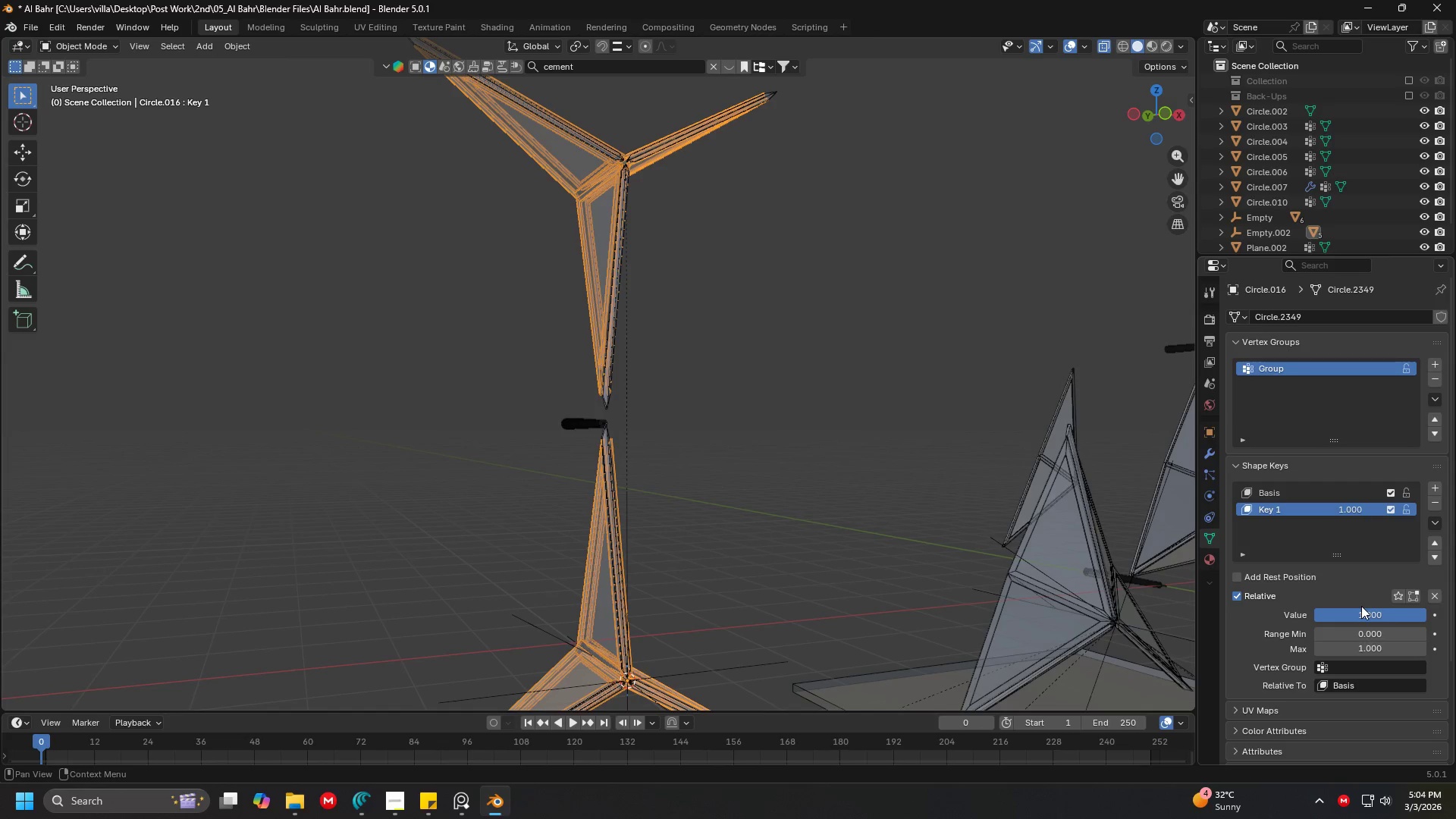 
left_click_drag(start_coordinate=[1357, 610], to_coordinate=[990, 551])
 